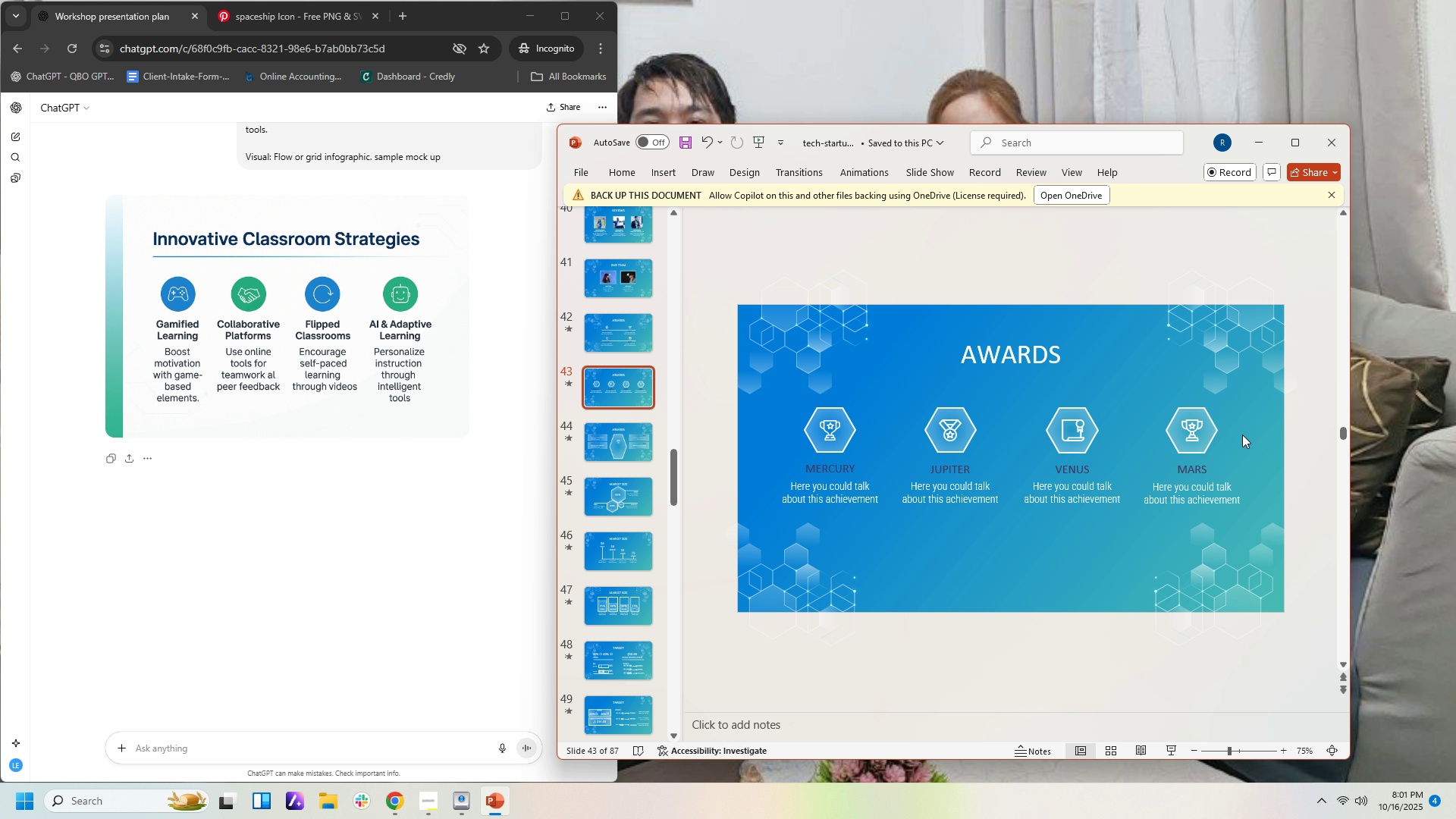 
scroll: coordinate [838, 362], scroll_direction: up, amount: 8.0
 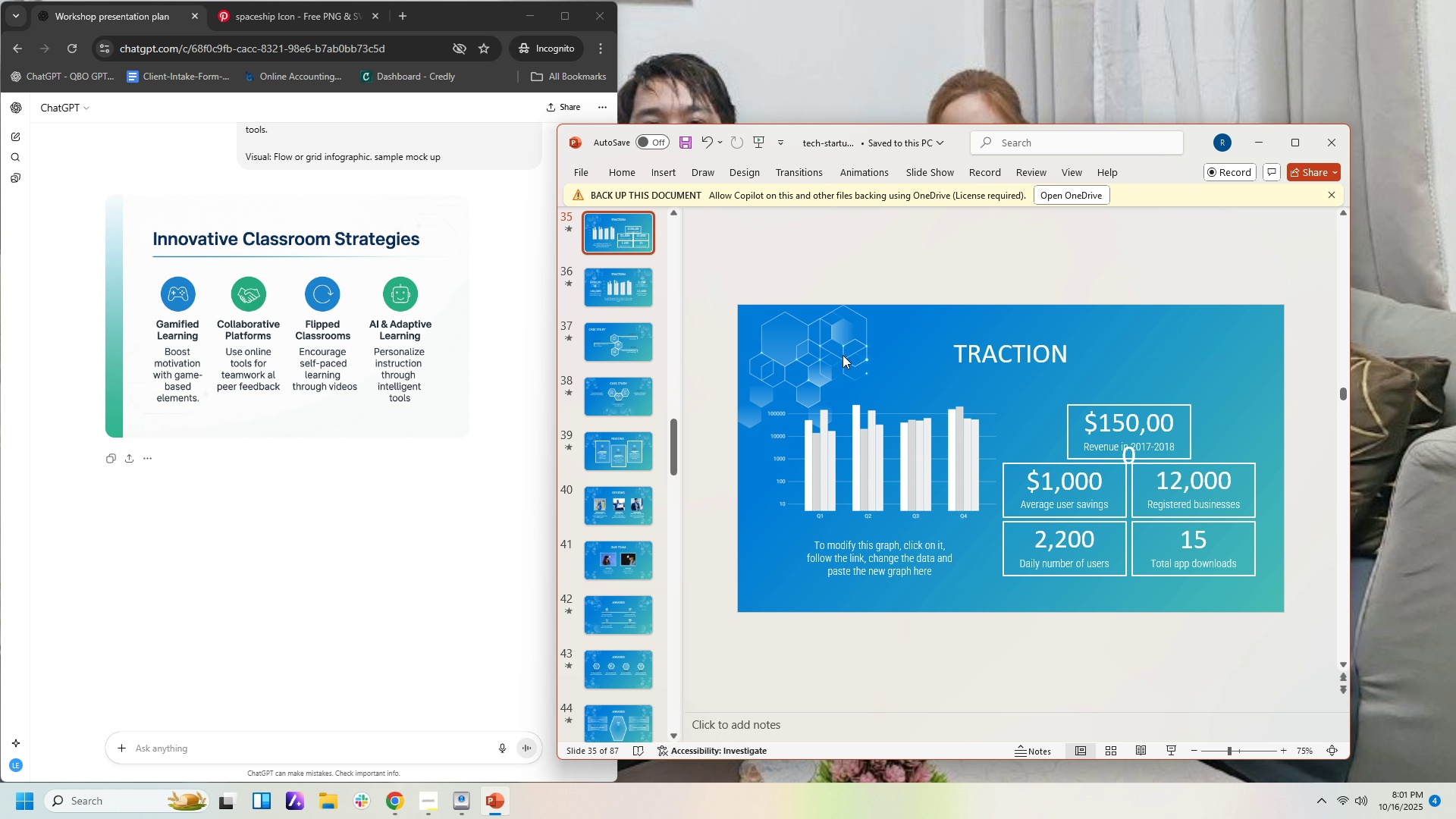 
scroll: coordinate [843, 355], scroll_direction: down, amount: 4.0
 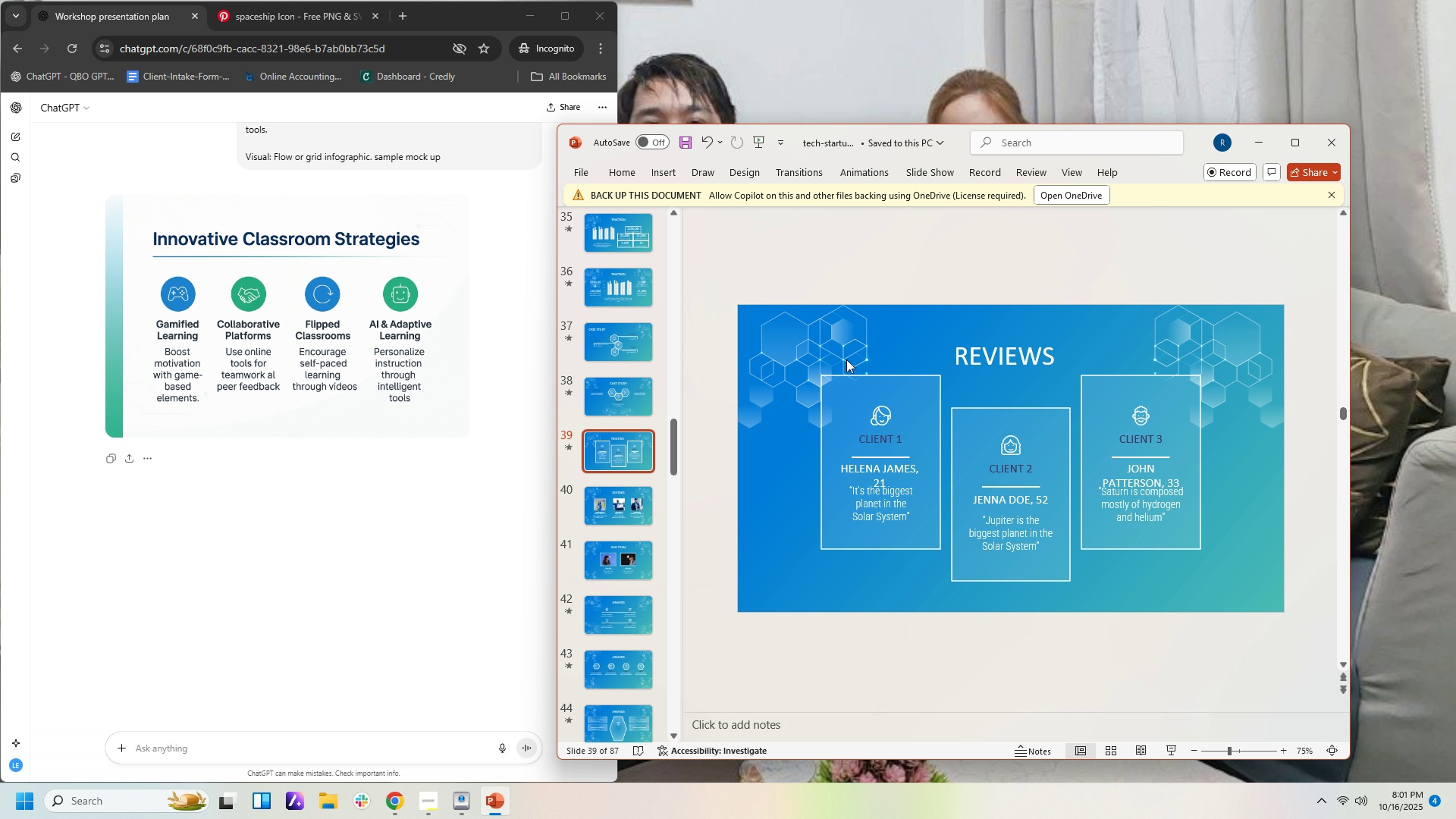 
scroll: coordinate [868, 349], scroll_direction: up, amount: 45.0
 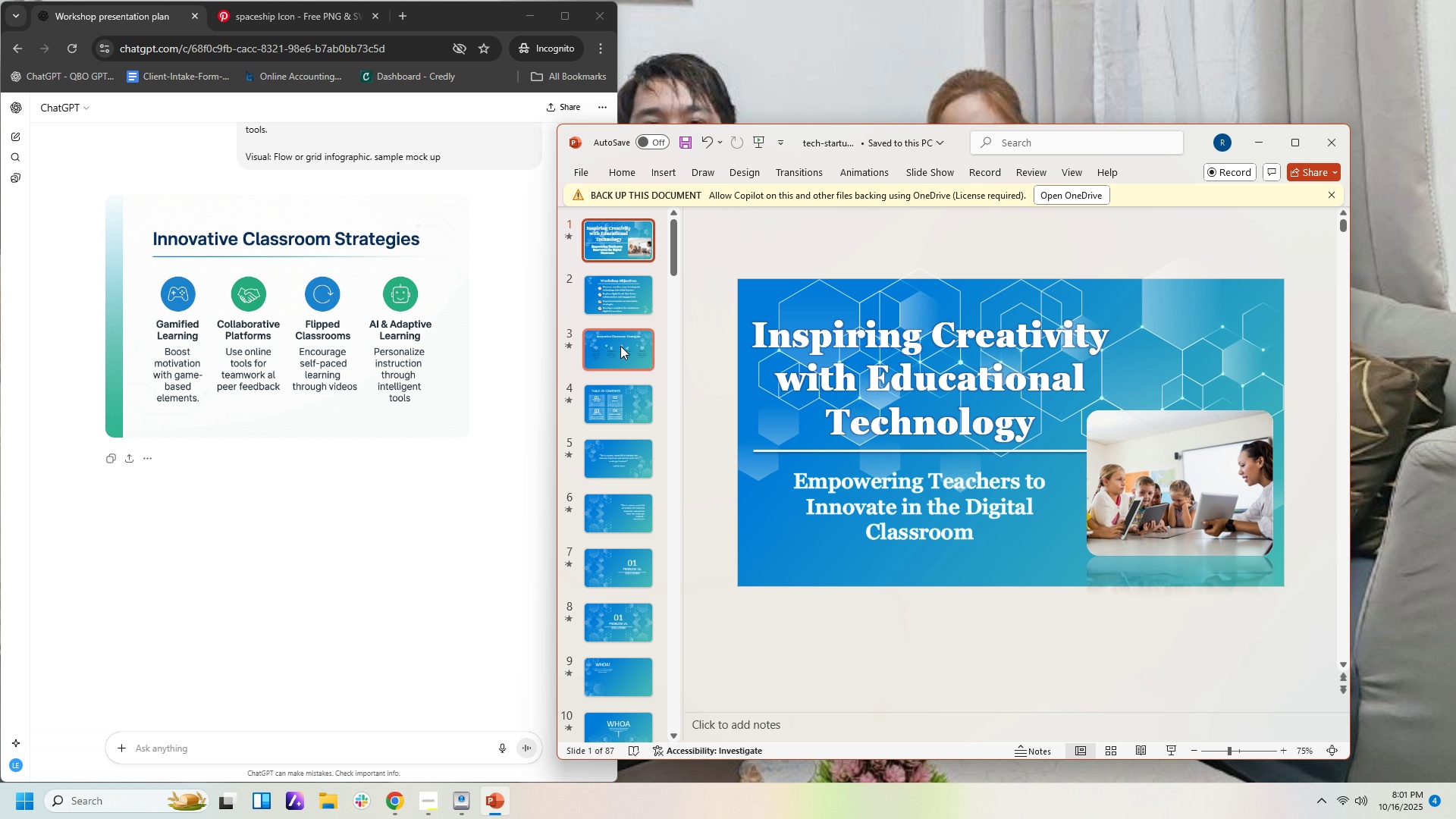 
left_click([623, 349])
 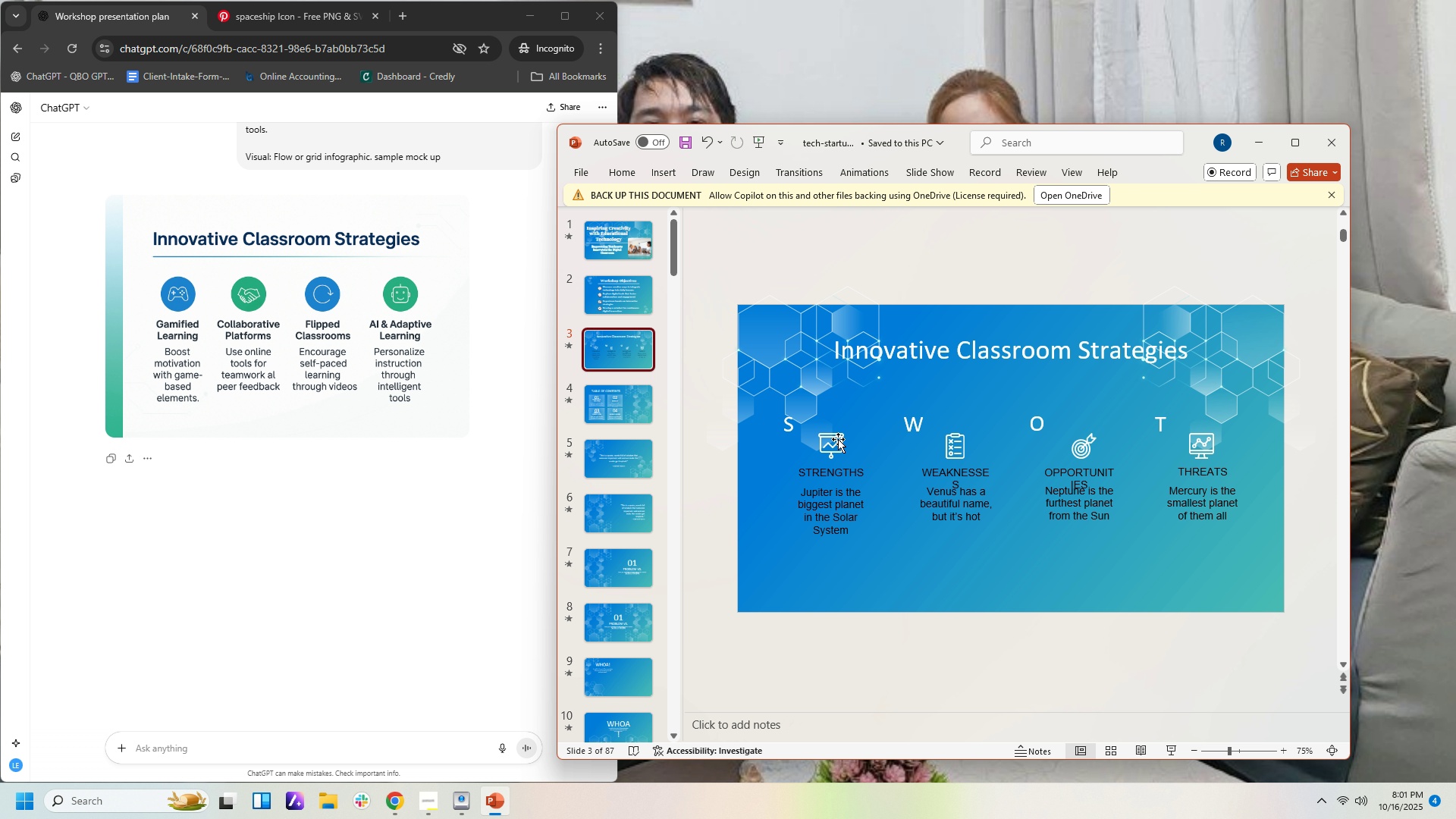 
left_click_drag(start_coordinate=[766, 395], to_coordinate=[1281, 592])
 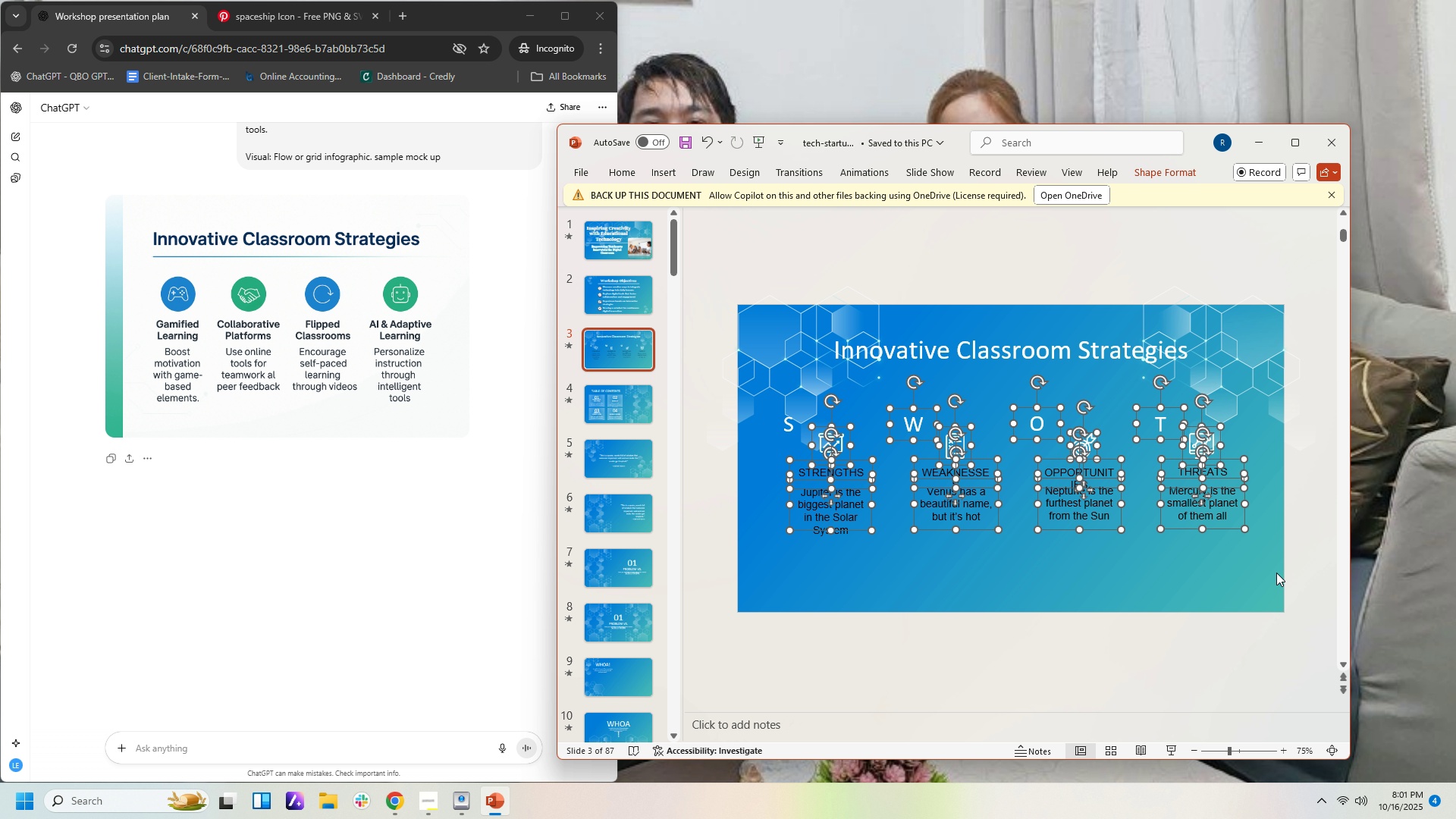 
key(Delete)
 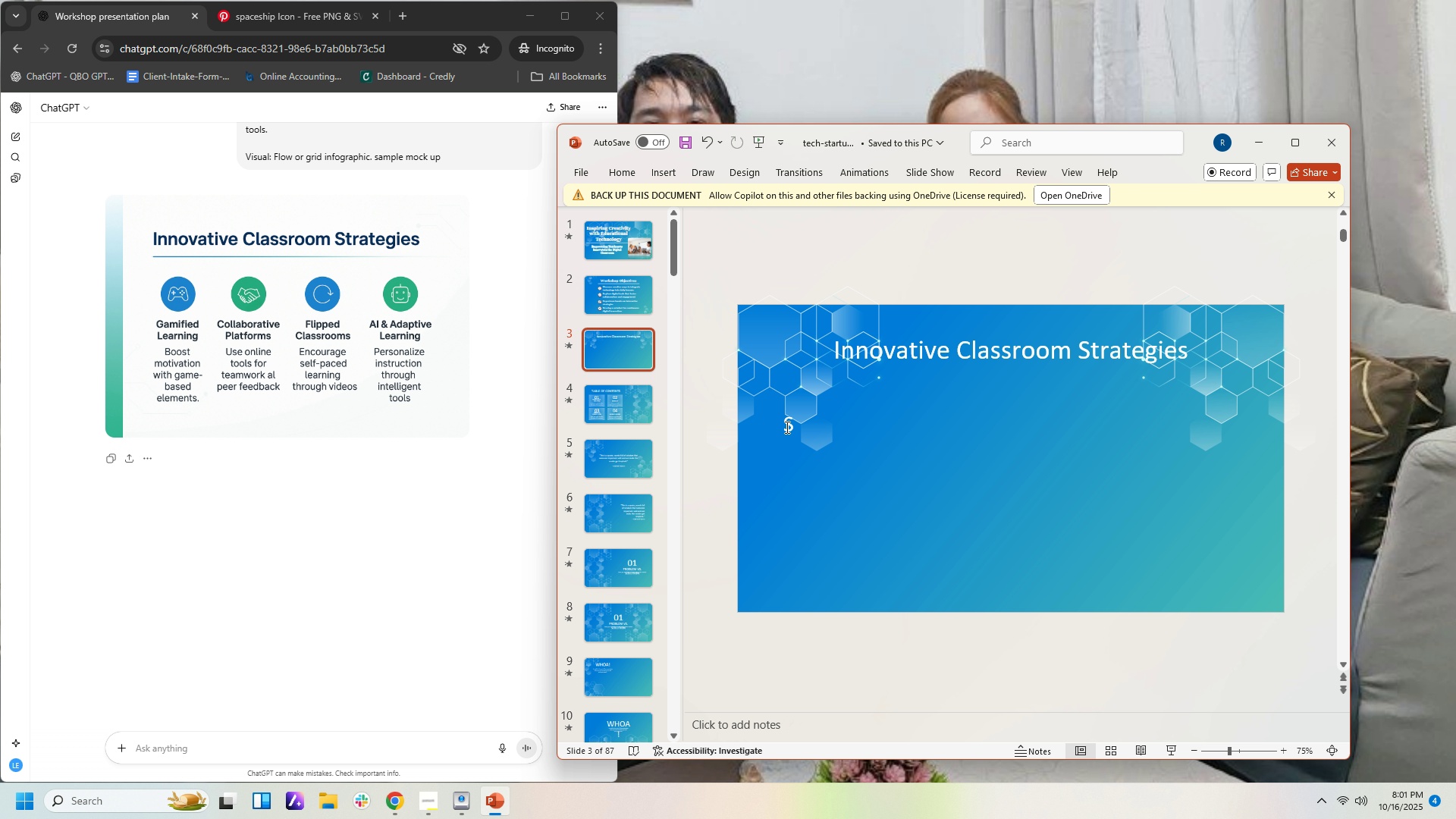 
left_click([786, 426])
 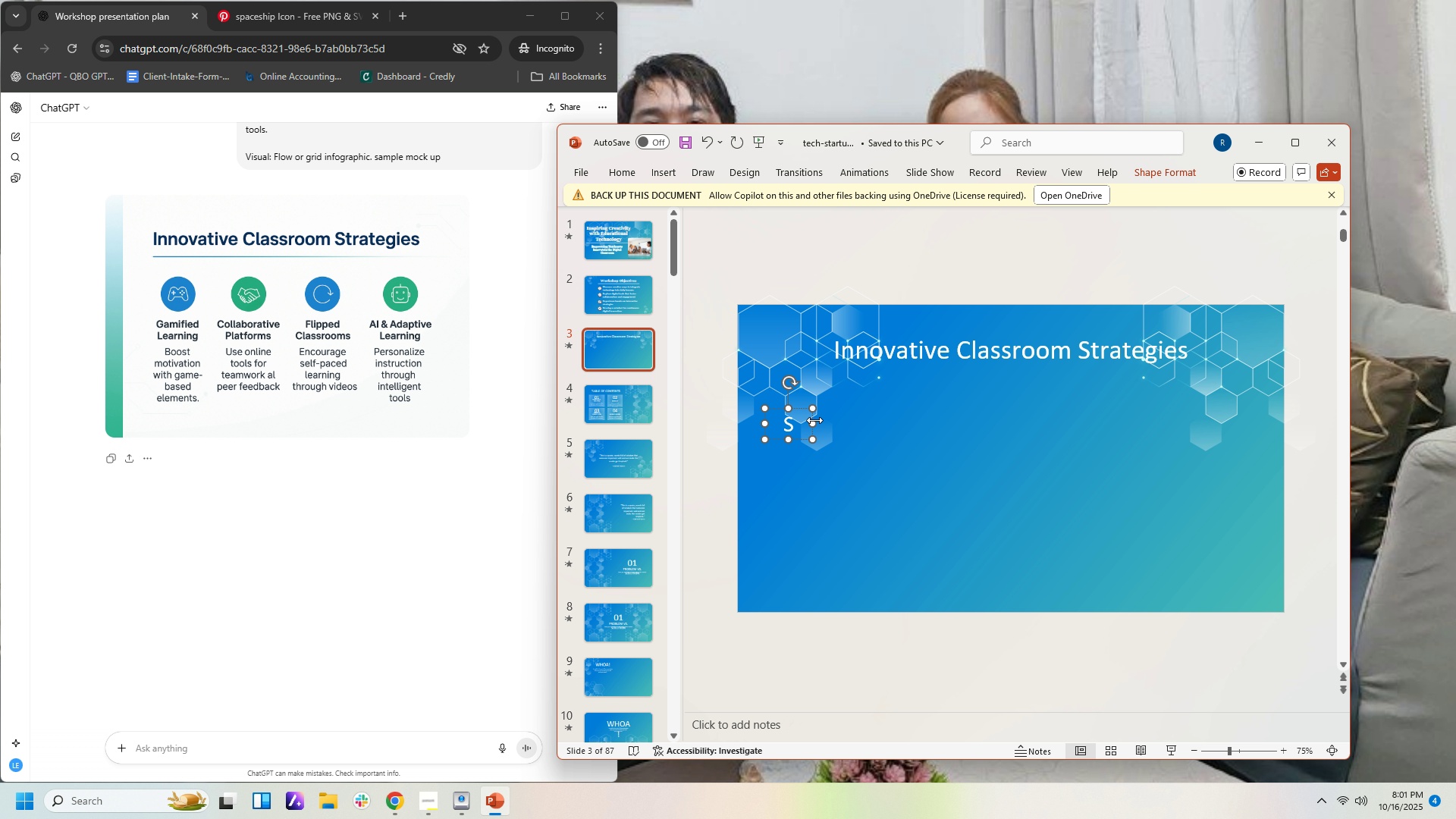 
key(Delete)
 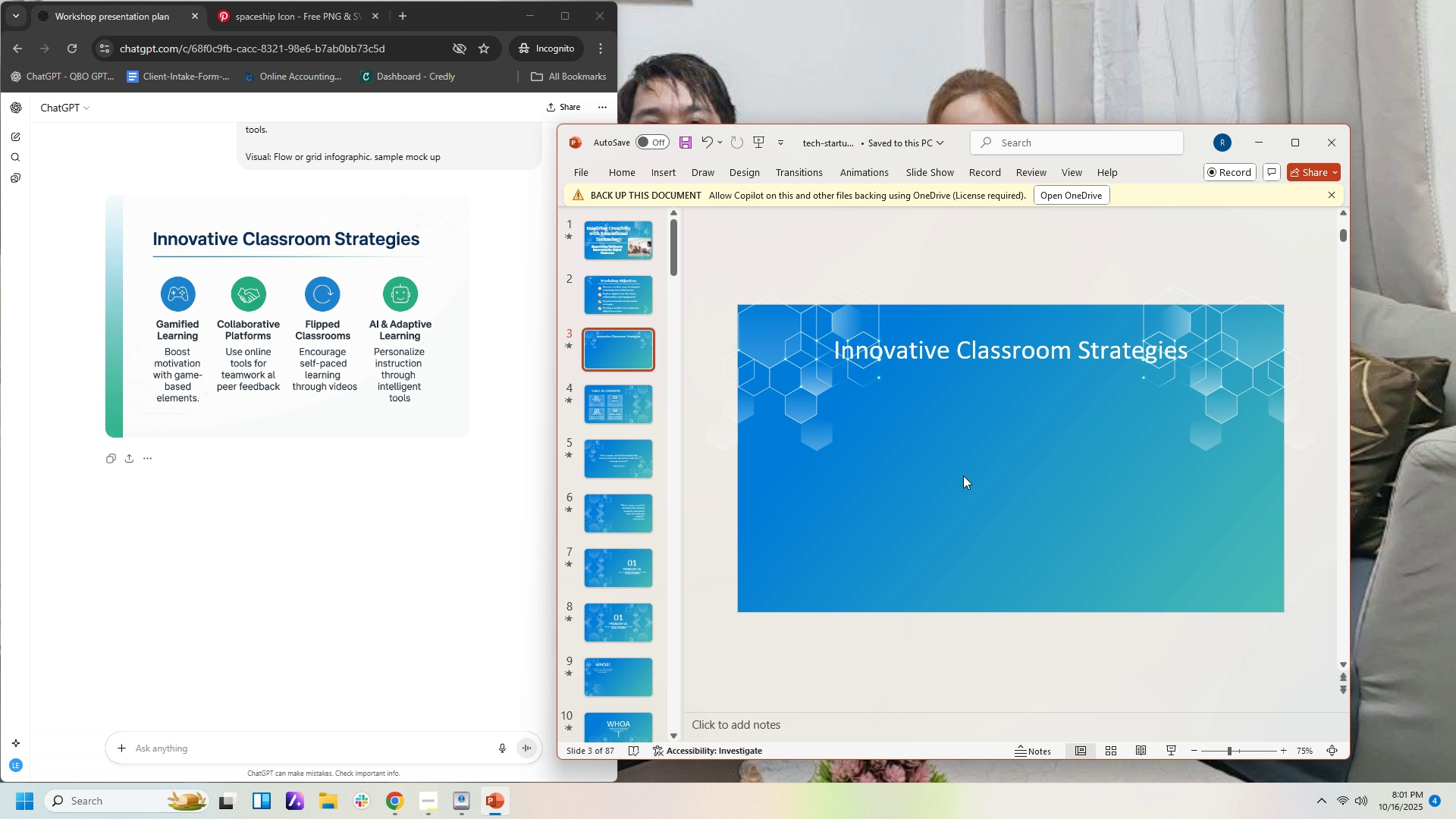 
left_click([963, 475])
 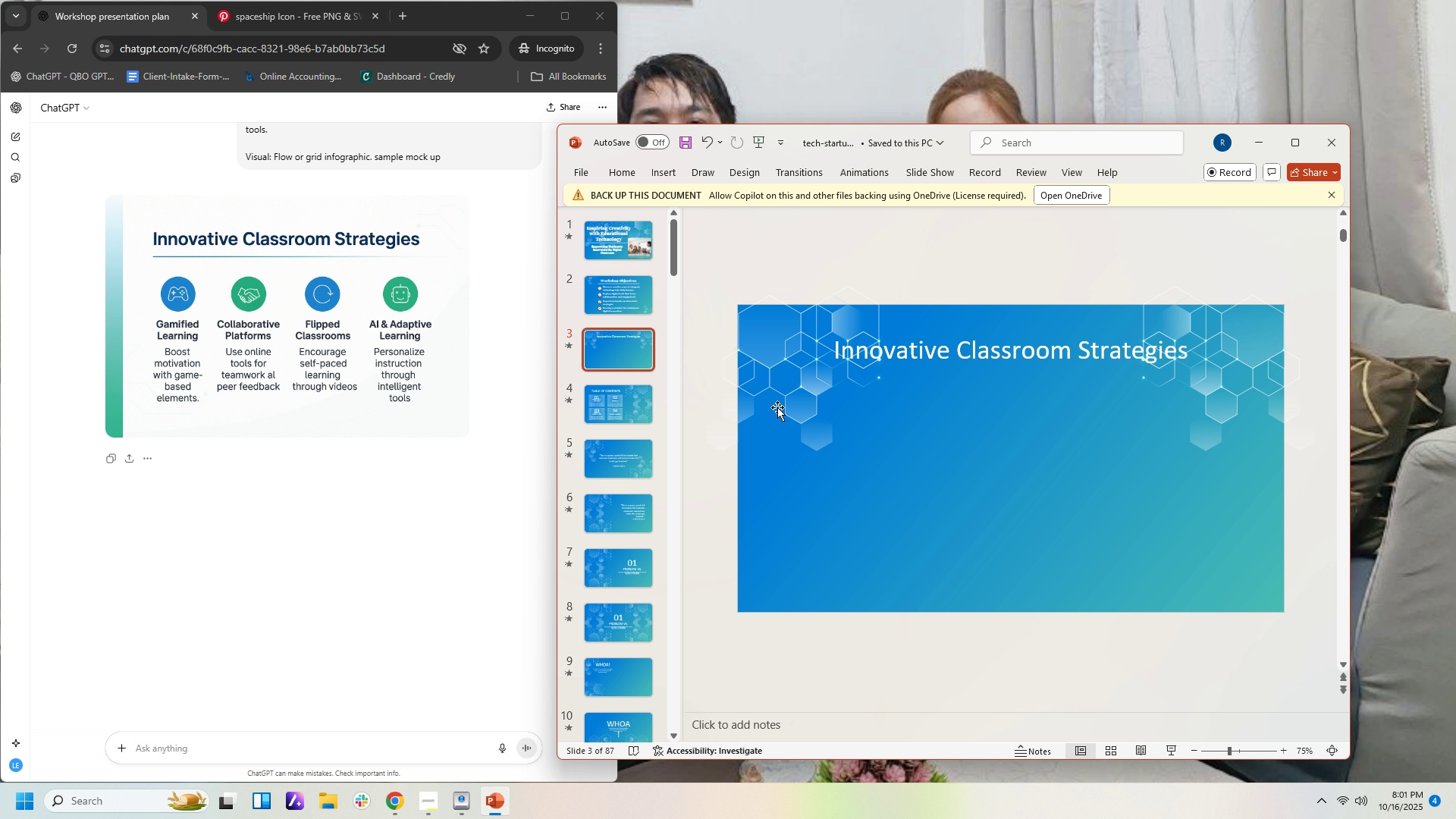 
left_click([777, 407])
 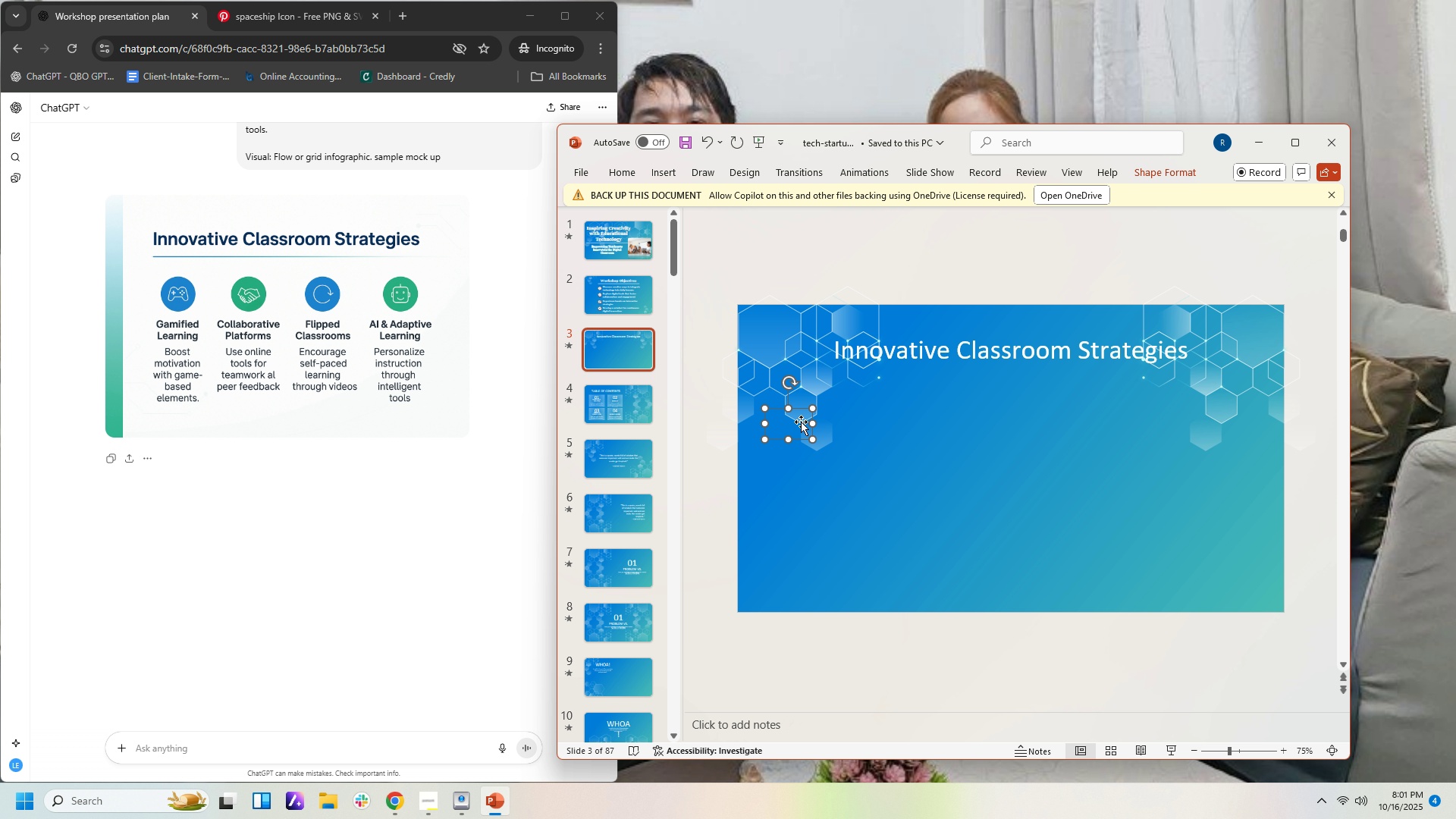 
key(Delete)
 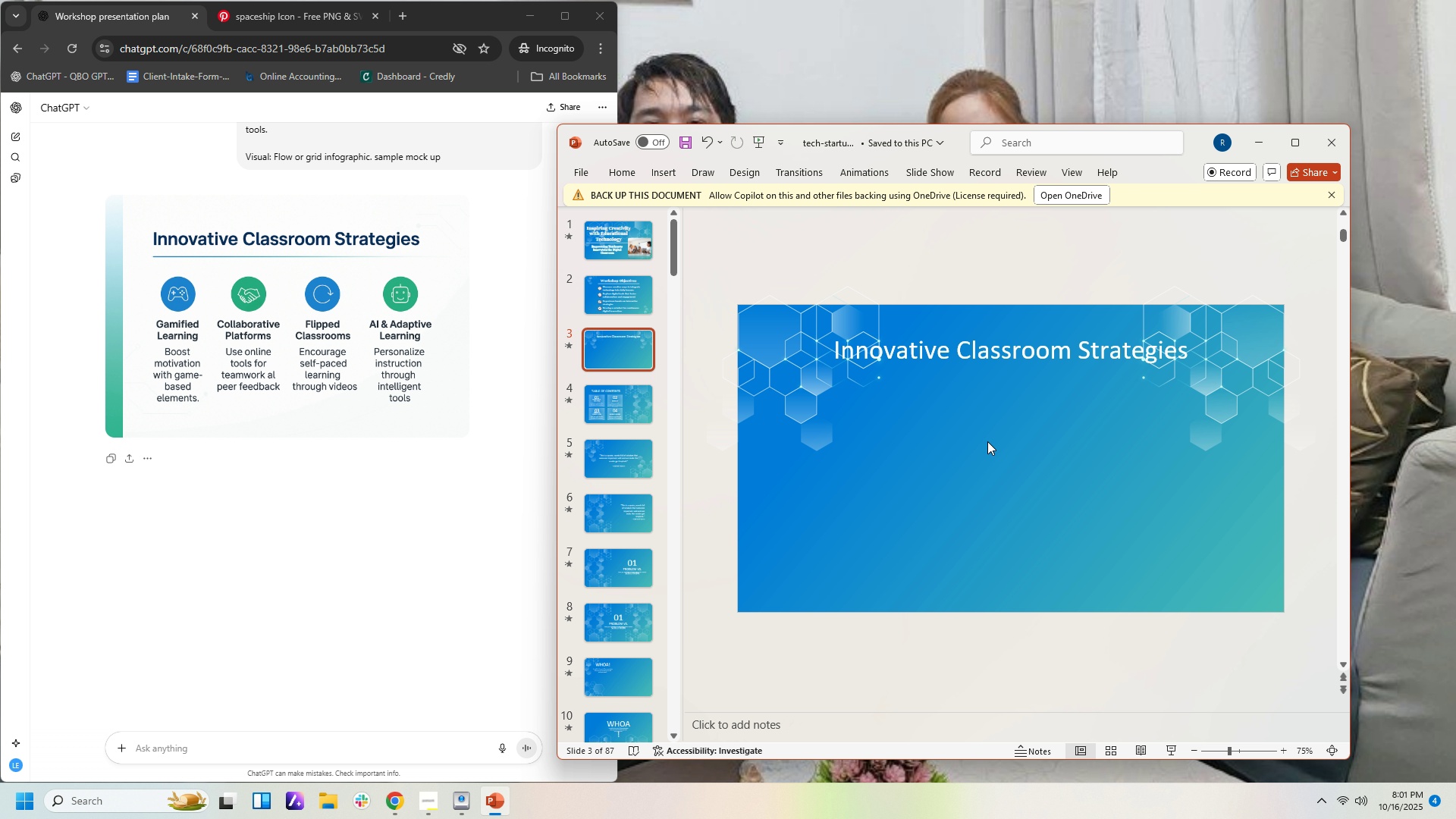 
left_click([987, 441])
 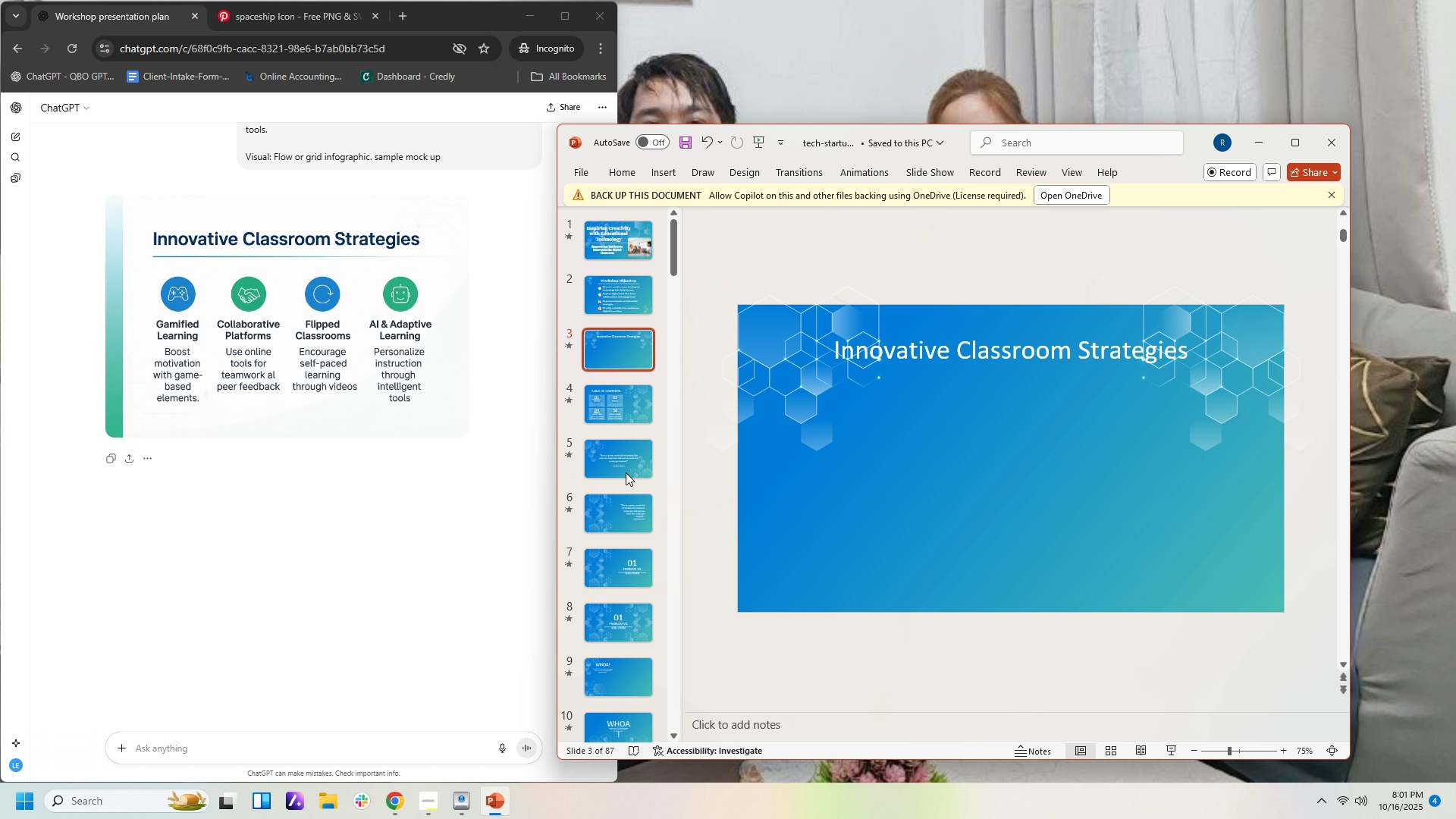 
scroll: coordinate [624, 655], scroll_direction: down, amount: 13.0
 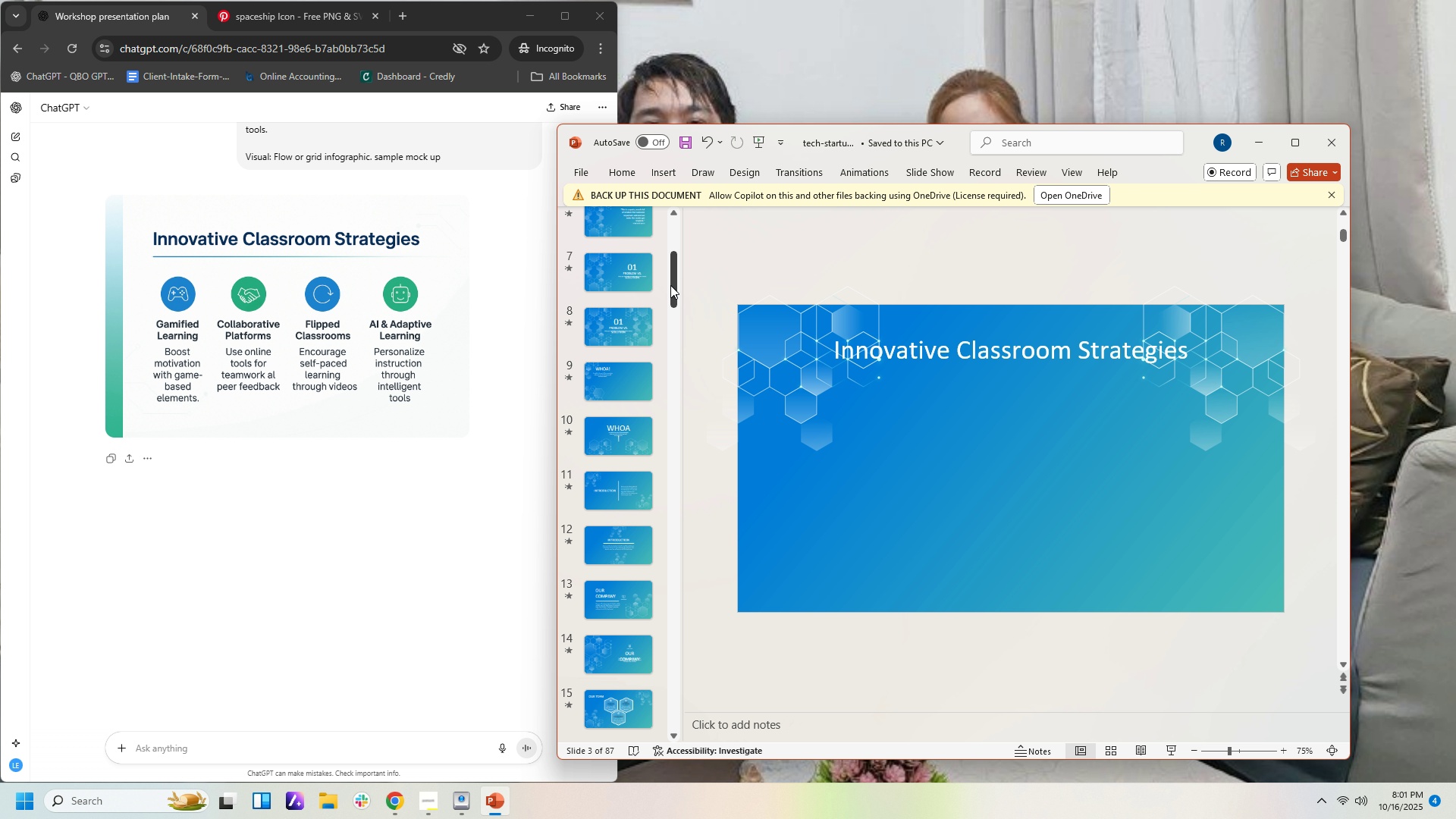 
left_click_drag(start_coordinate=[670, 285], to_coordinate=[664, 739])
 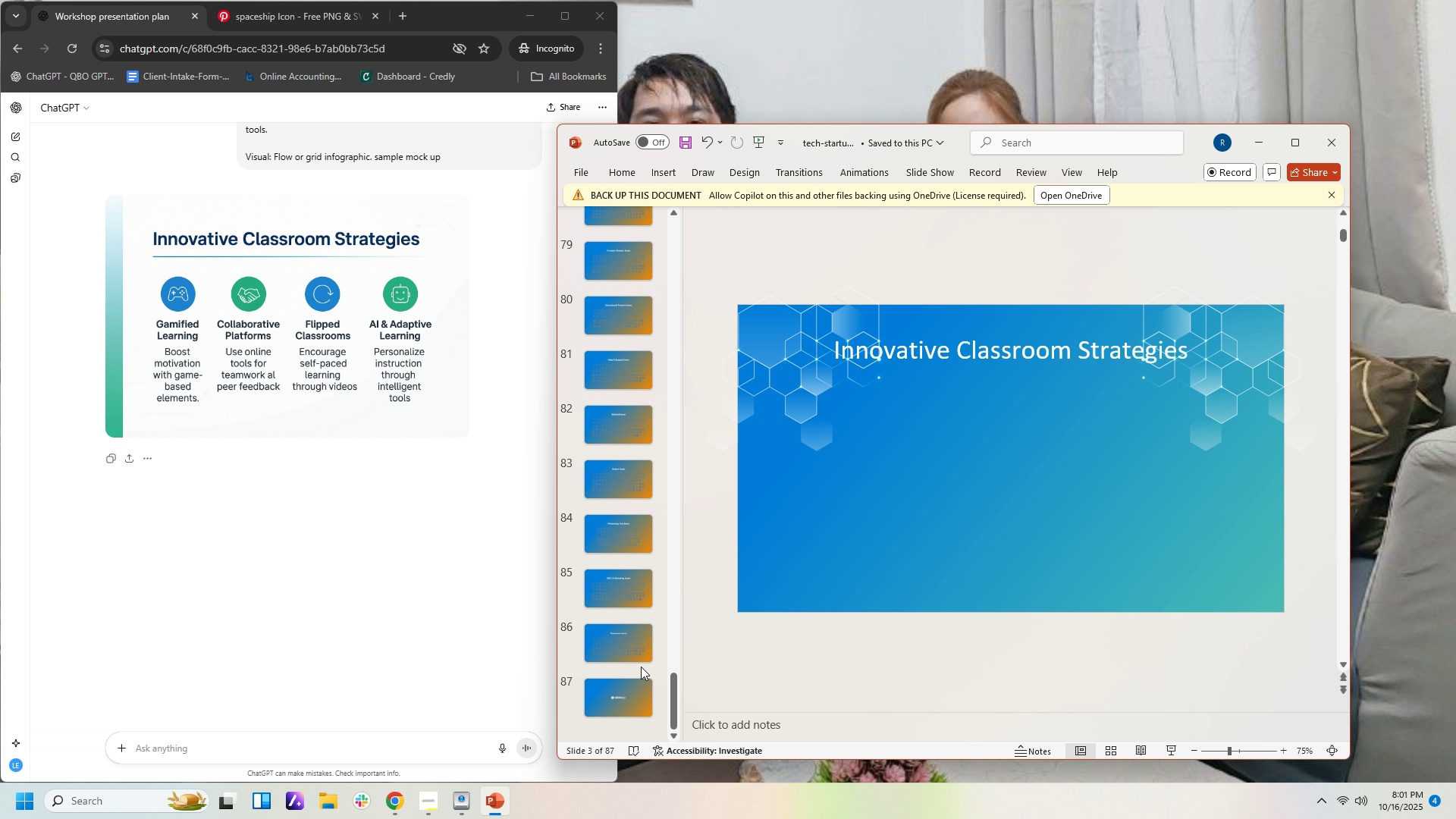 
scroll: coordinate [646, 639], scroll_direction: up, amount: 6.0
 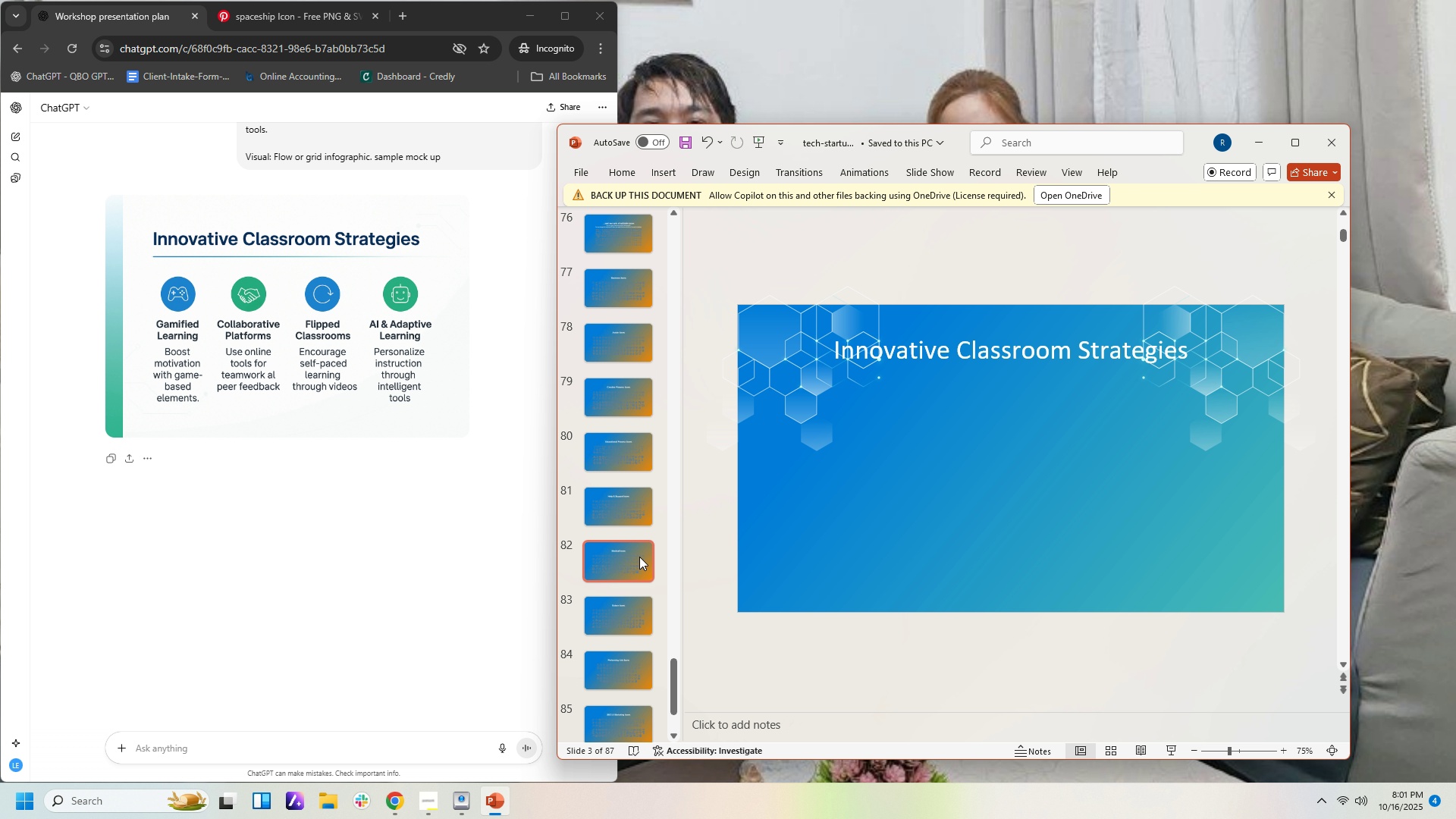 
left_click([639, 557])
 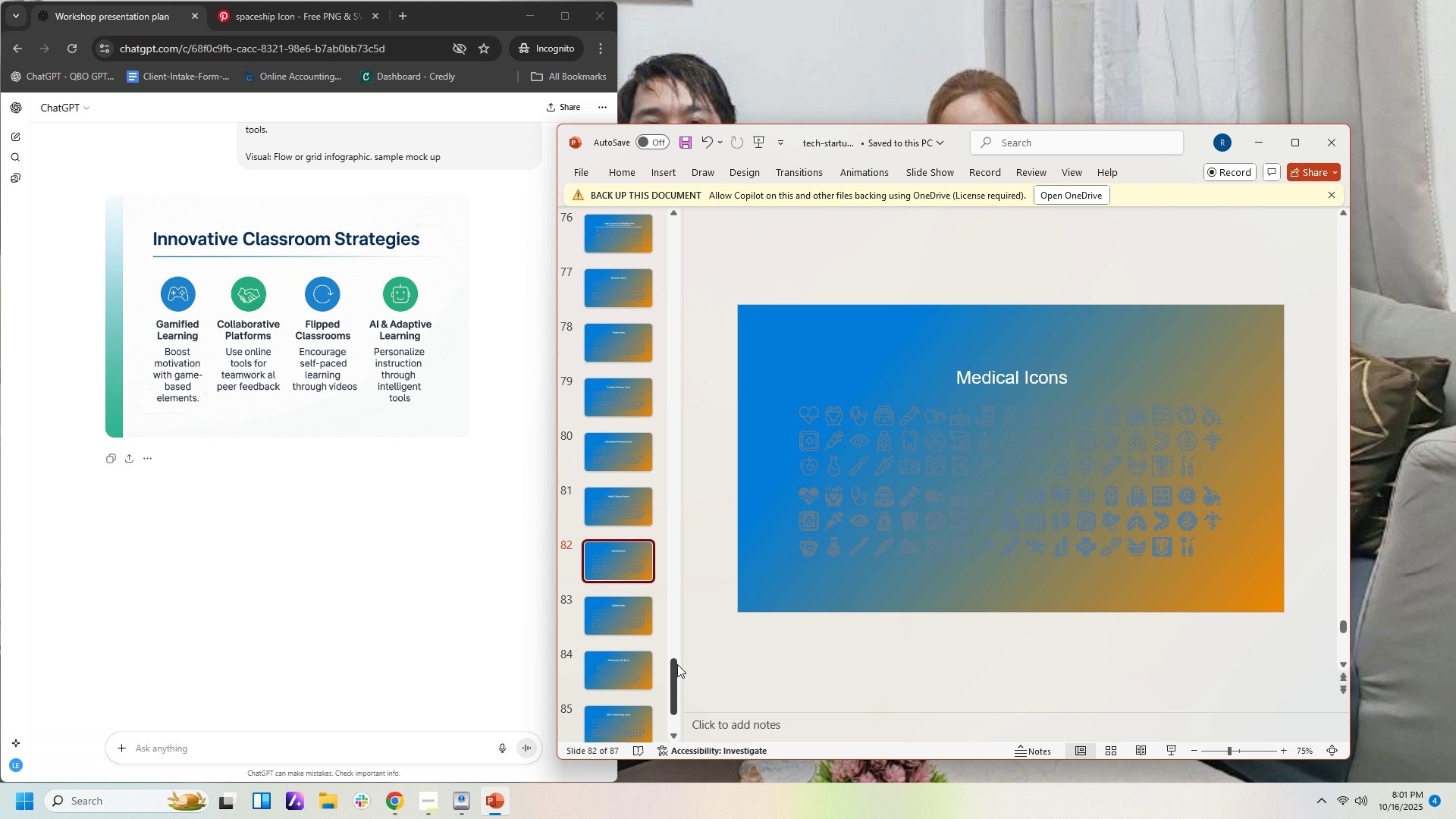 
left_click_drag(start_coordinate=[677, 668], to_coordinate=[679, 486])
 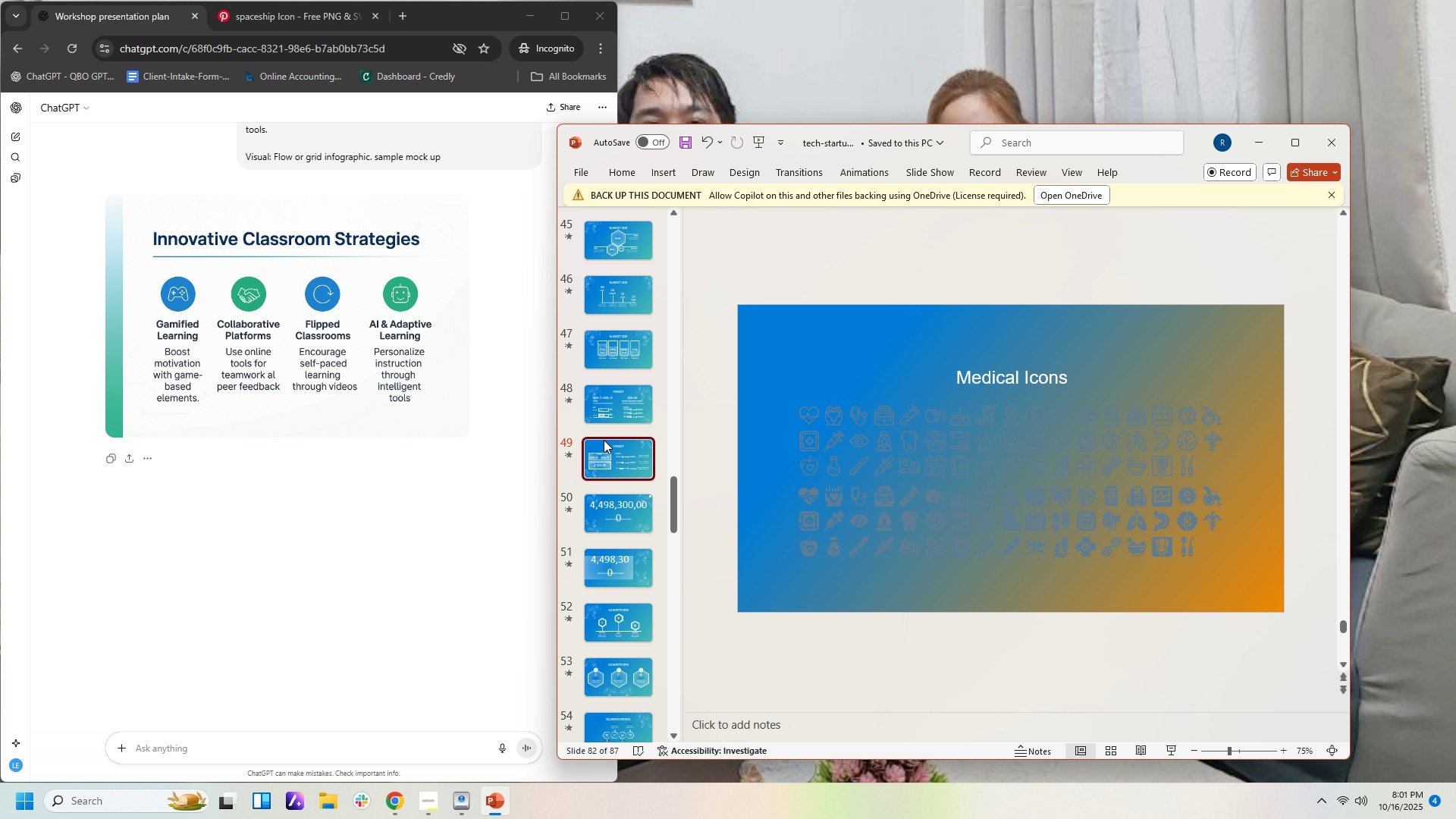 
left_click([604, 440])
 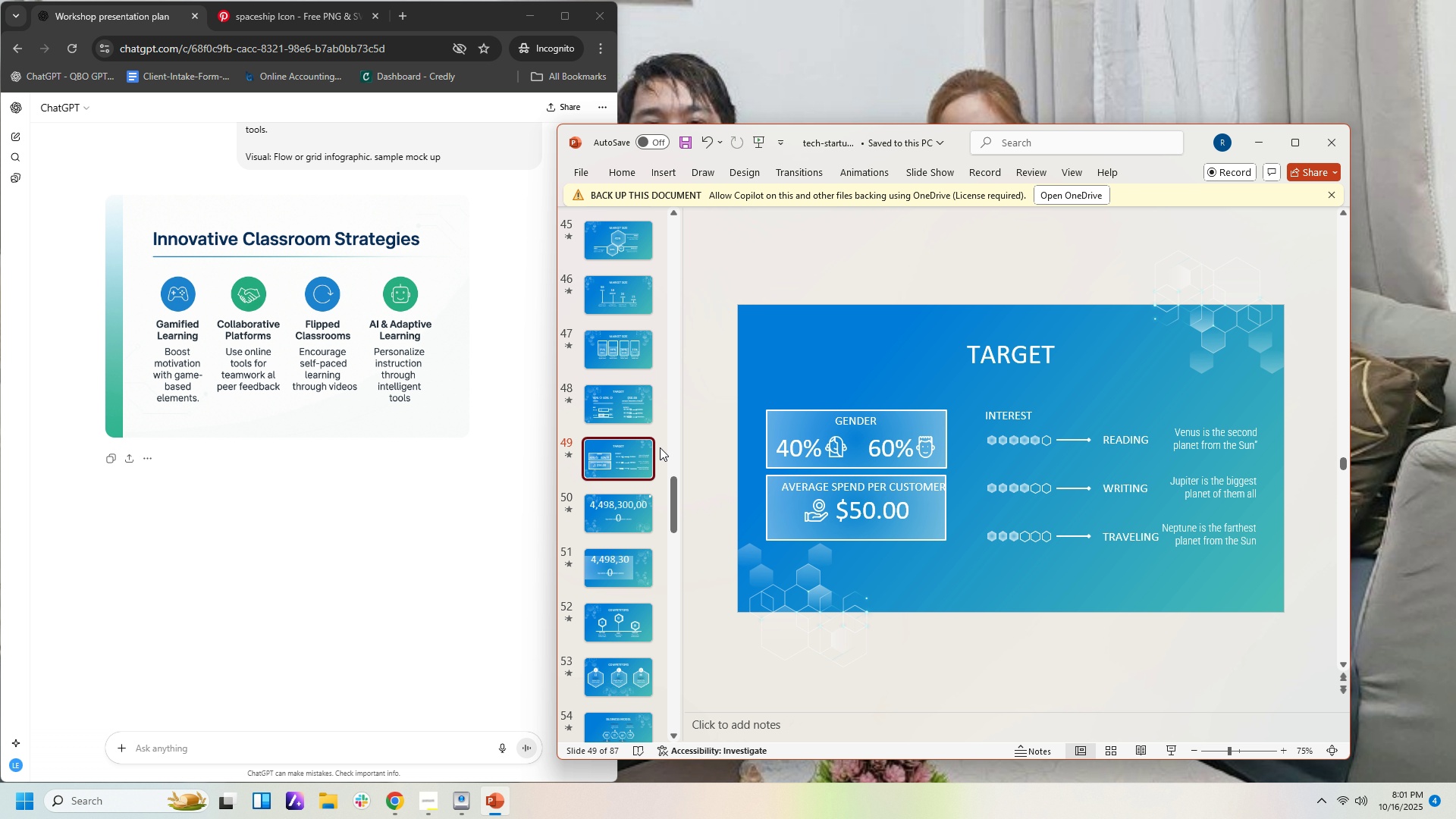 
left_click([640, 348])
 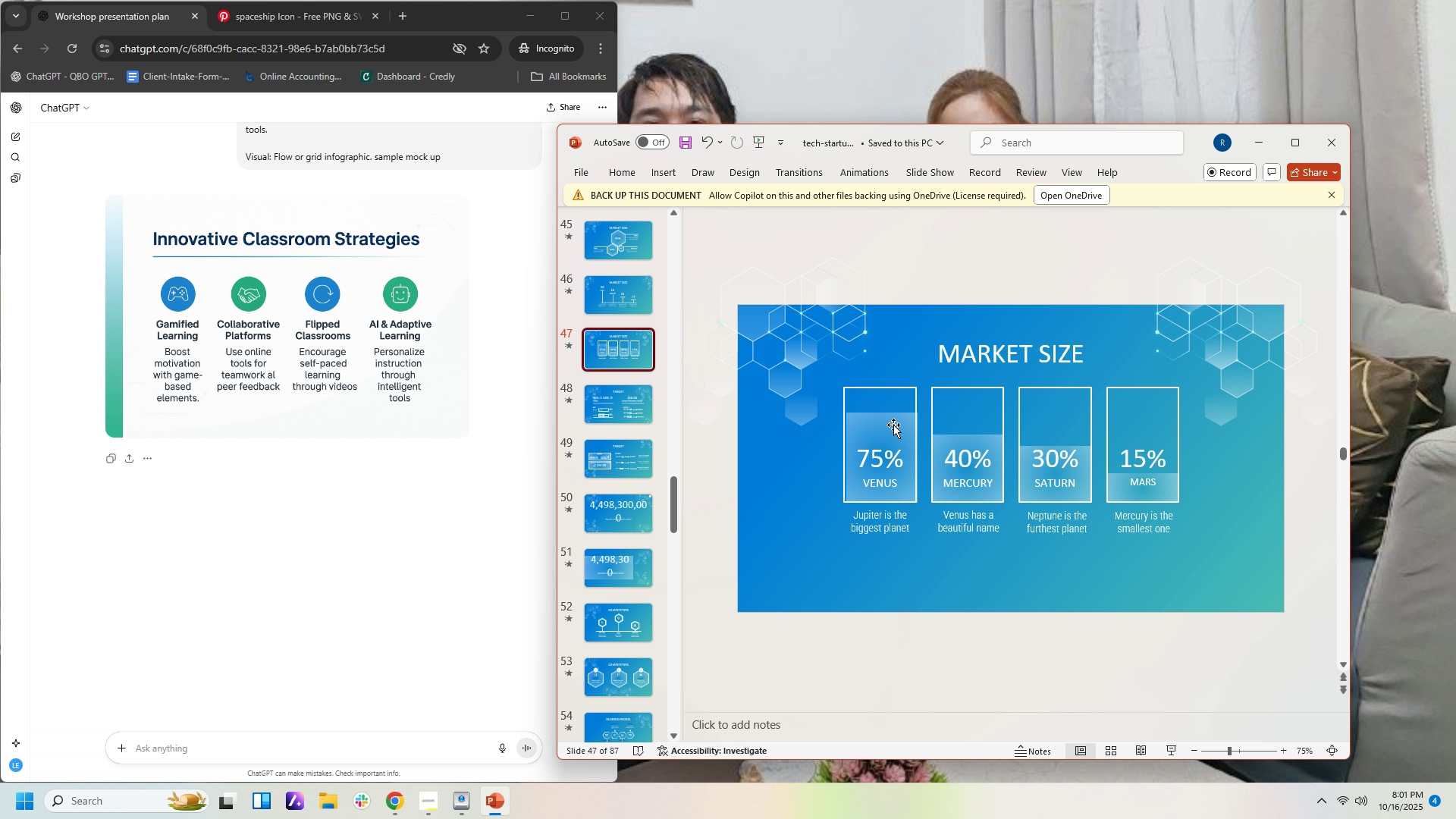 
left_click([893, 424])
 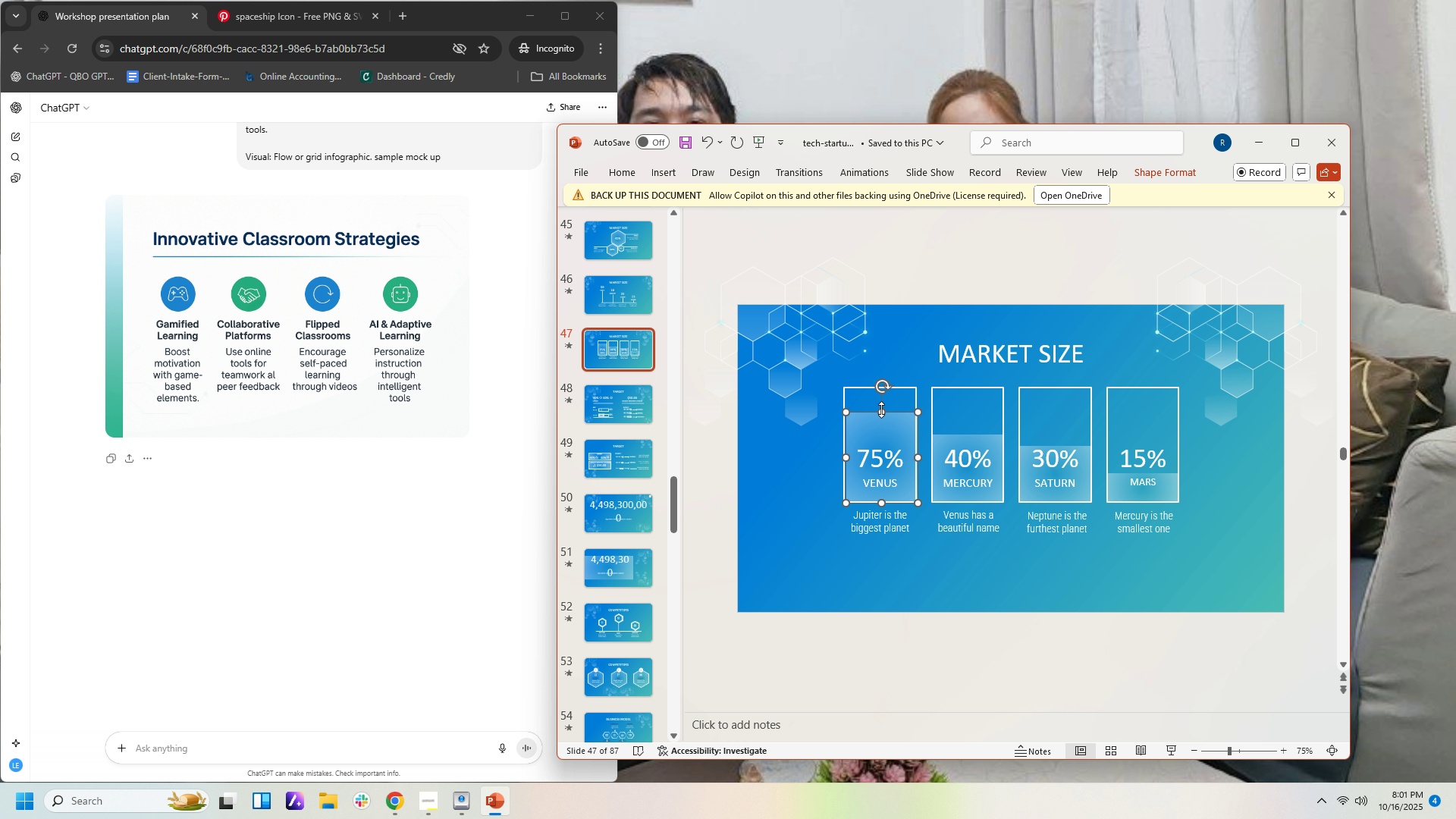 
left_click_drag(start_coordinate=[881, 410], to_coordinate=[880, 384])
 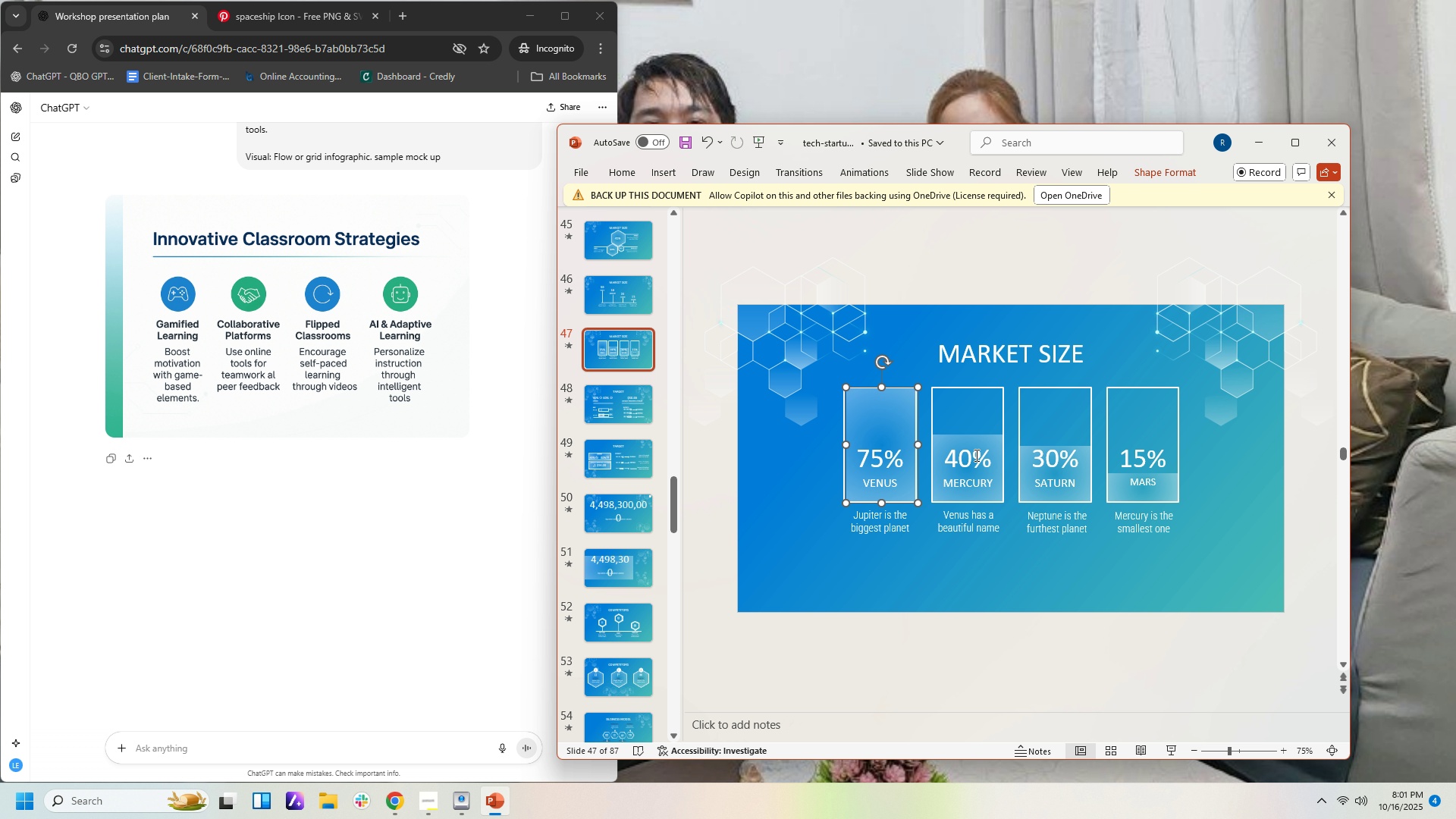 
left_click([975, 469])
 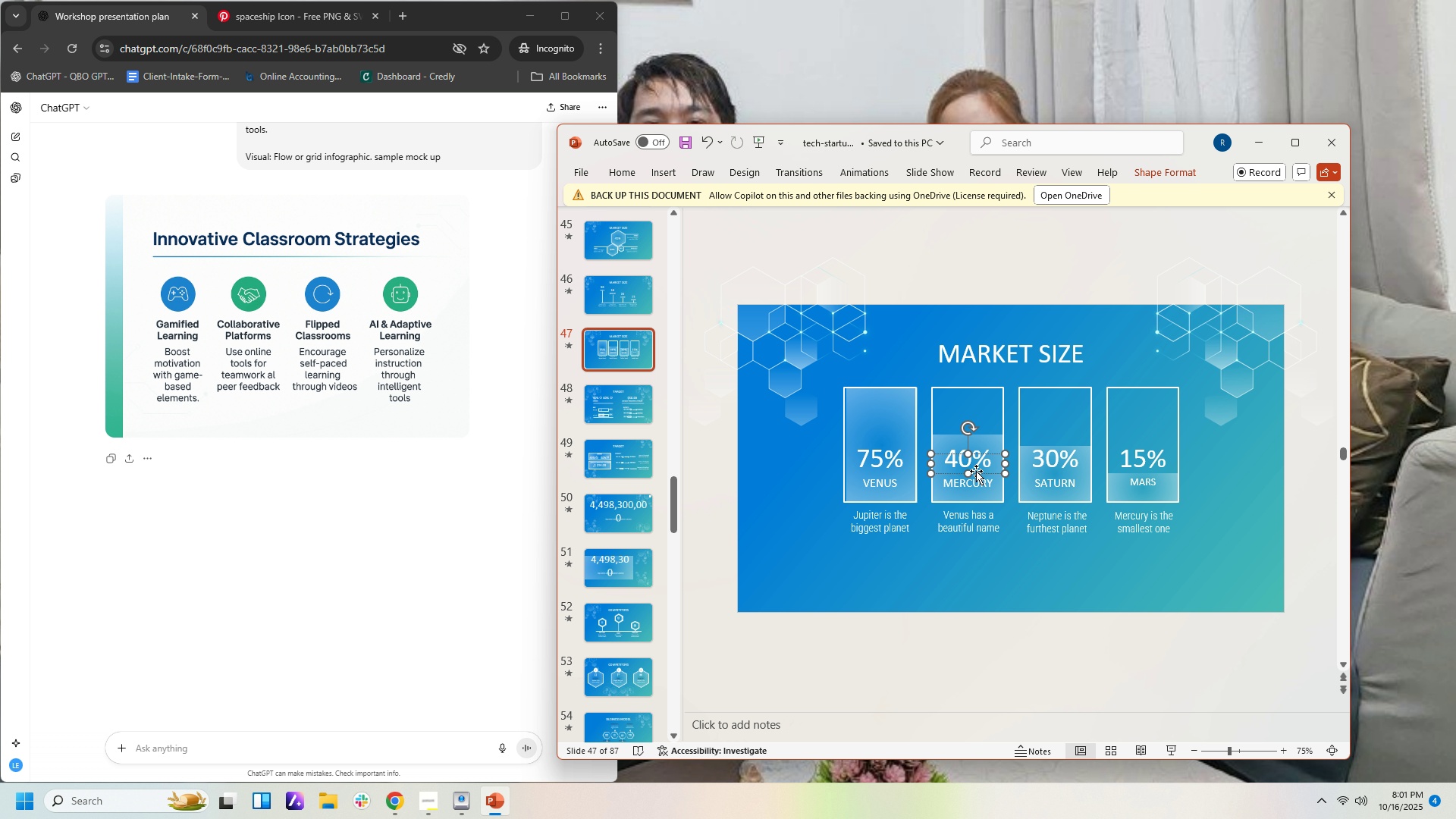 
key(Delete)
 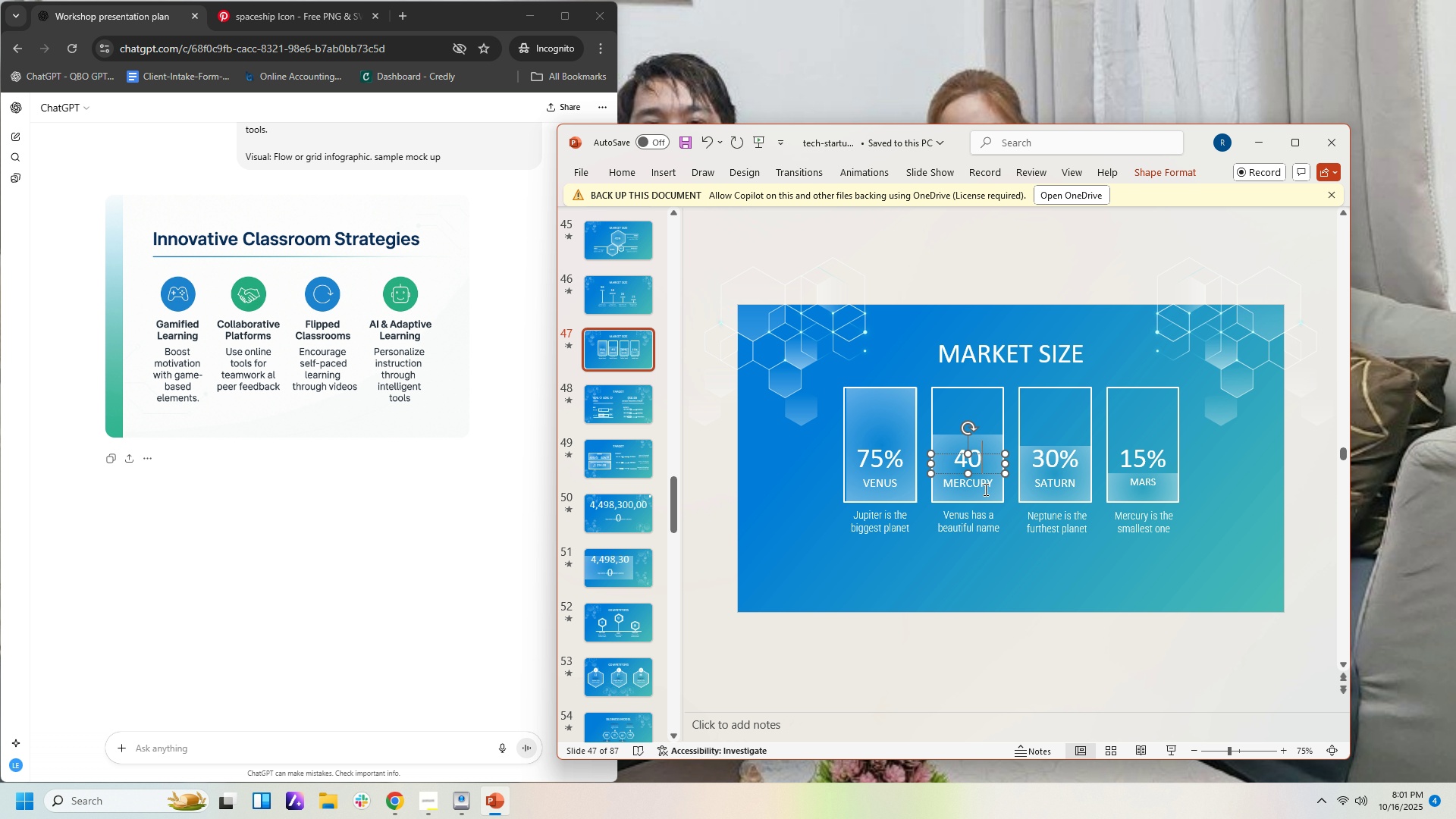 
left_click([984, 485])
 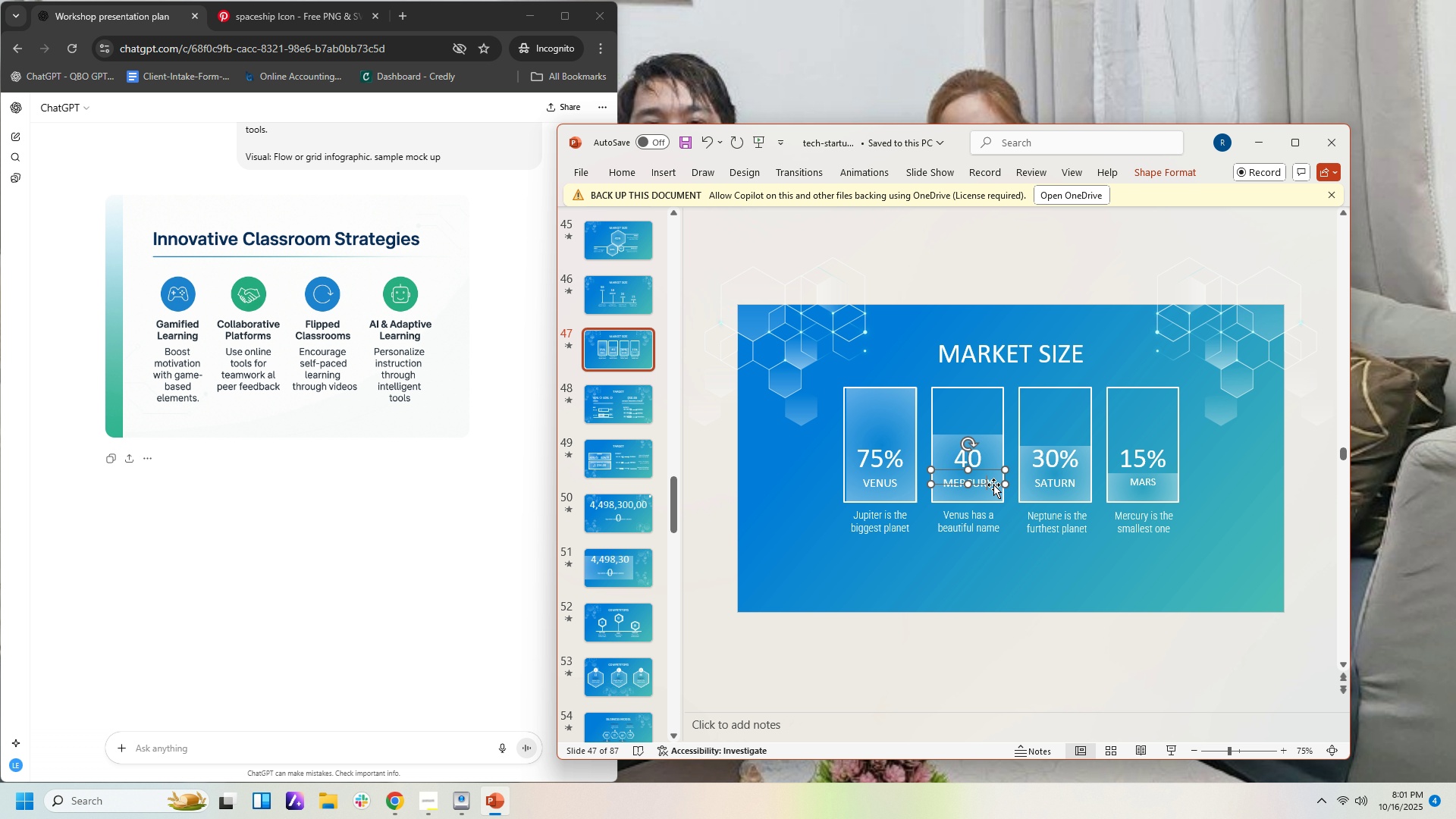 
key(Delete)
 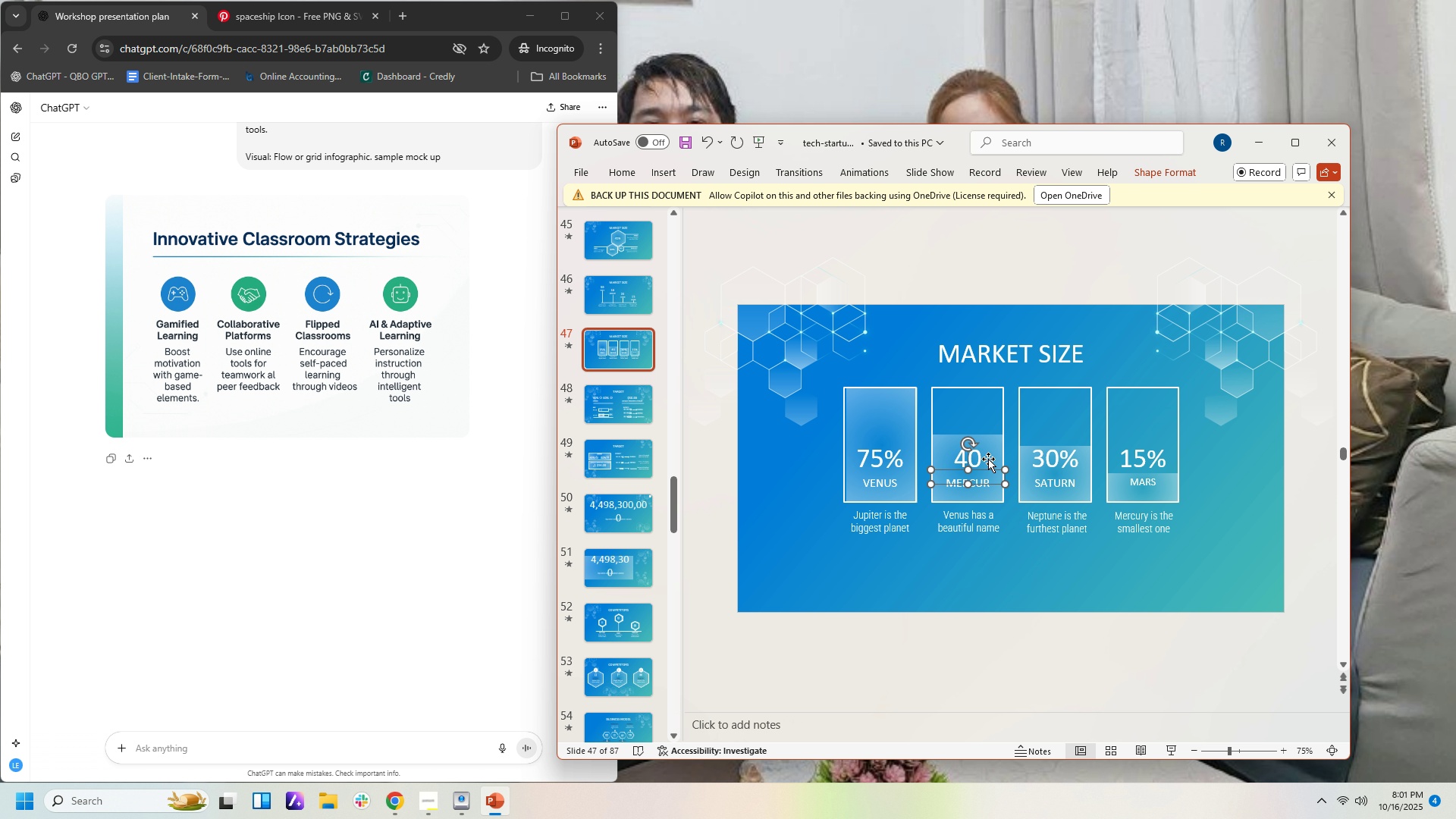 
left_click([988, 459])
 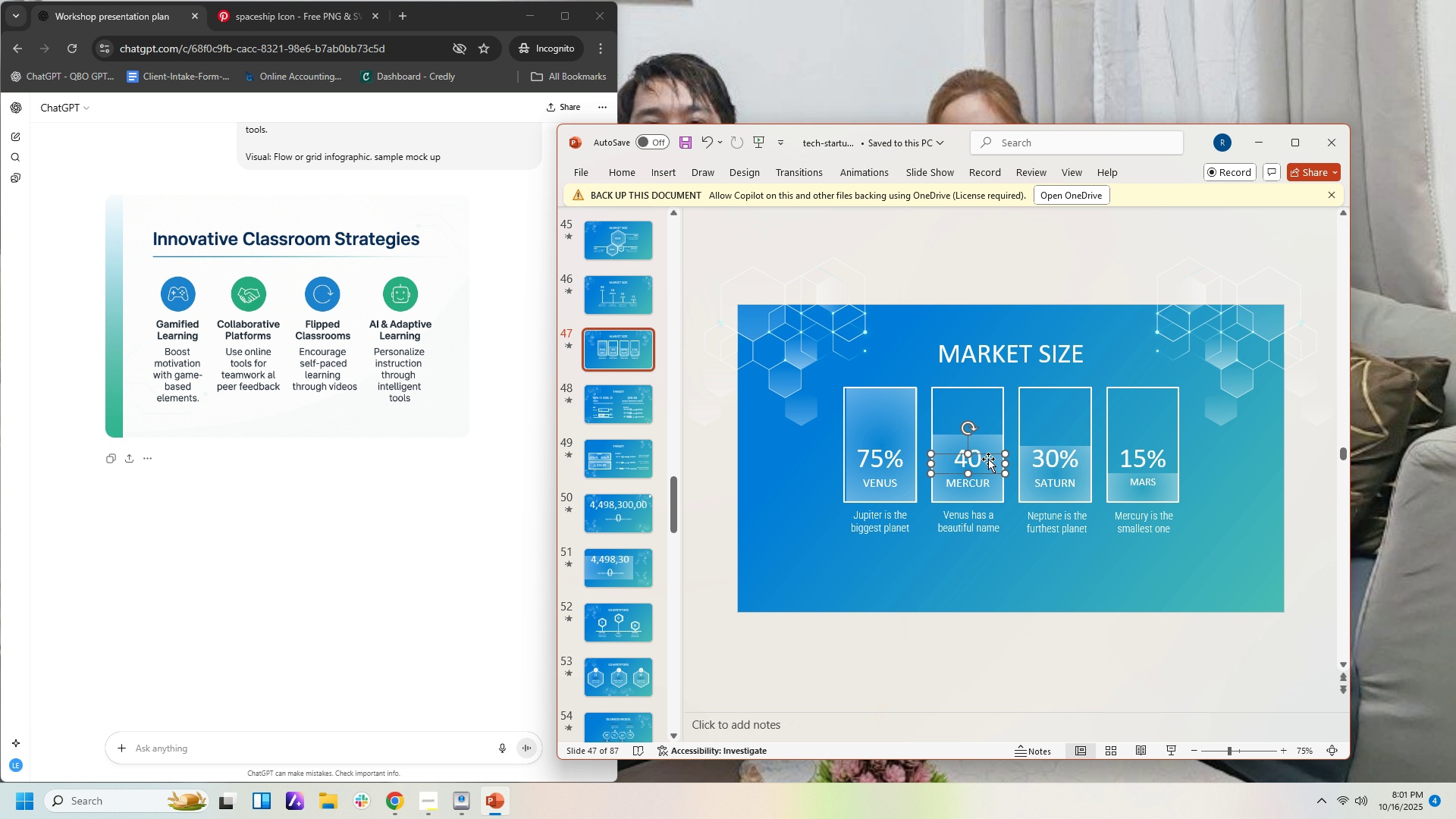 
key(Delete)
 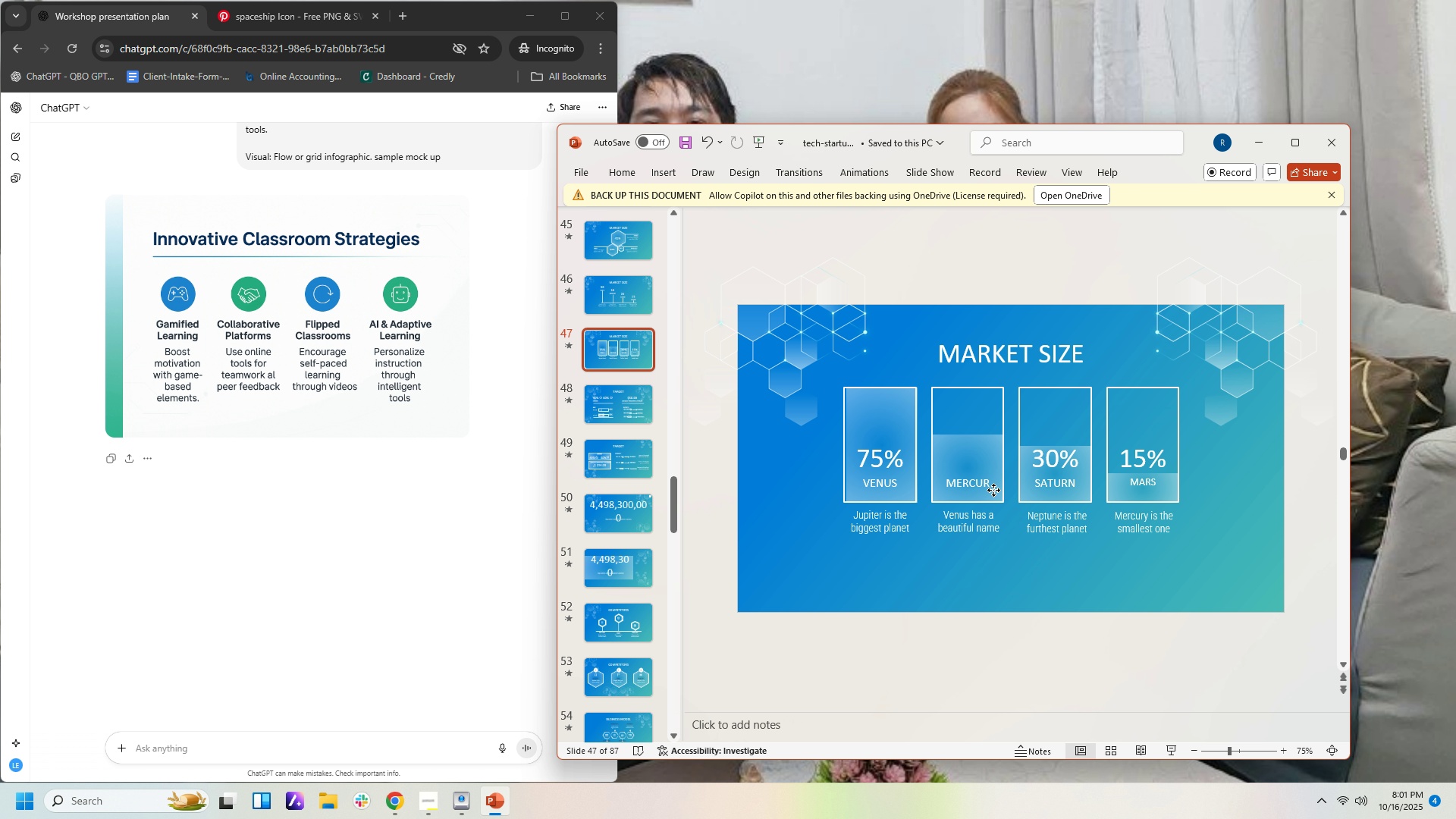 
left_click([993, 490])
 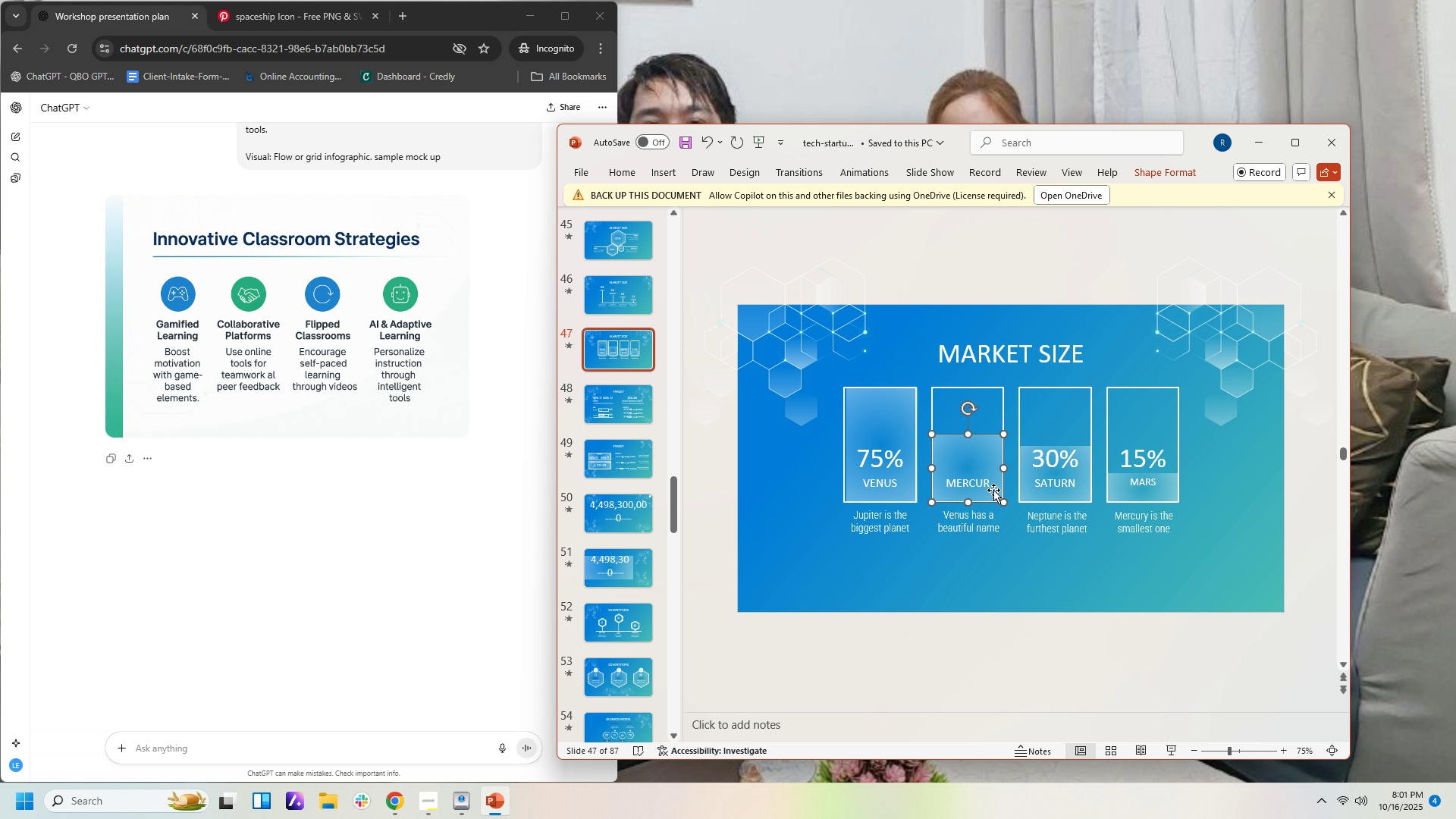 
key(Delete)
 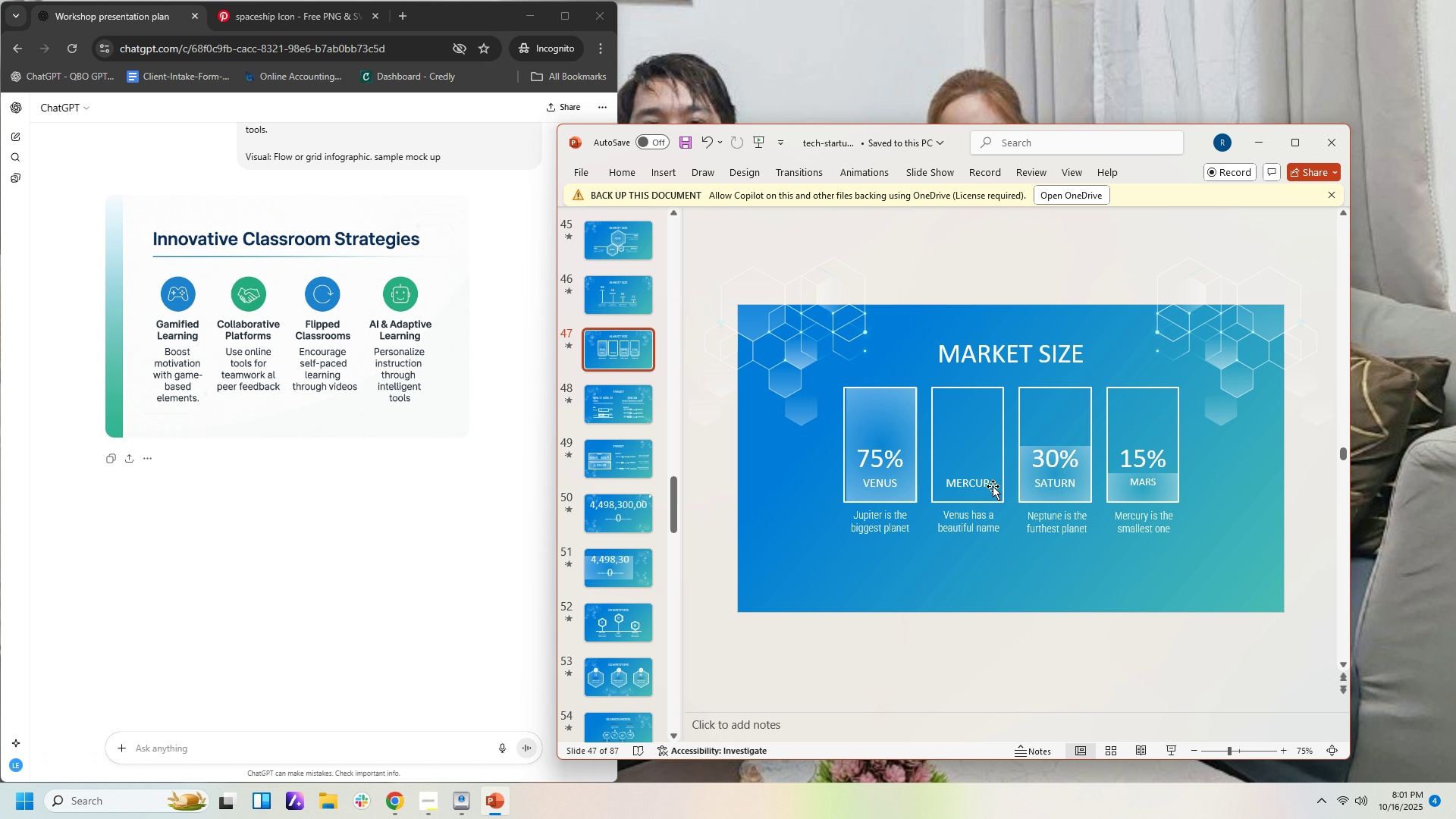 
hold_key(key=ControlLeft, duration=1.52)
 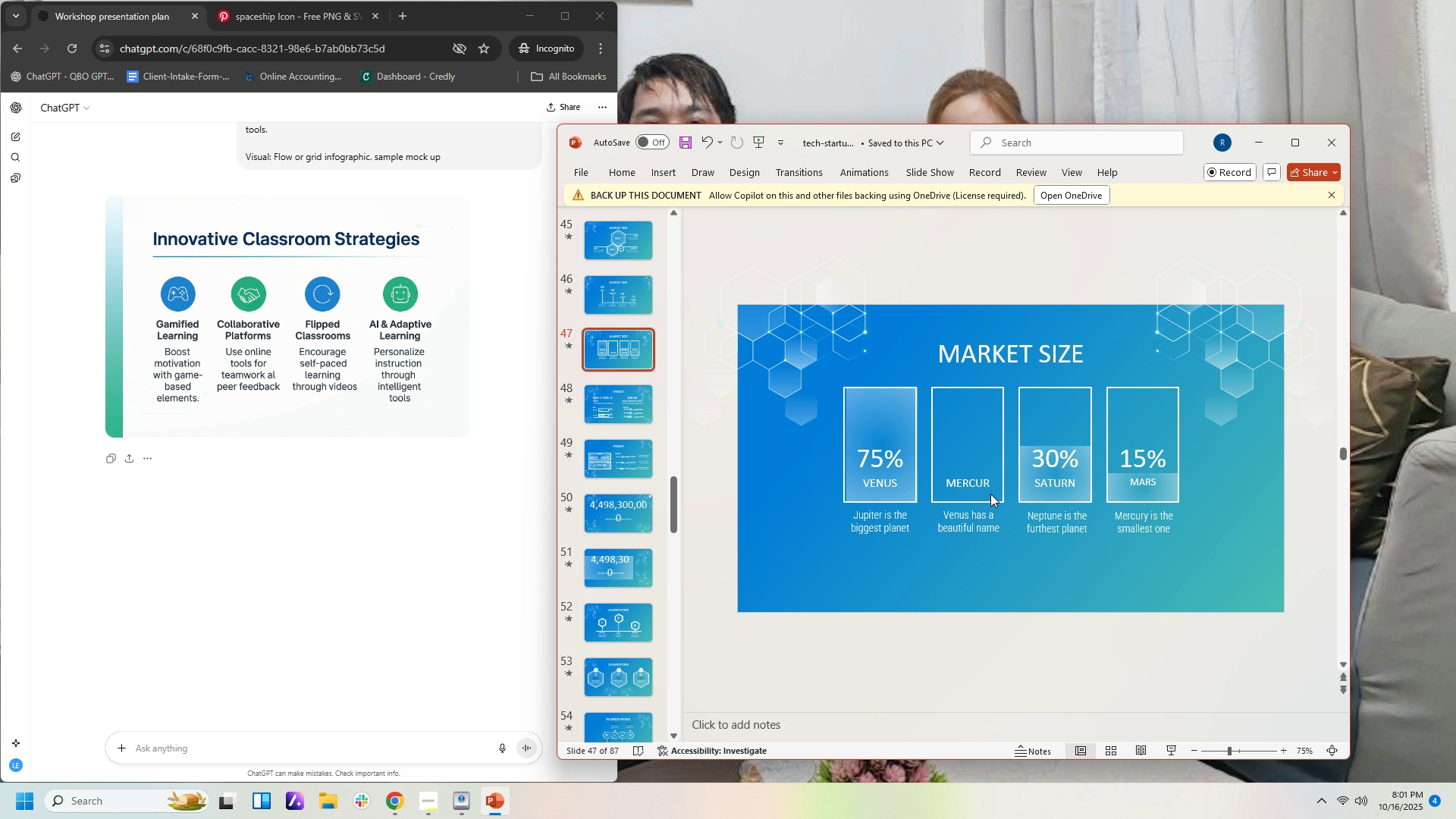 
key(Control+Z)
 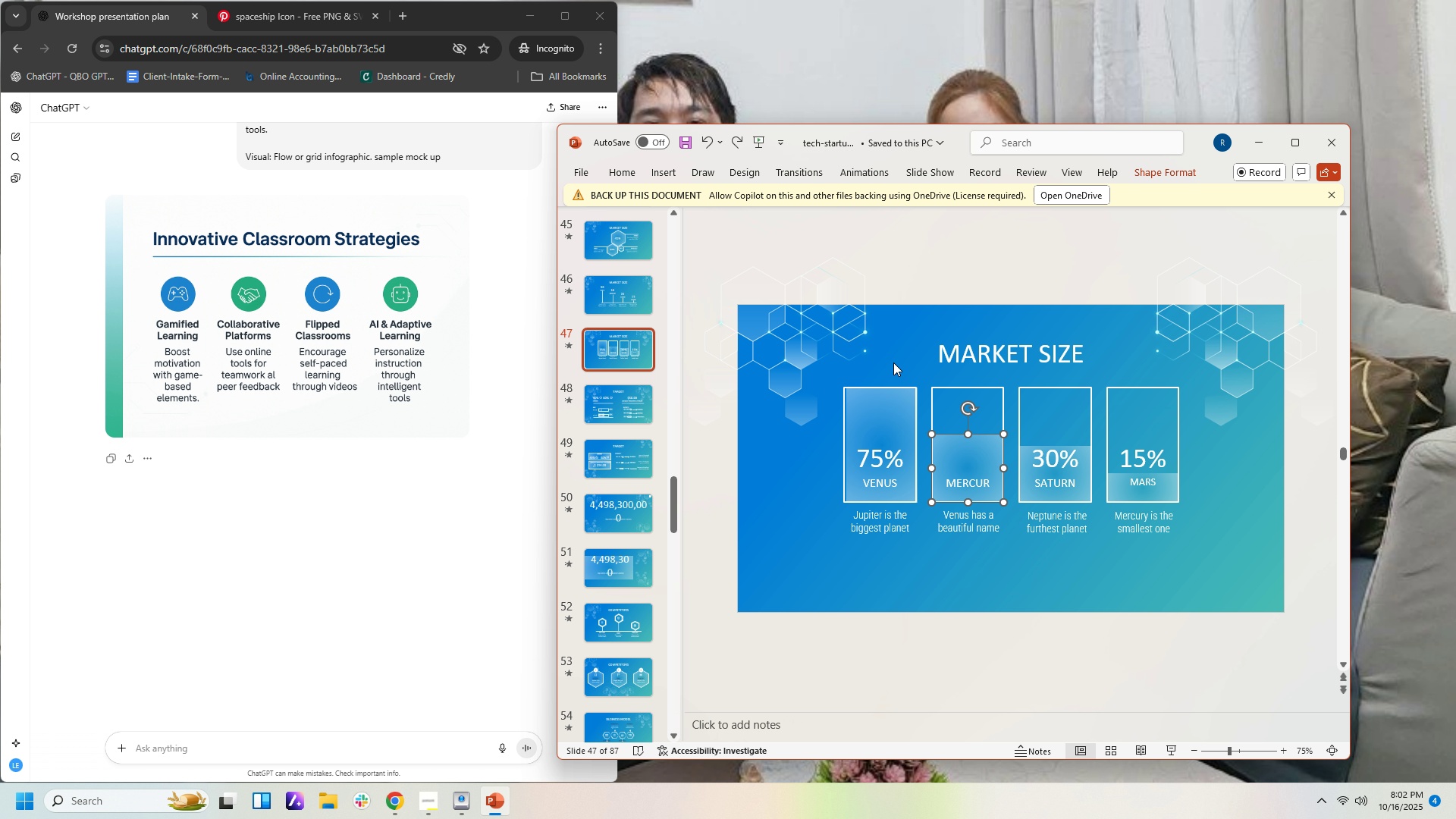 
wait(28.59)
 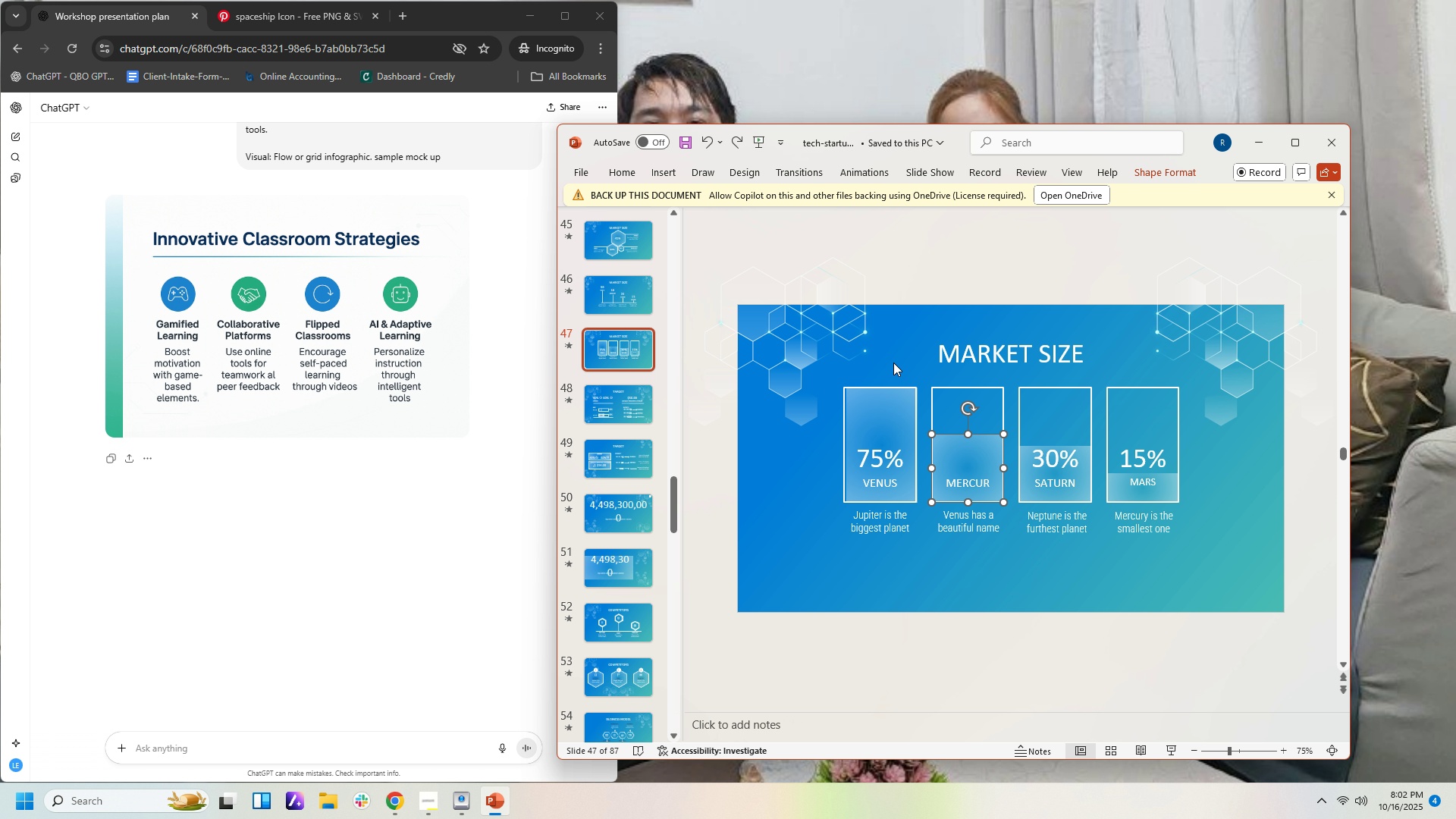 
left_click([883, 413])
 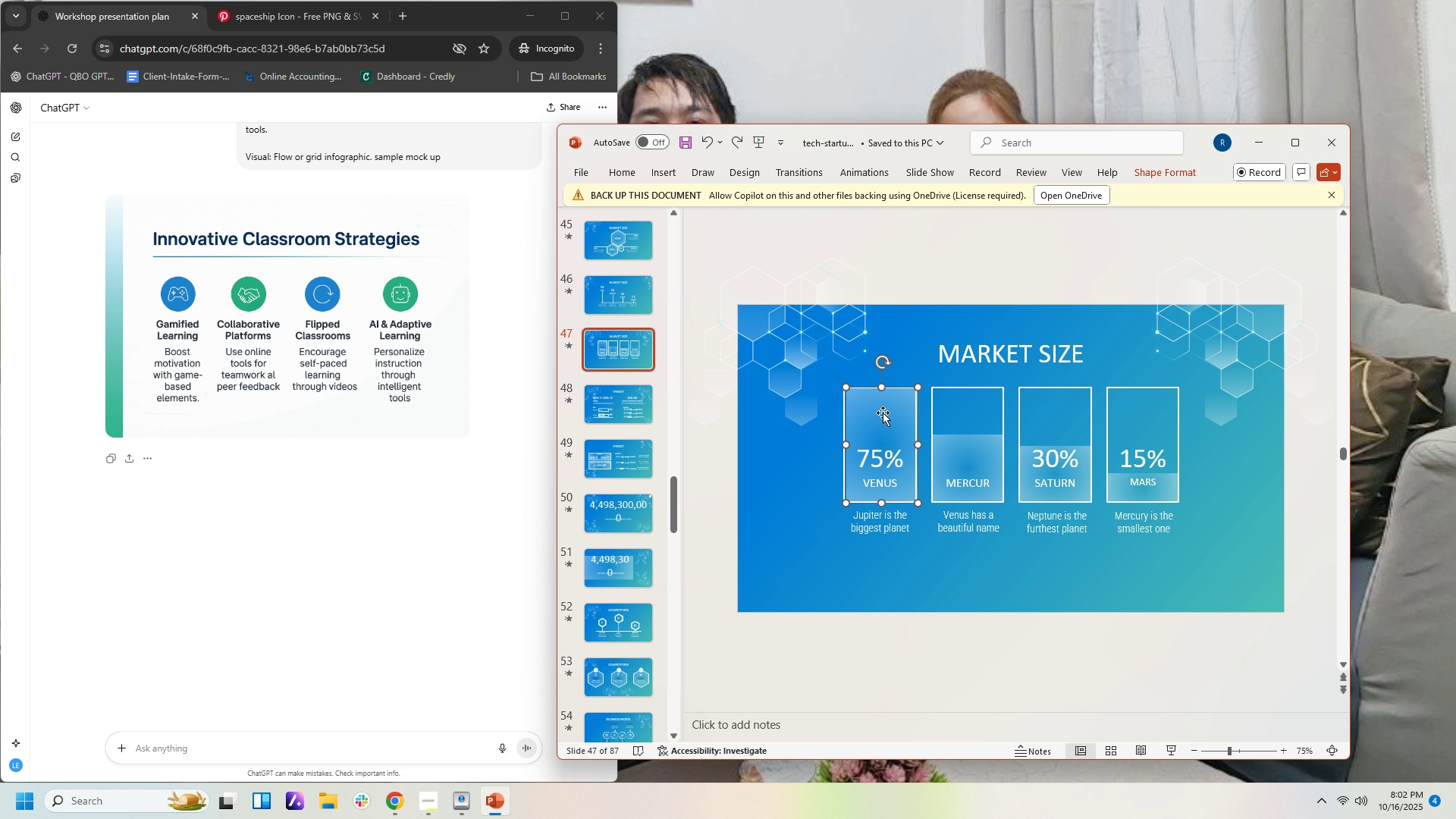 
key(Control+C)
 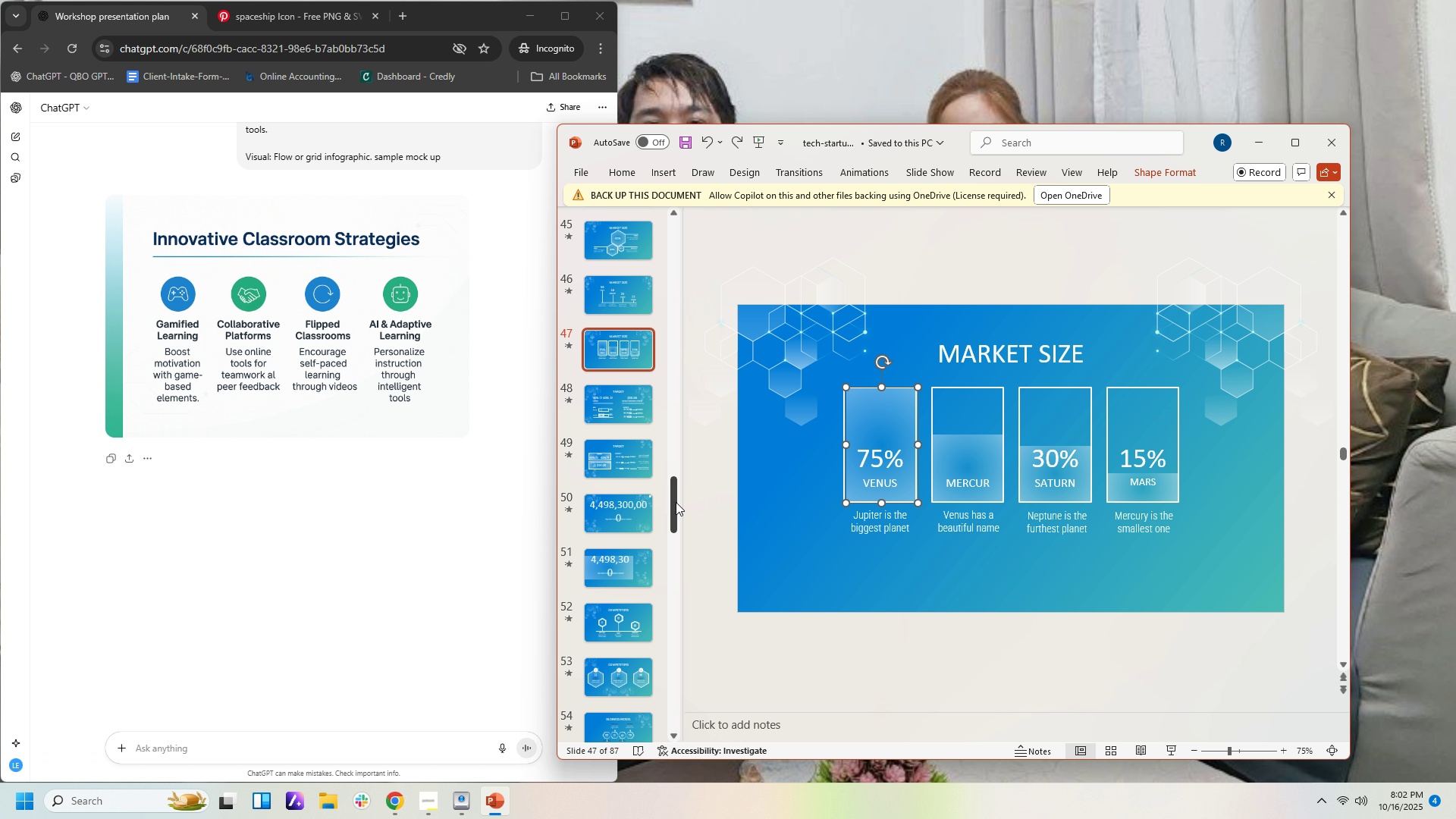 
left_click_drag(start_coordinate=[676, 504], to_coordinate=[673, 230])
 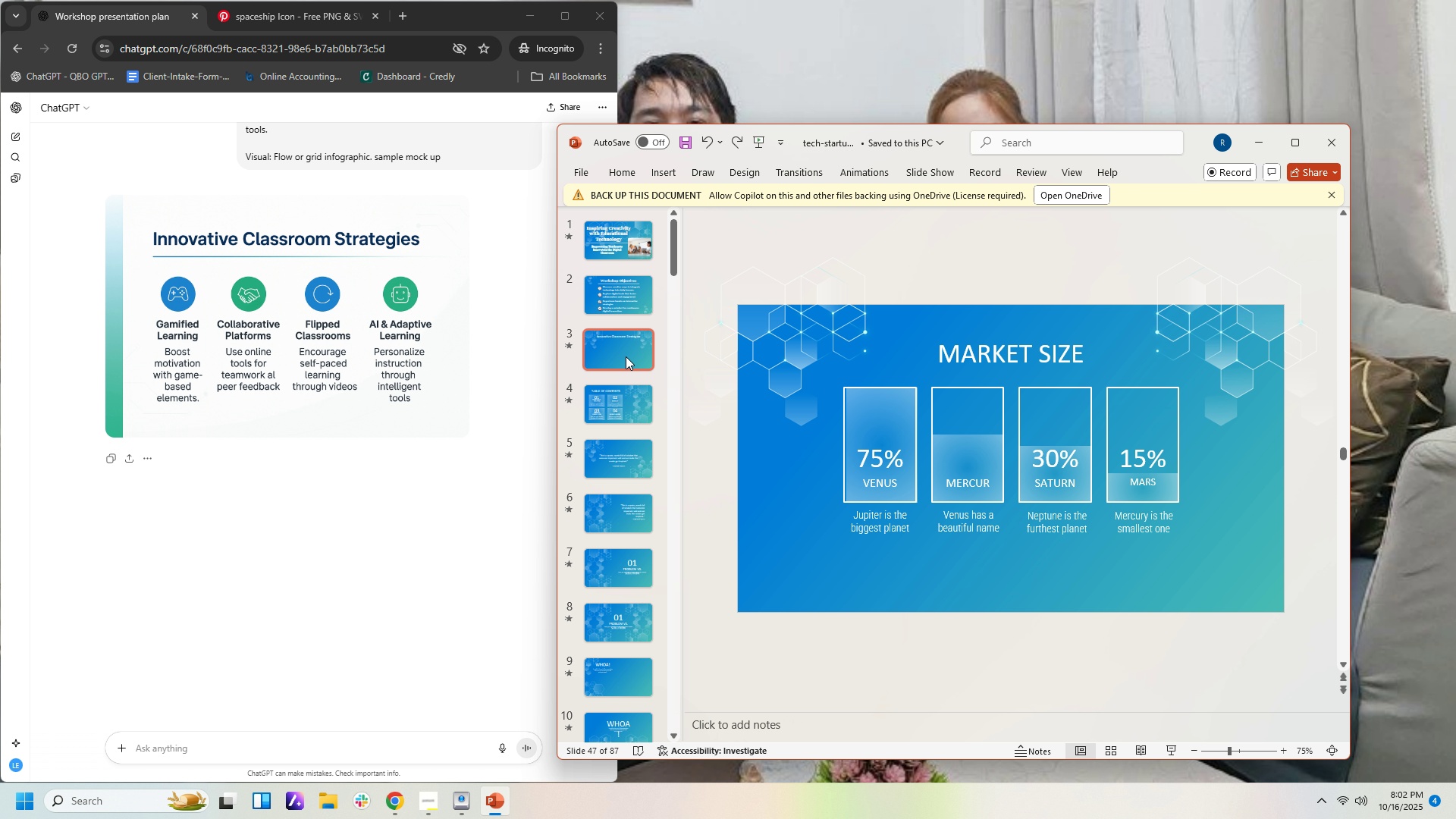 
left_click([626, 356])
 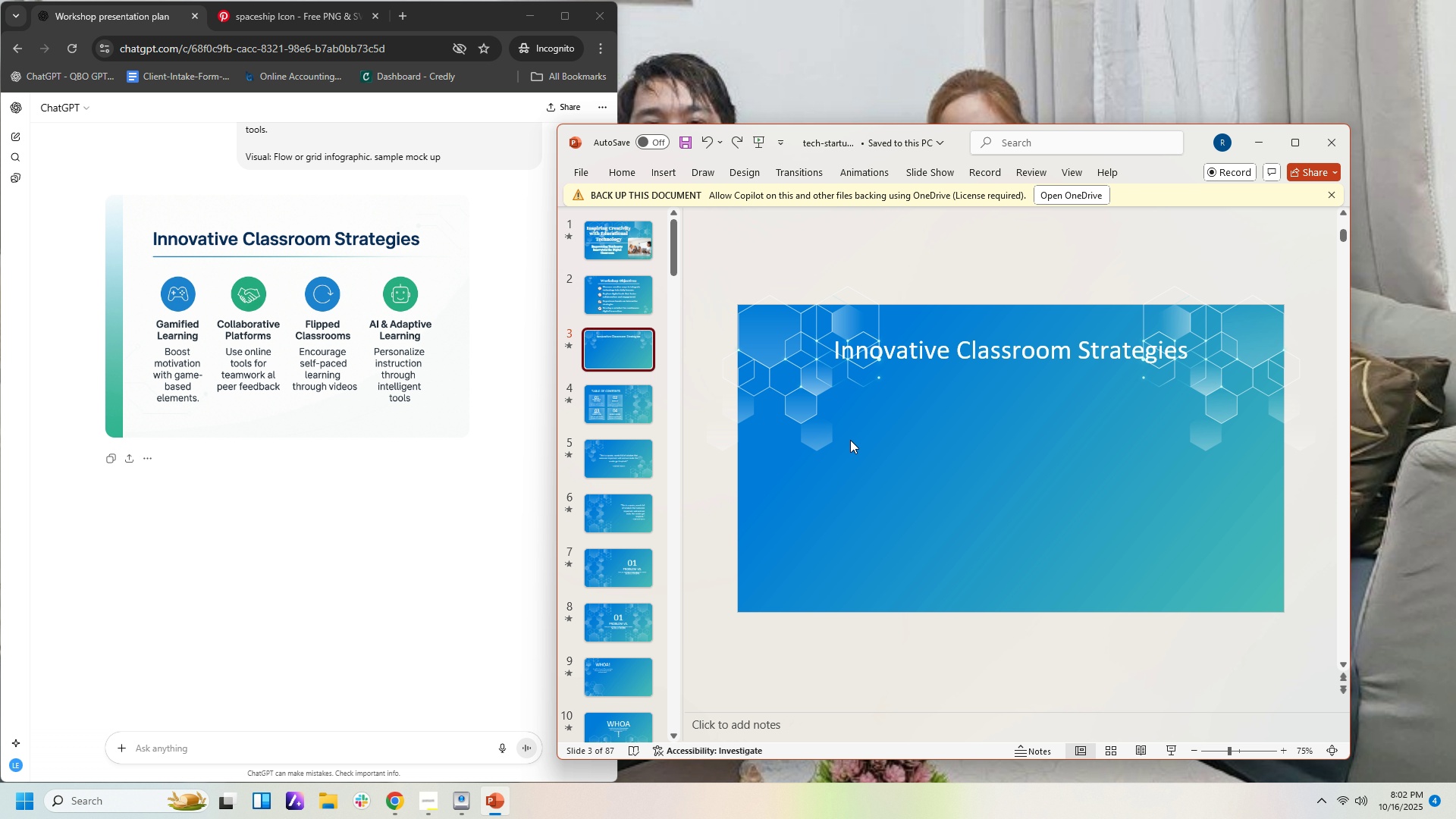 
left_click([850, 440])
 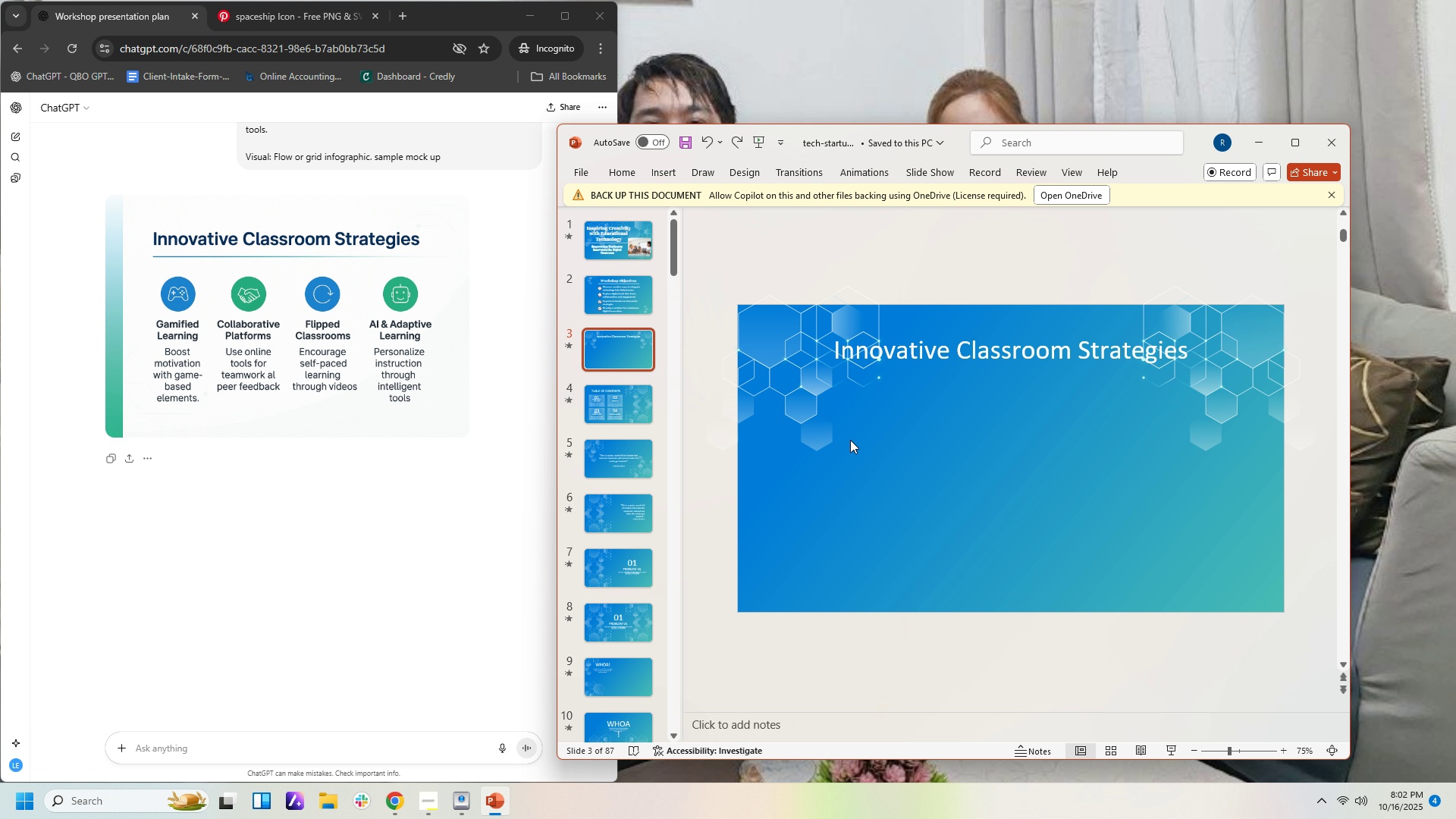 
key(Control+V)
 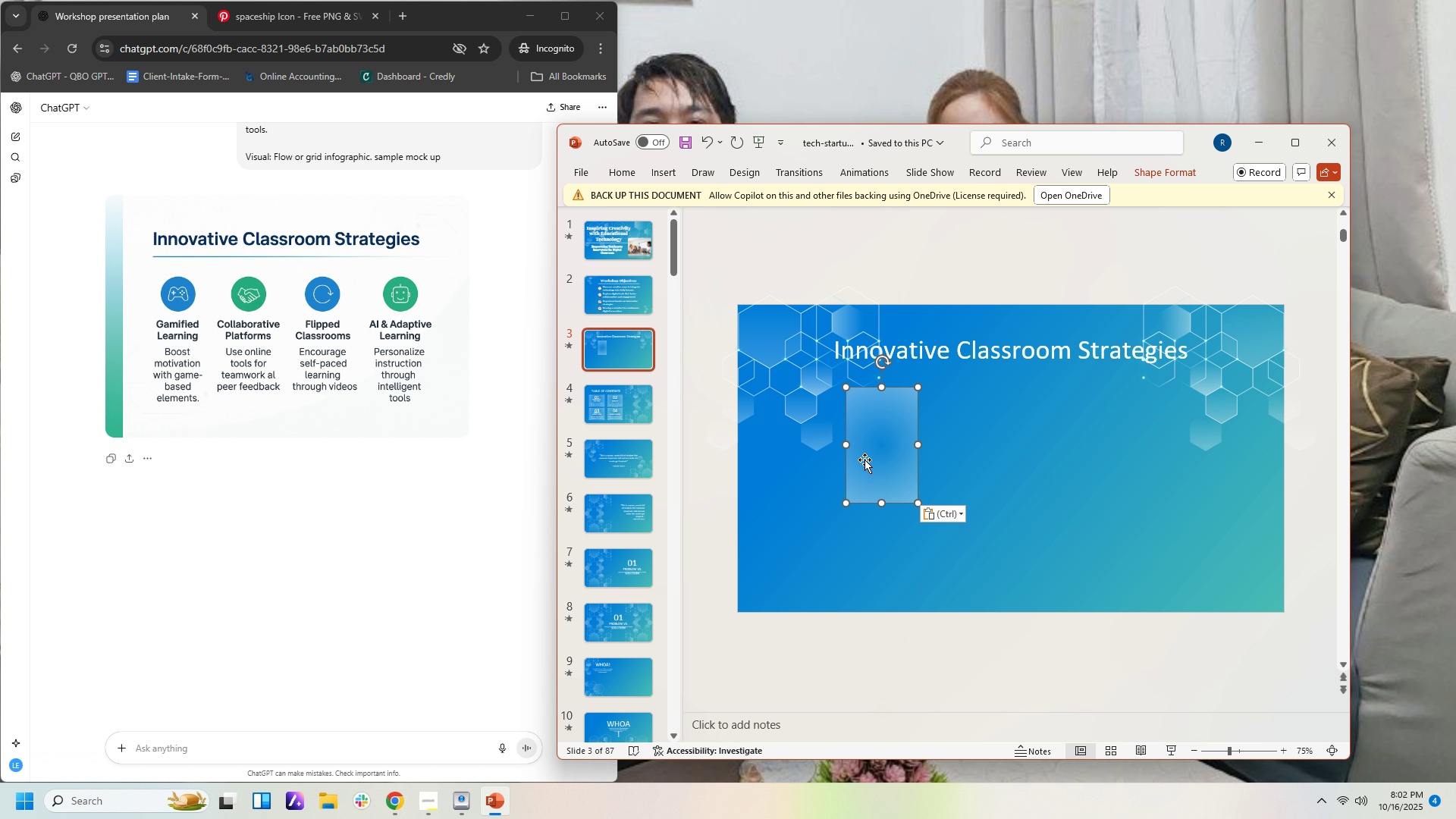 
left_click_drag(start_coordinate=[864, 460], to_coordinate=[854, 485])
 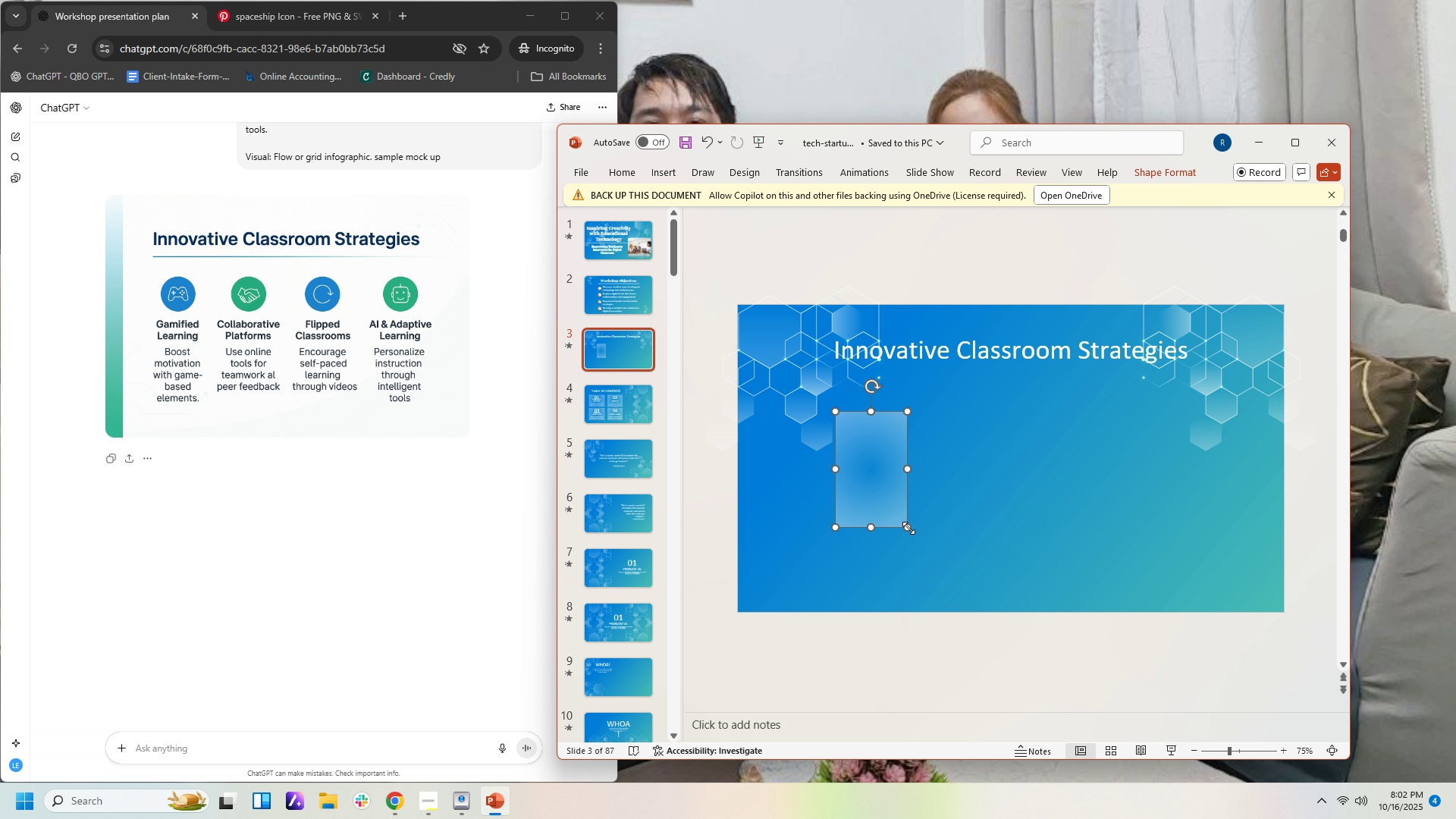 
left_click_drag(start_coordinate=[908, 528], to_coordinate=[942, 576])
 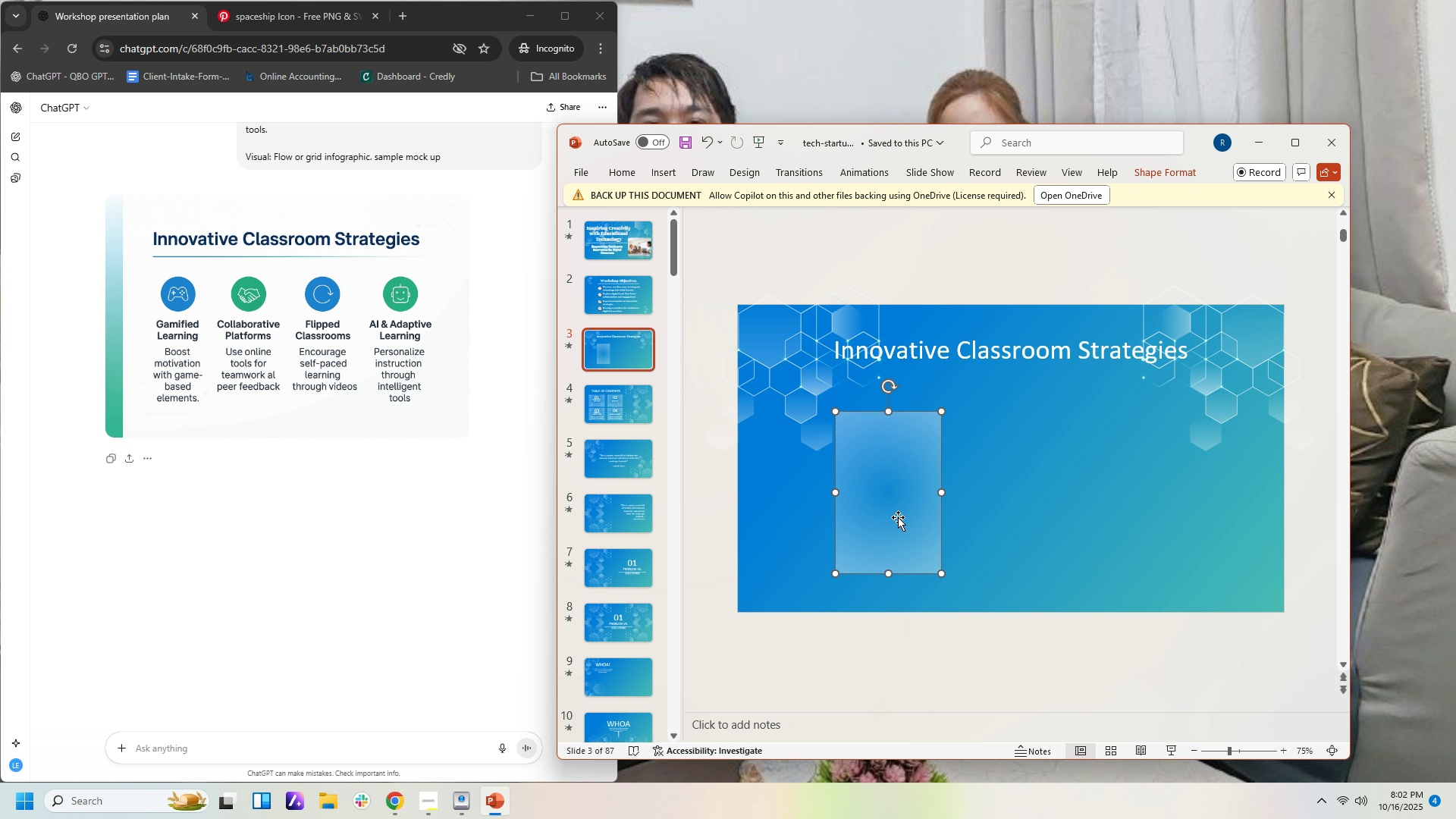 
left_click_drag(start_coordinate=[898, 517], to_coordinate=[886, 514])
 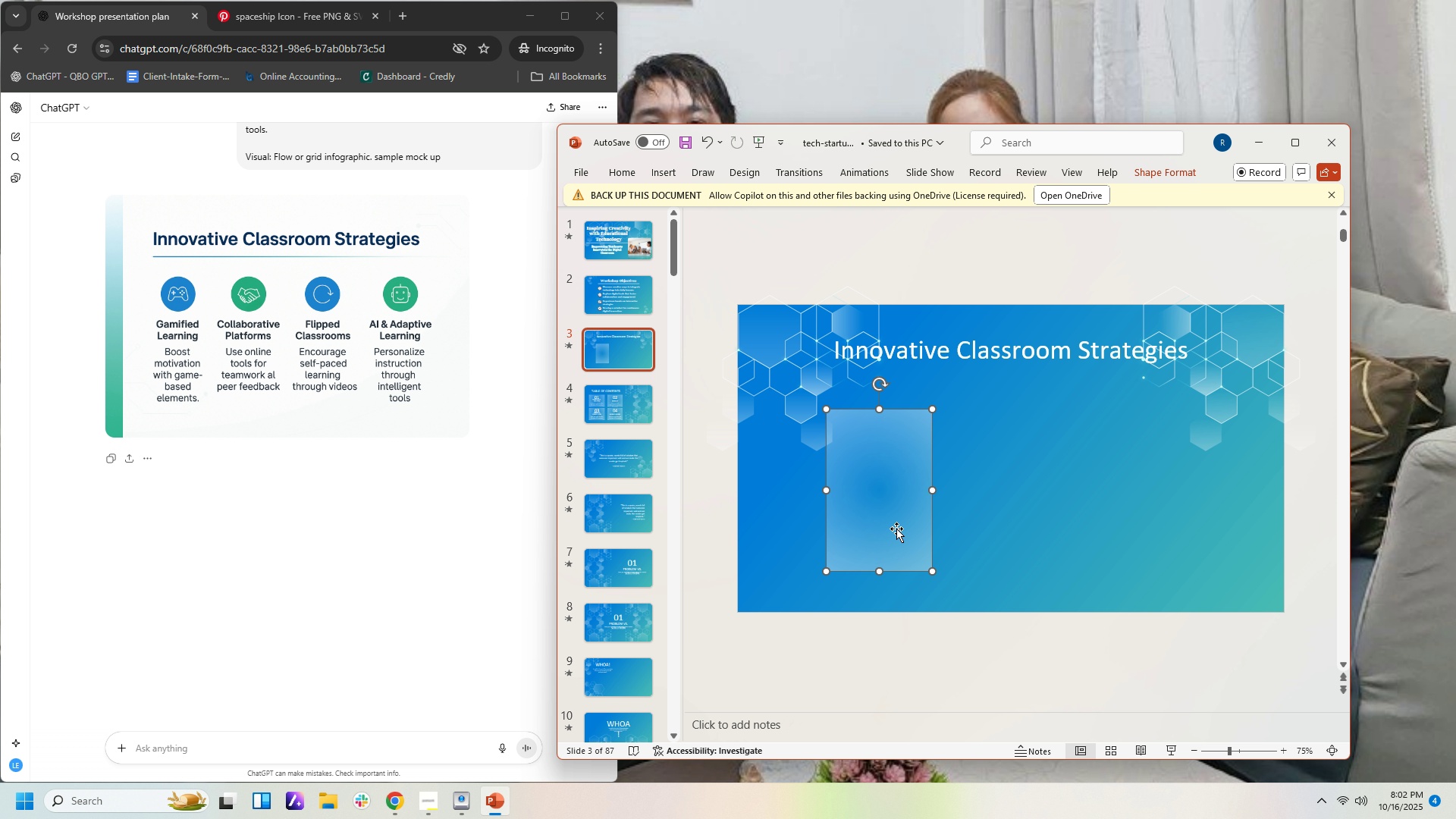 
key(Control+C)
 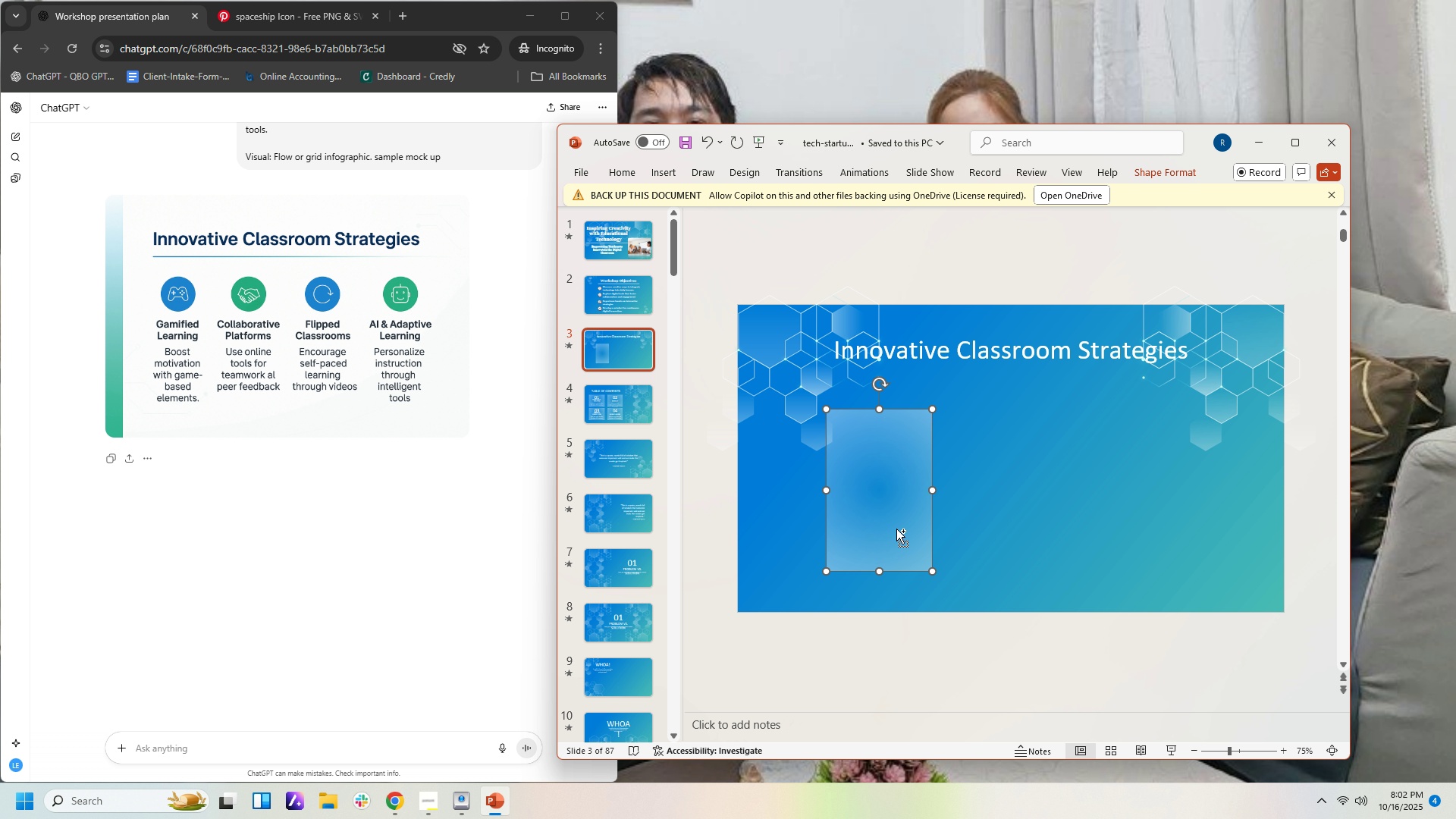 
key(Control+V)
 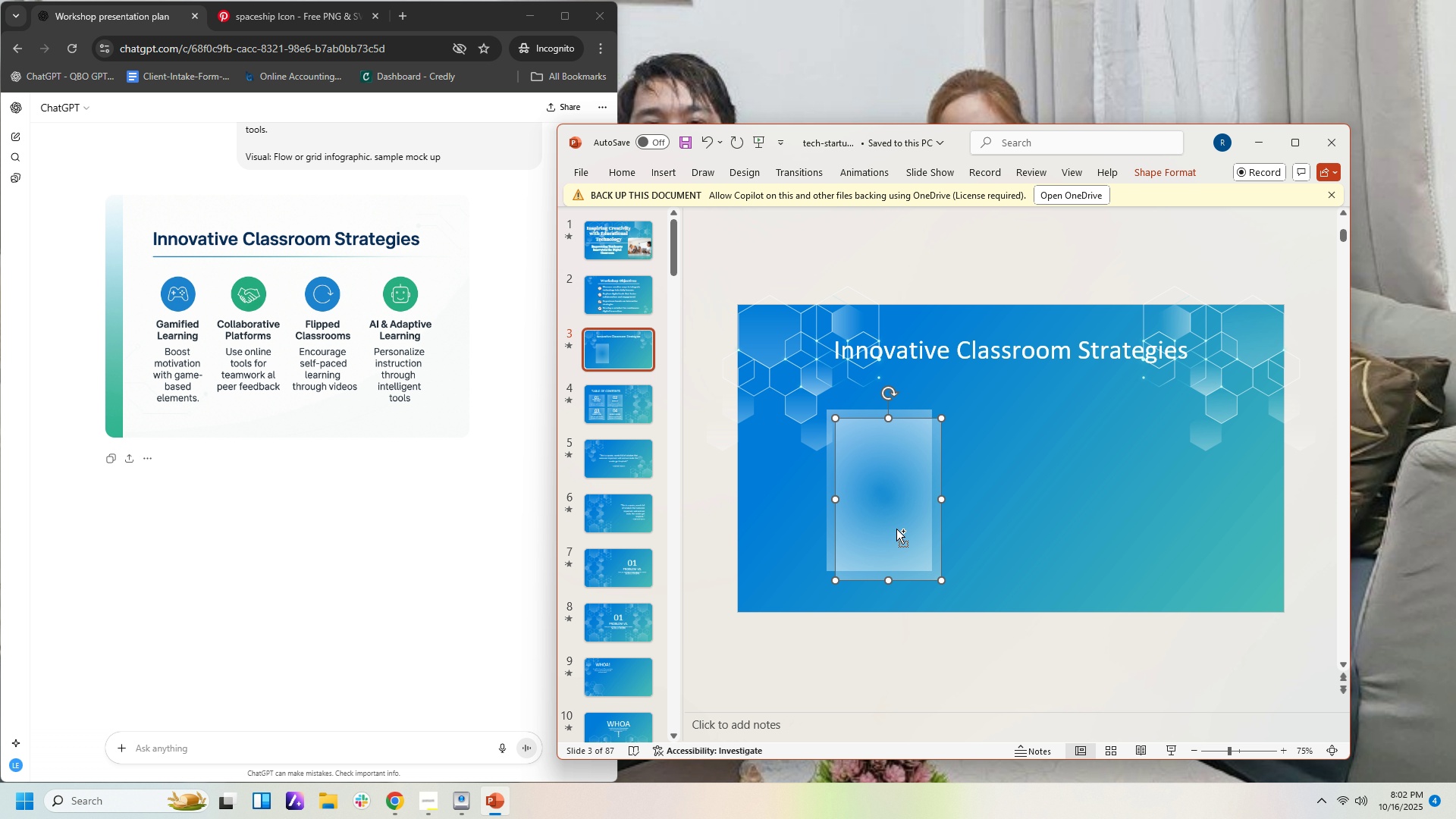 
key(Control+V)
 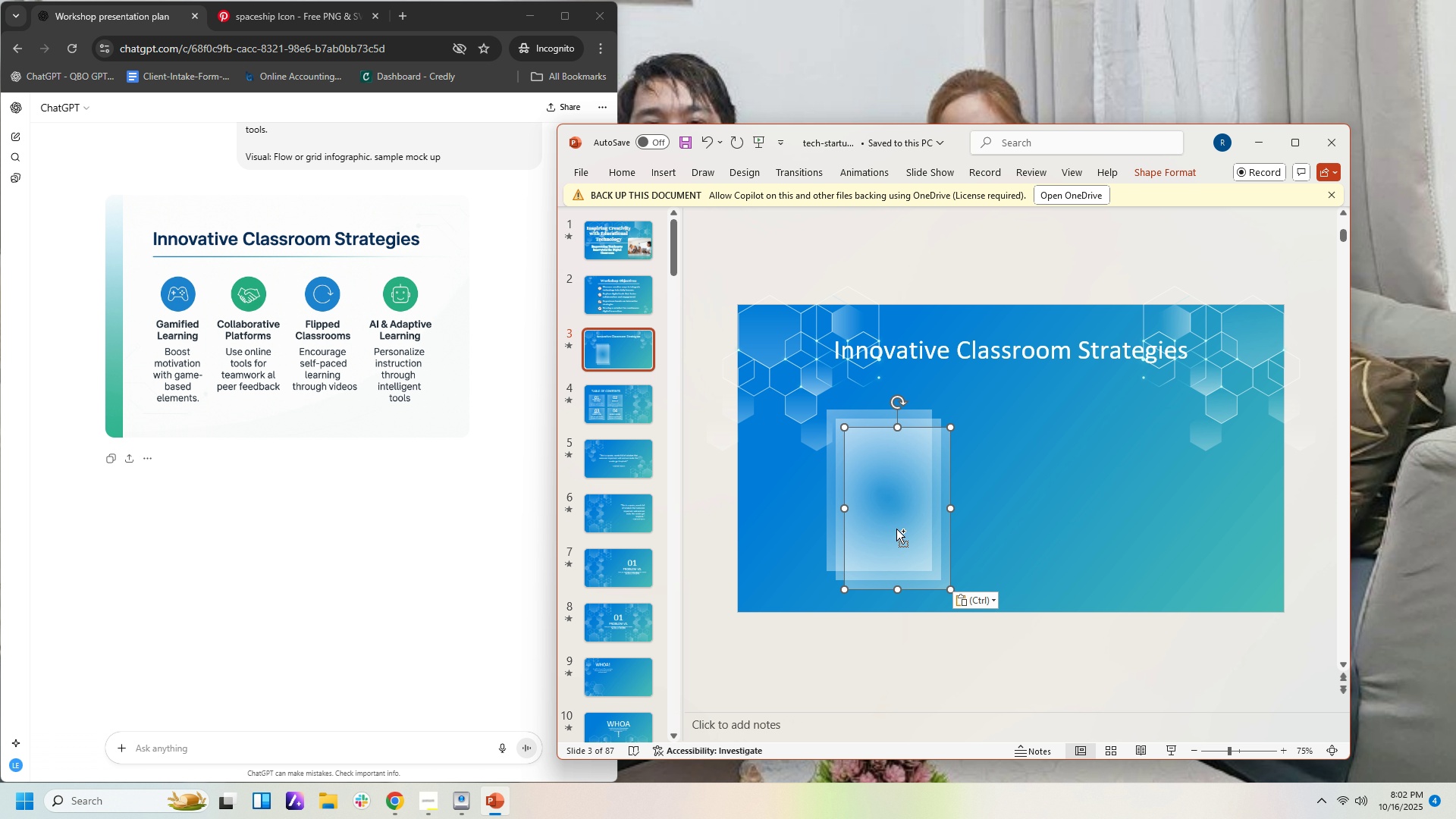 
key(Control+V)
 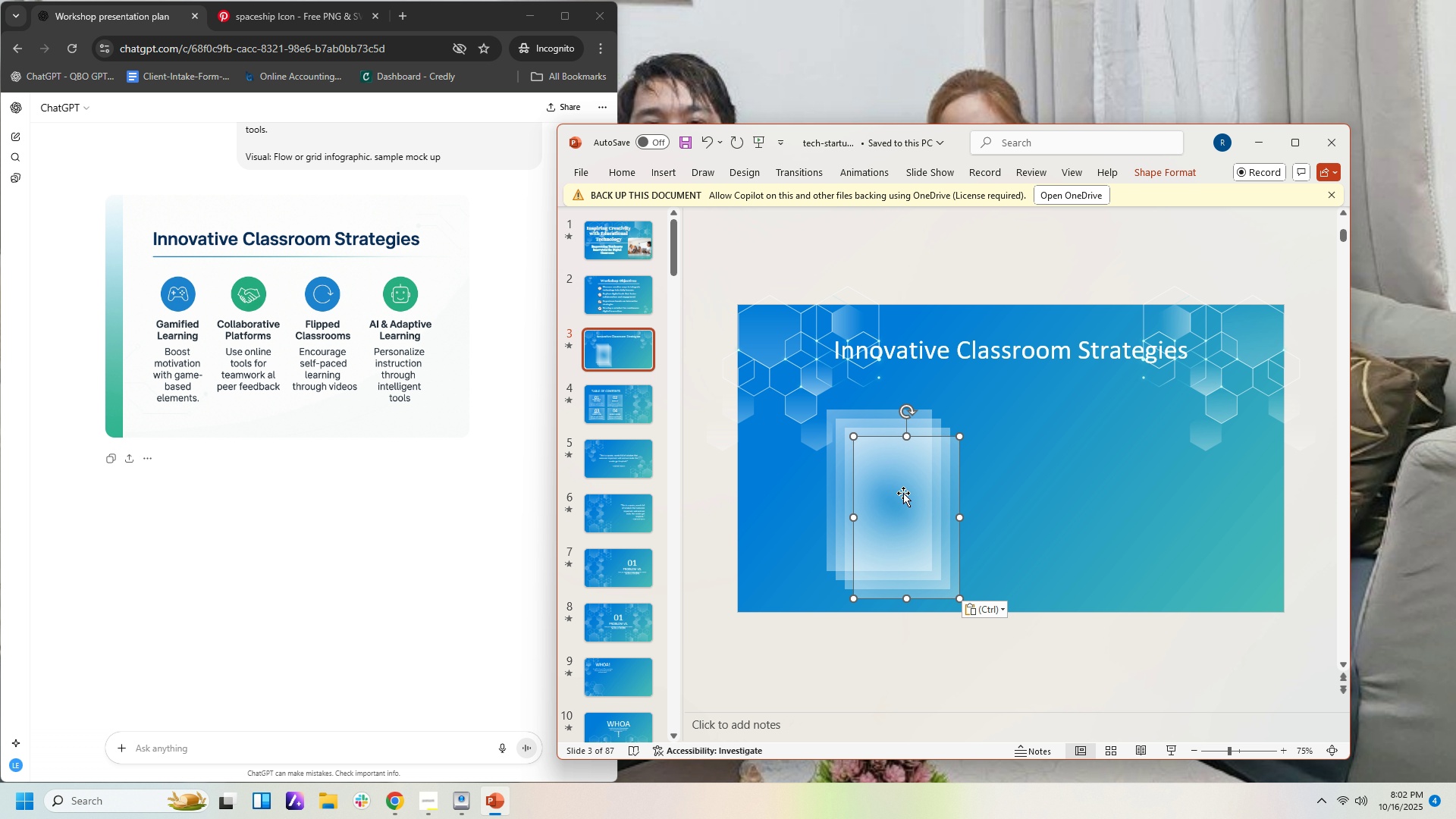 
left_click_drag(start_coordinate=[903, 493], to_coordinate=[1021, 531])
 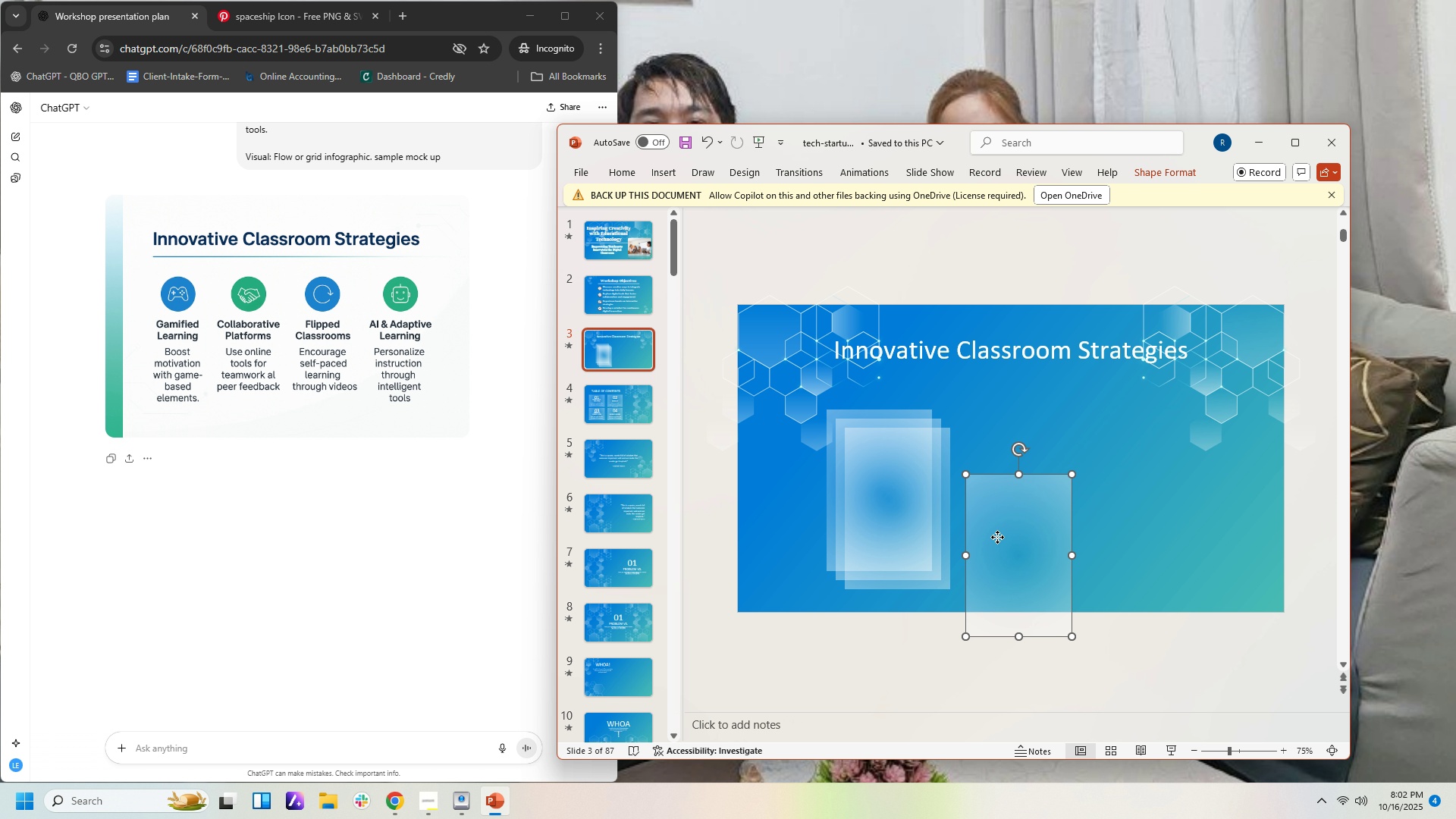 
left_click_drag(start_coordinate=[997, 537], to_coordinate=[1051, 519])
 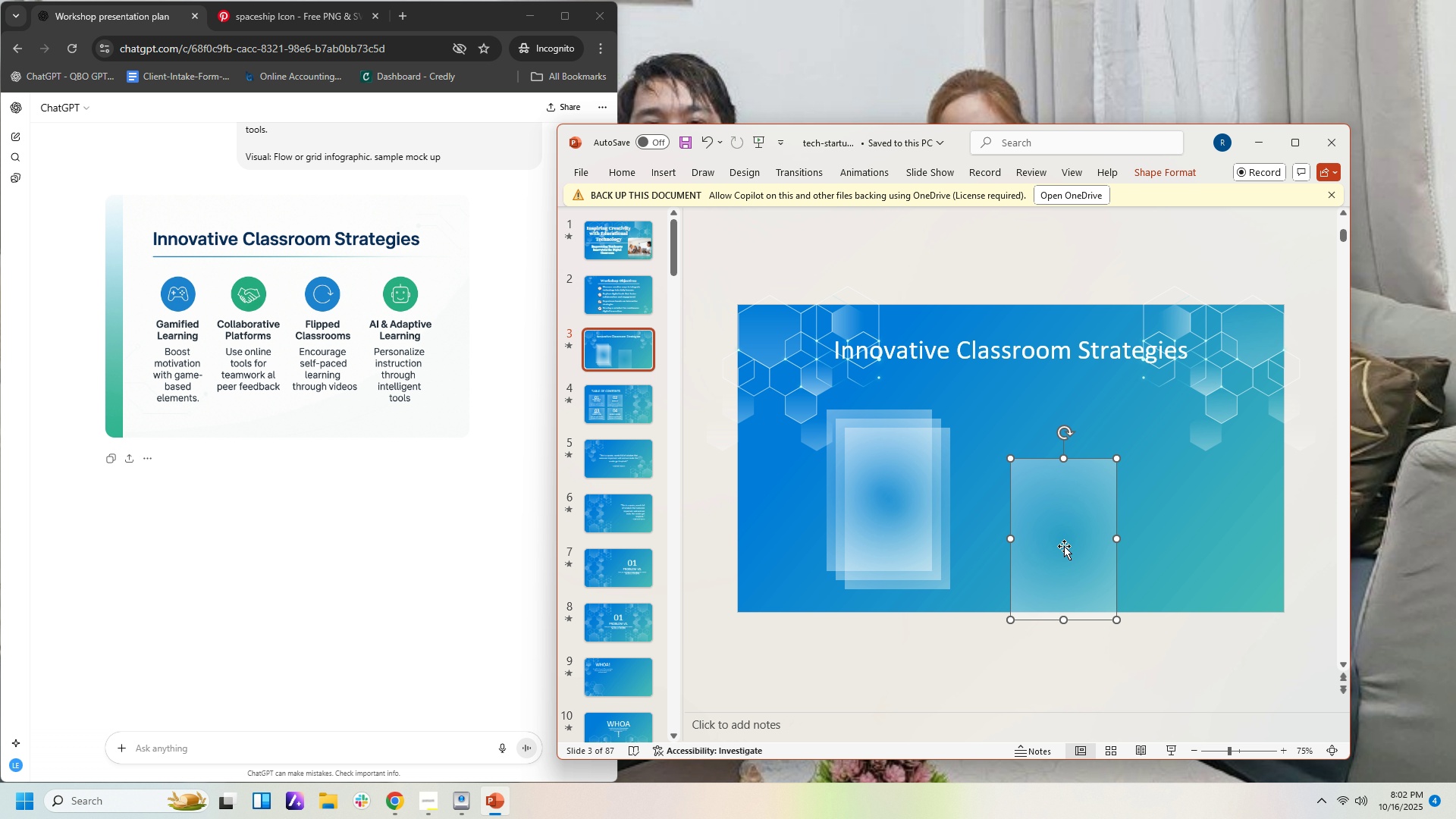 
left_click_drag(start_coordinate=[1064, 546], to_coordinate=[1181, 499])
 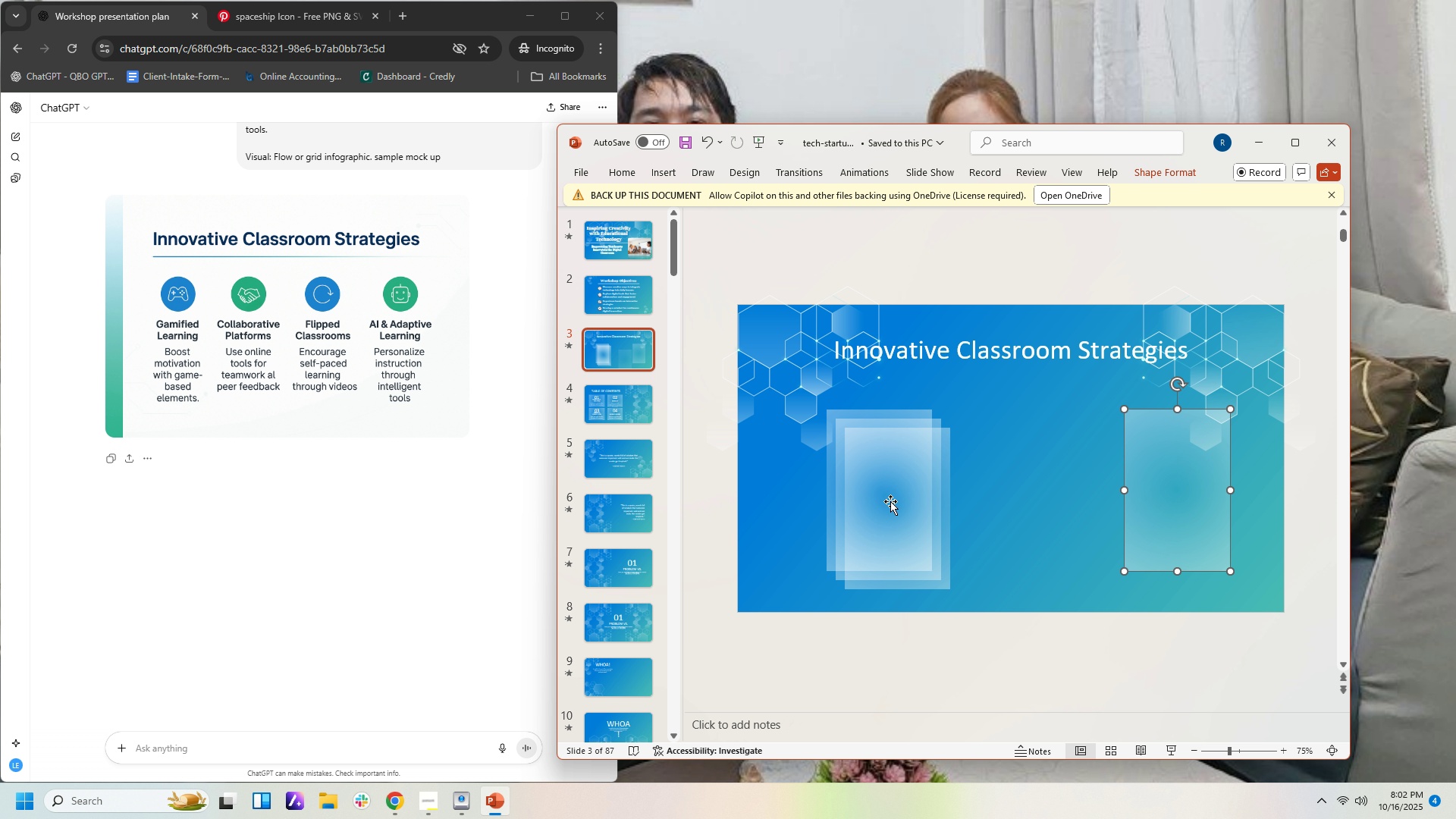 
left_click_drag(start_coordinate=[890, 501], to_coordinate=[1061, 485])
 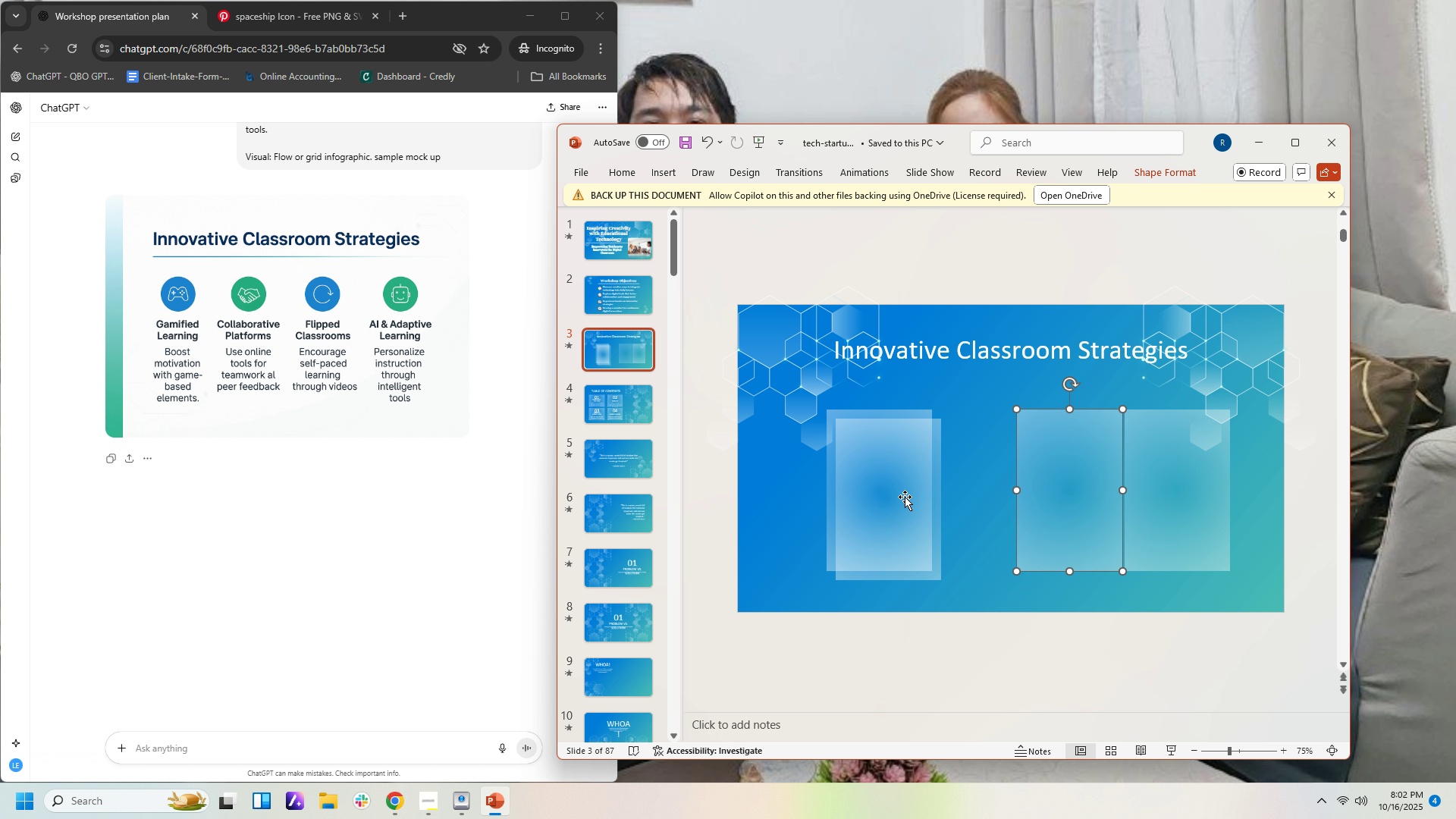 
left_click_drag(start_coordinate=[905, 497], to_coordinate=[974, 484])
 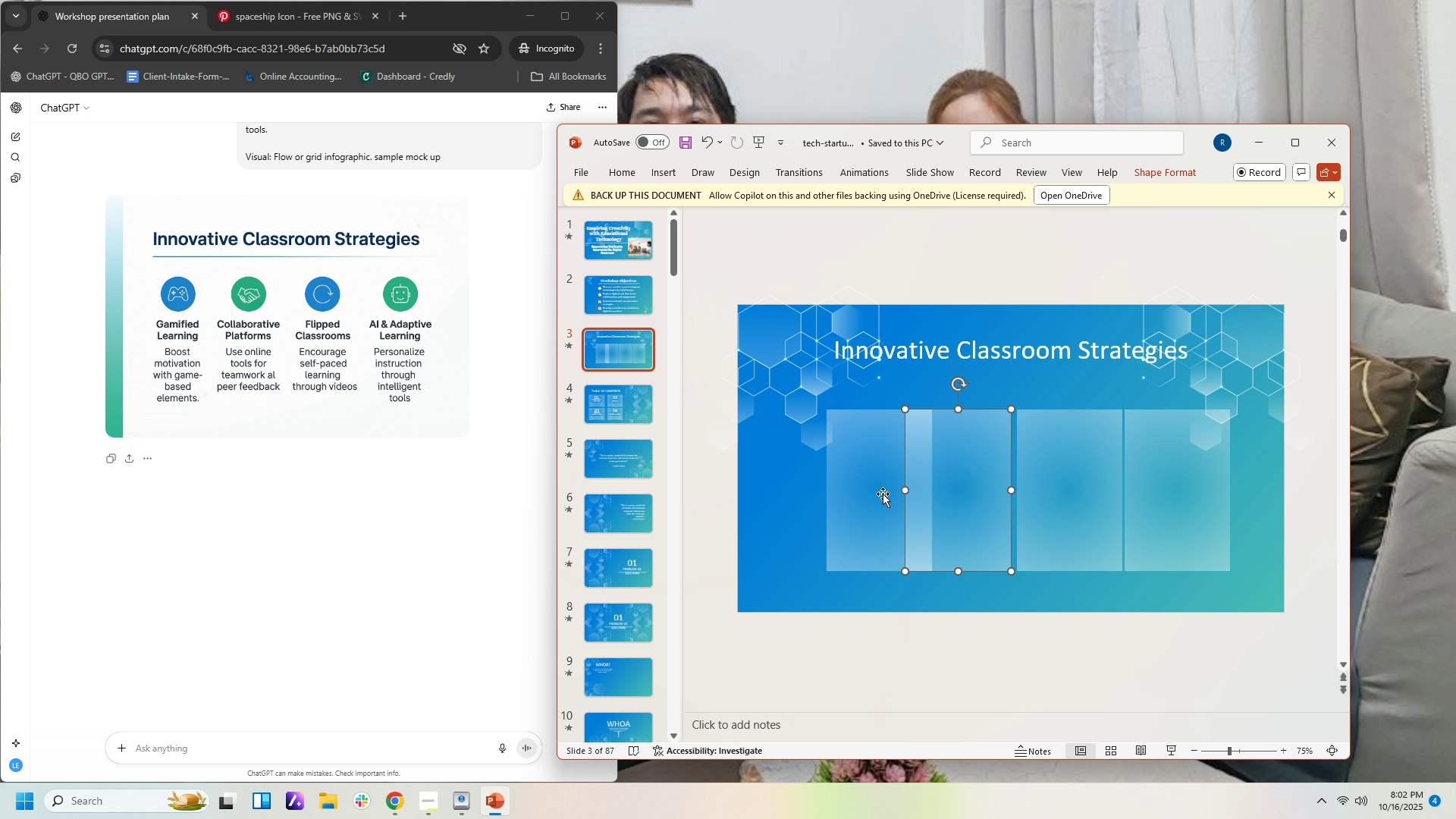 
left_click_drag(start_coordinate=[883, 494], to_coordinate=[852, 494])
 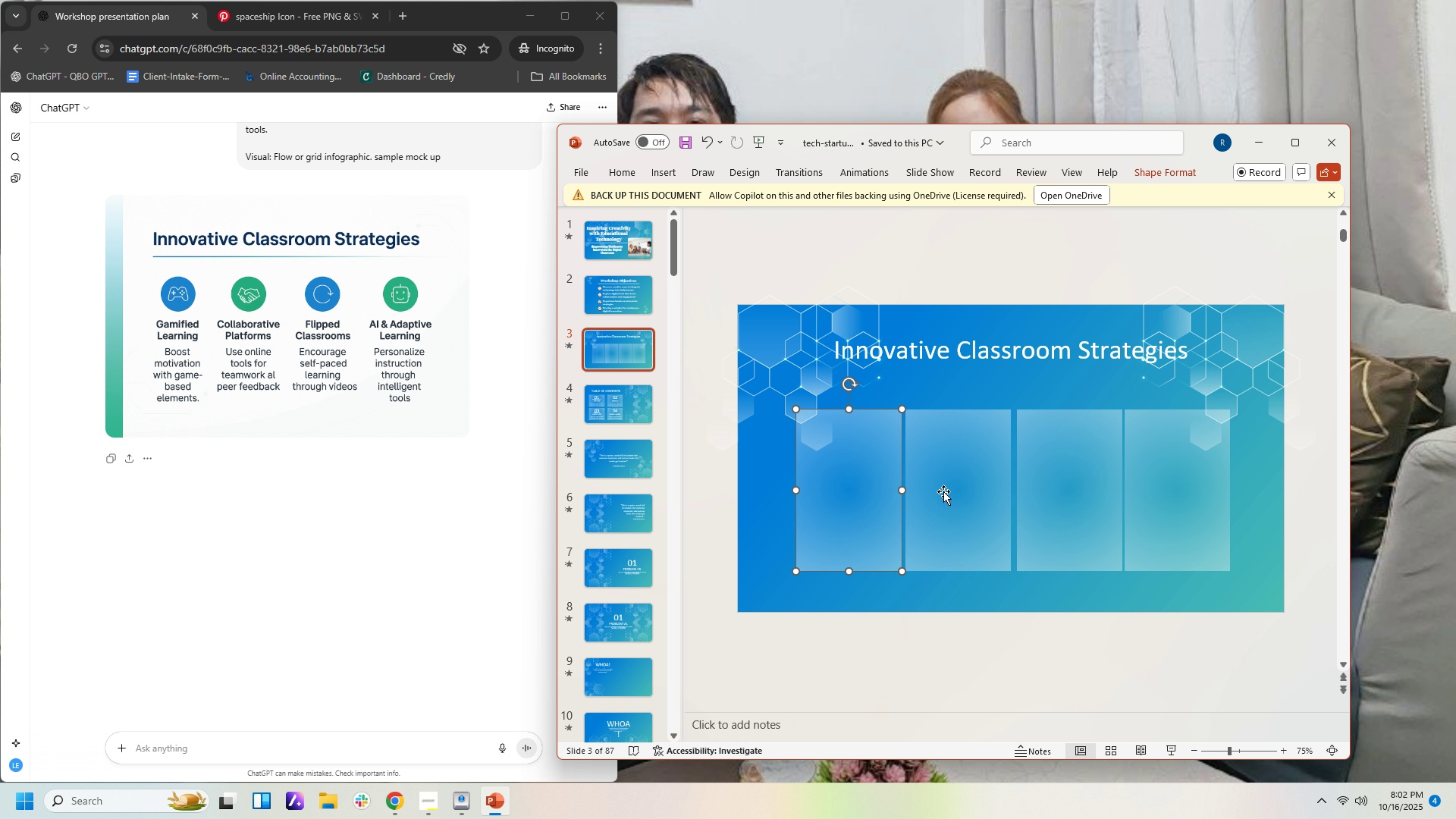 
left_click_drag(start_coordinate=[943, 491], to_coordinate=[949, 491])
 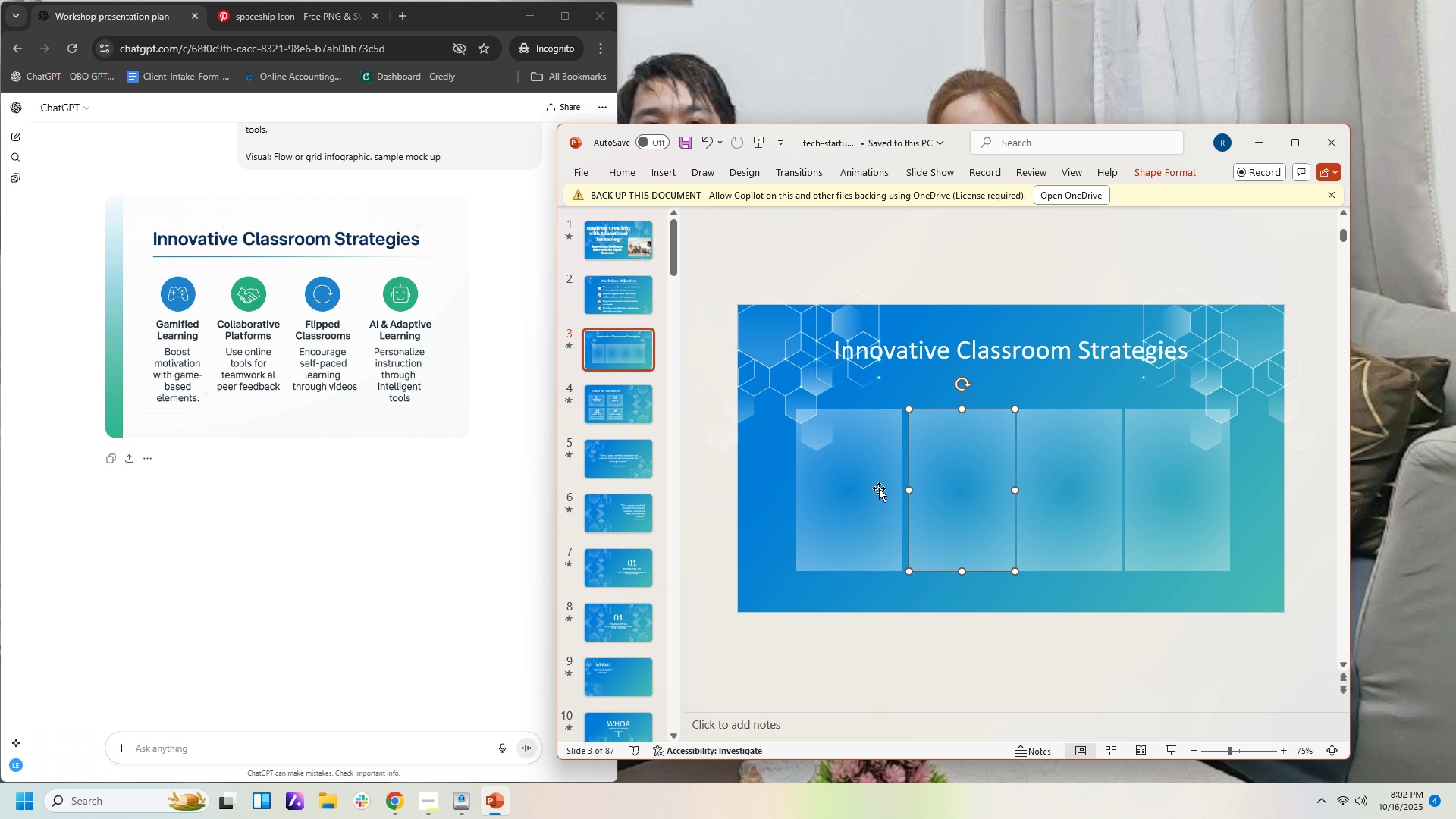 
left_click_drag(start_coordinate=[879, 488], to_coordinate=[884, 487])
 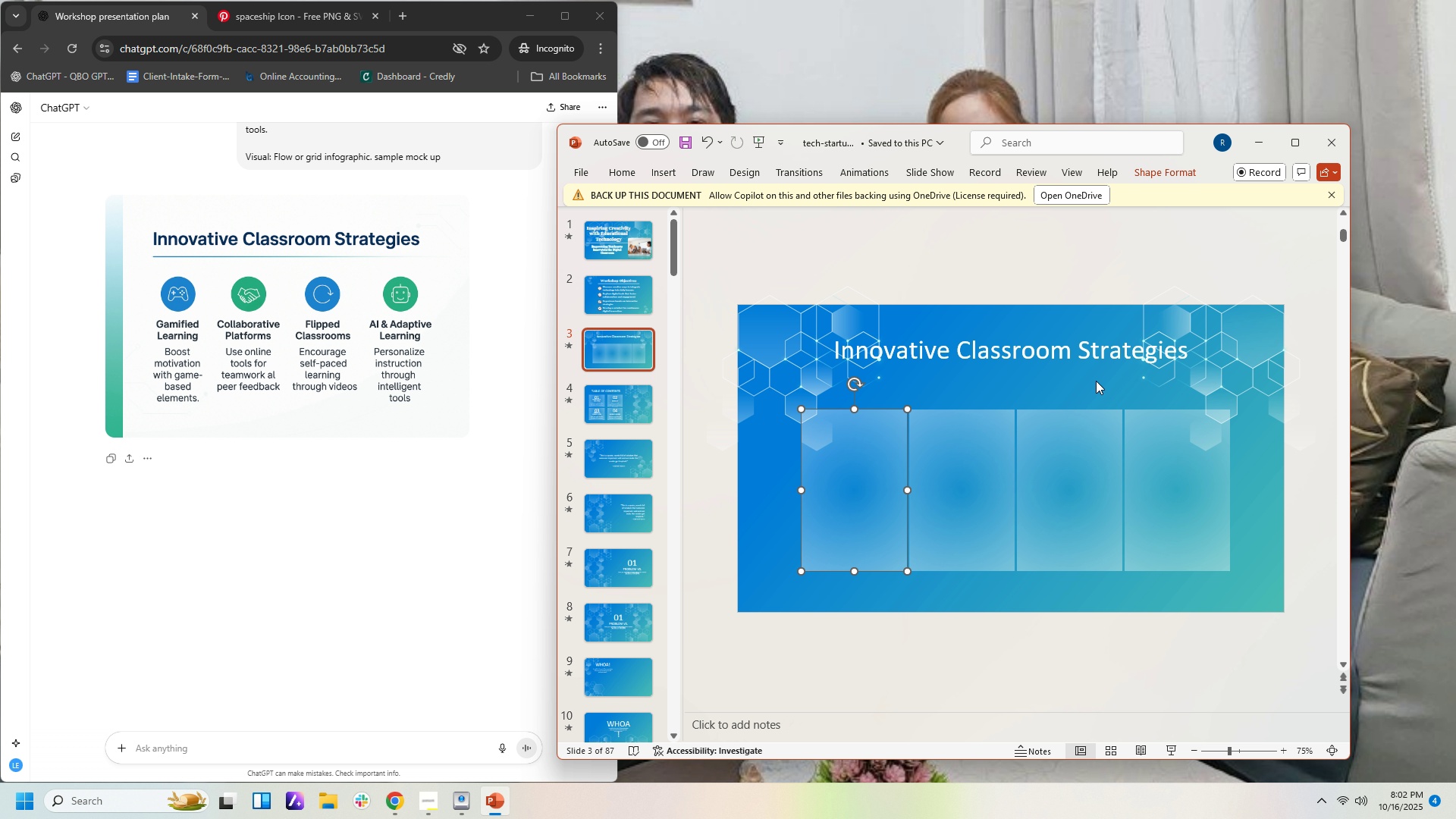 
left_click([1096, 381])
 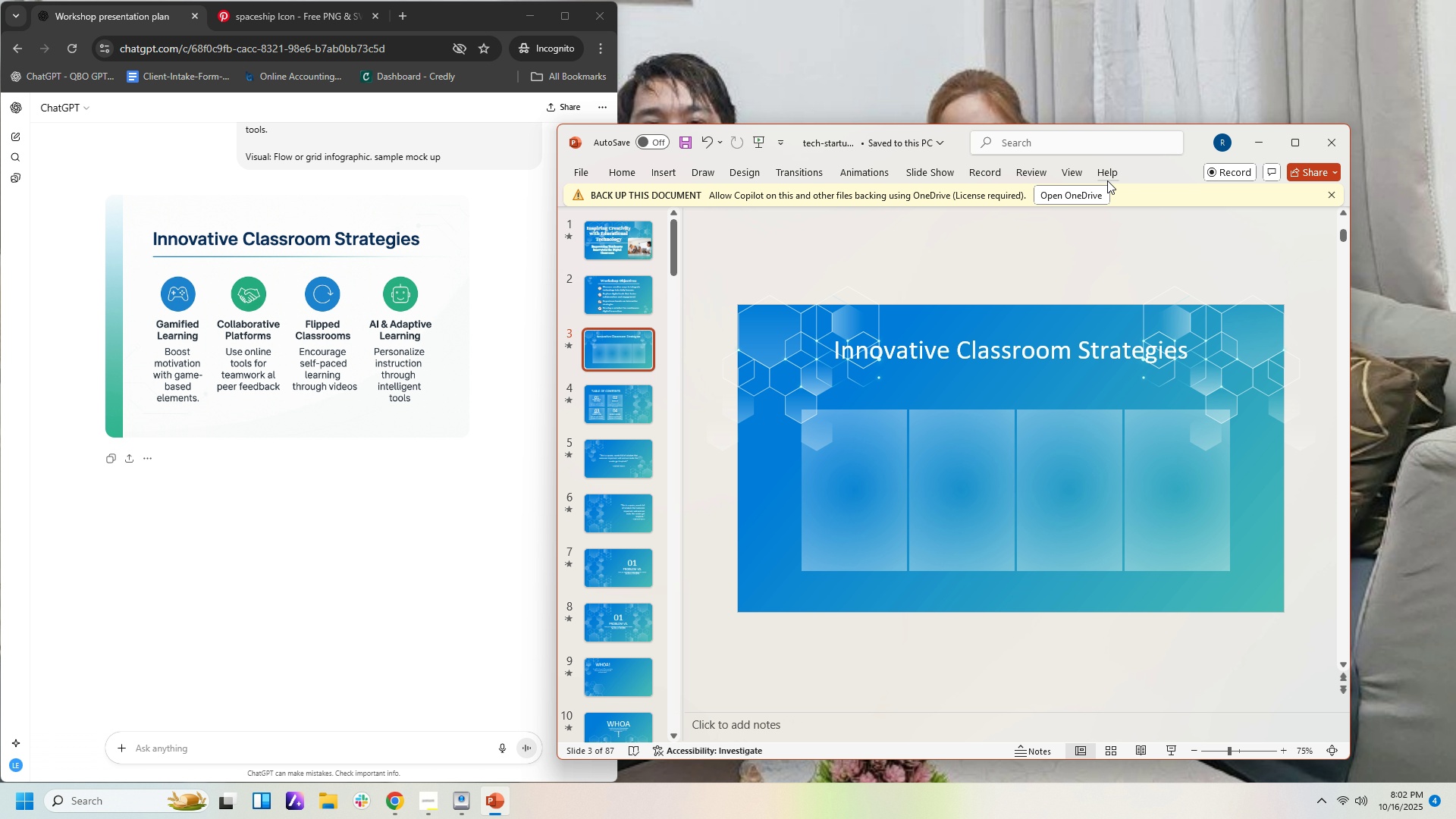 
wait(5.23)
 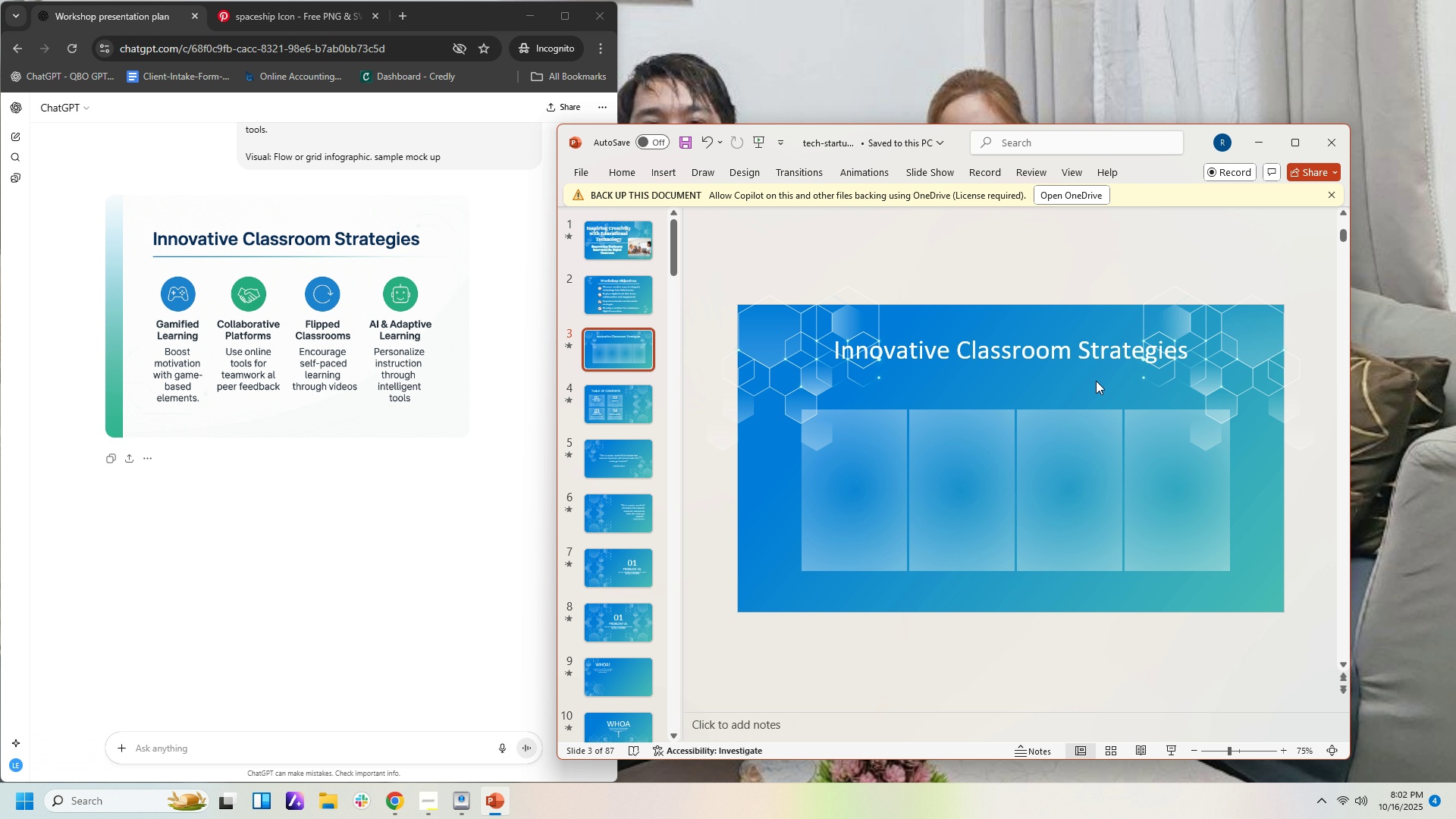 
left_click([657, 171])
 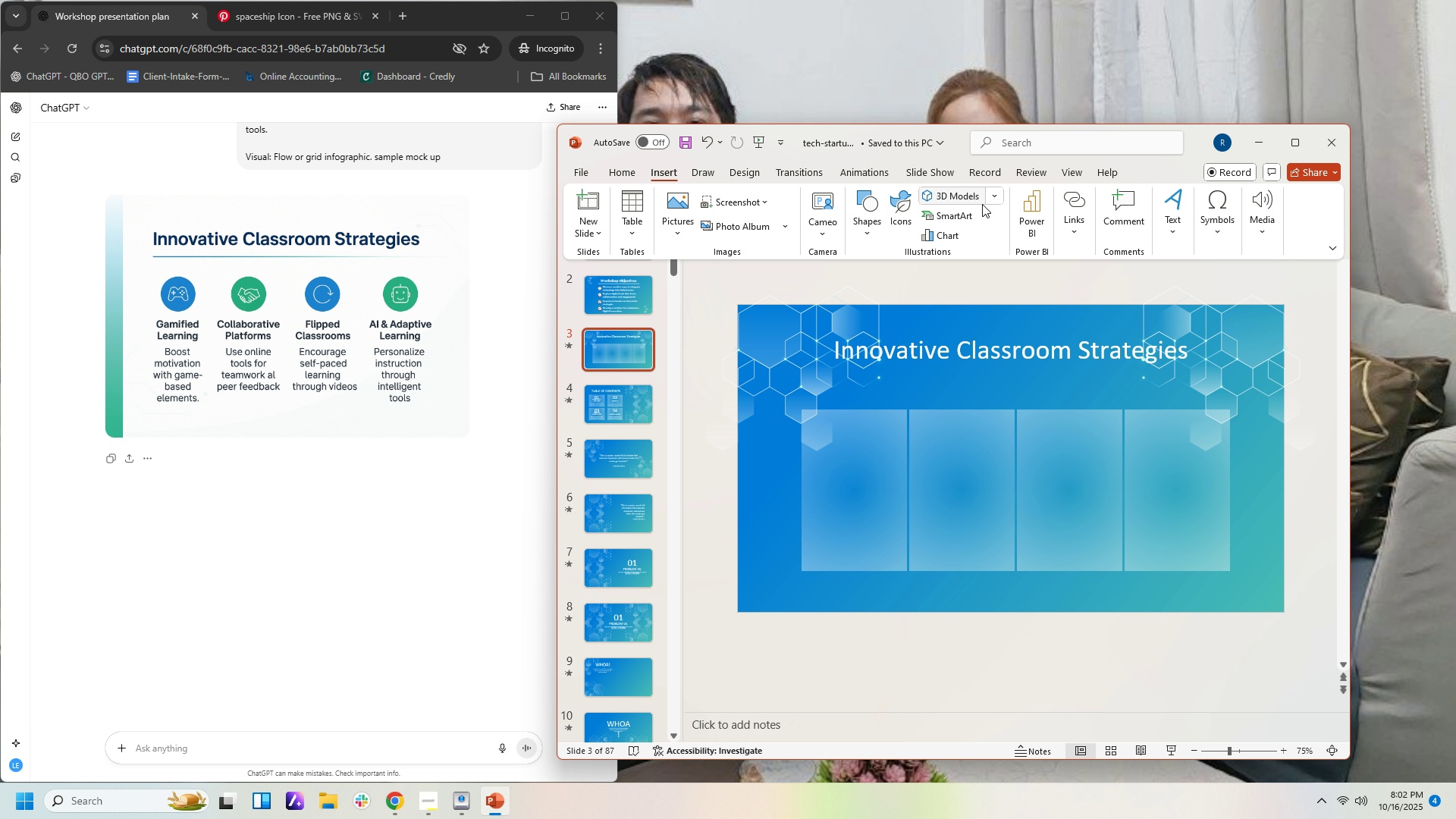 
left_click([1183, 219])
 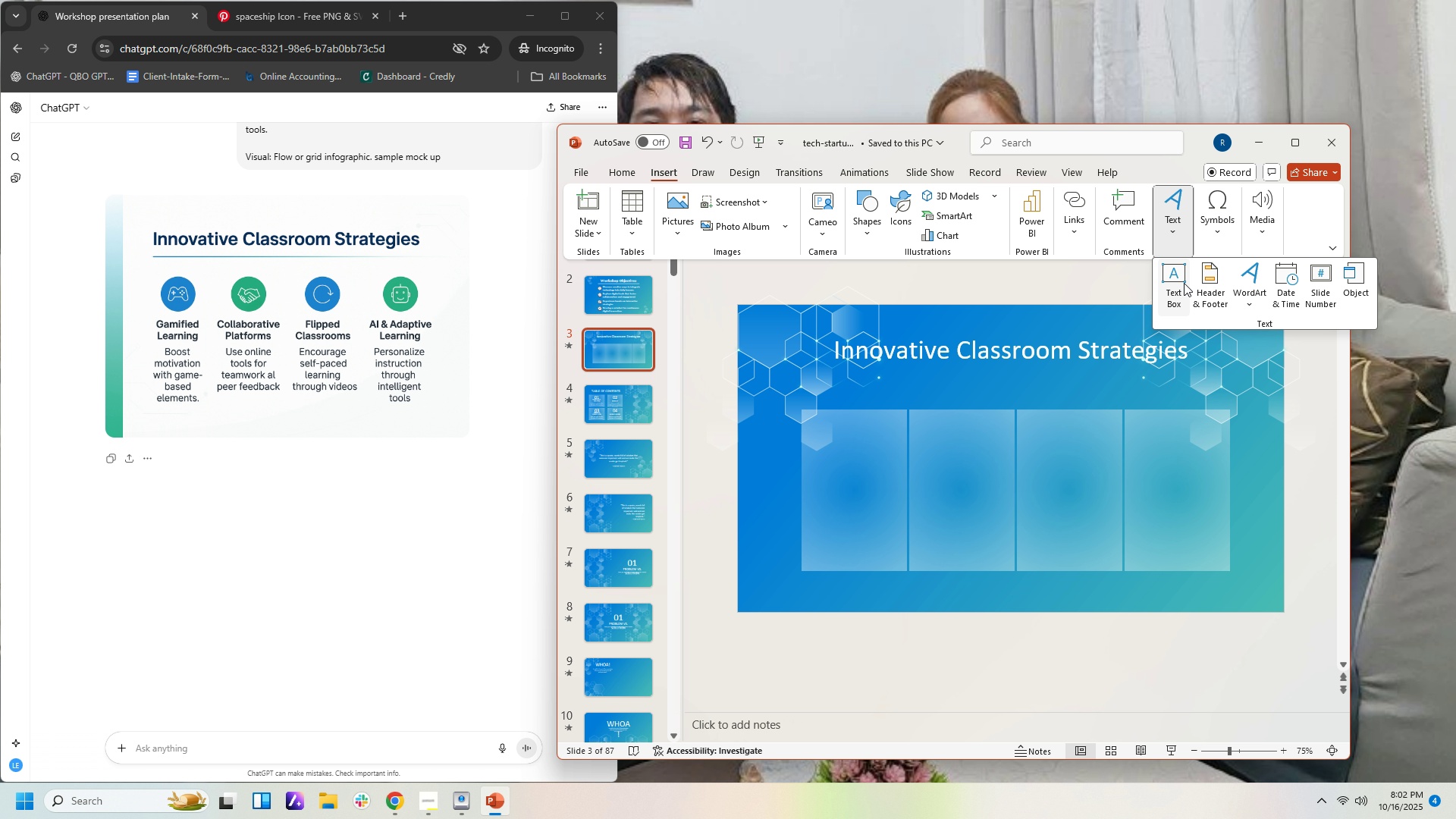 
left_click([1183, 284])
 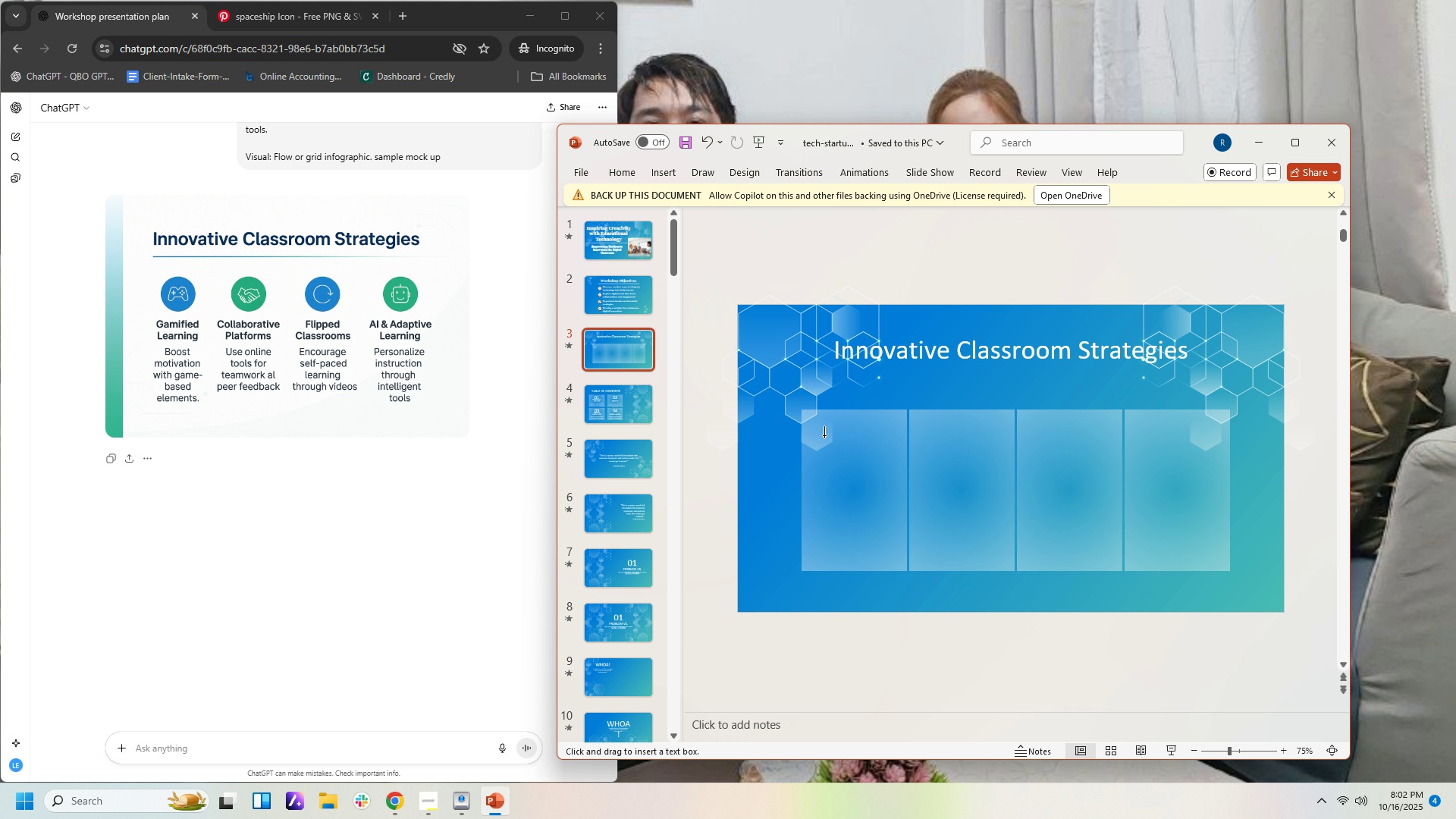 
left_click_drag(start_coordinate=[820, 428], to_coordinate=[890, 557])
 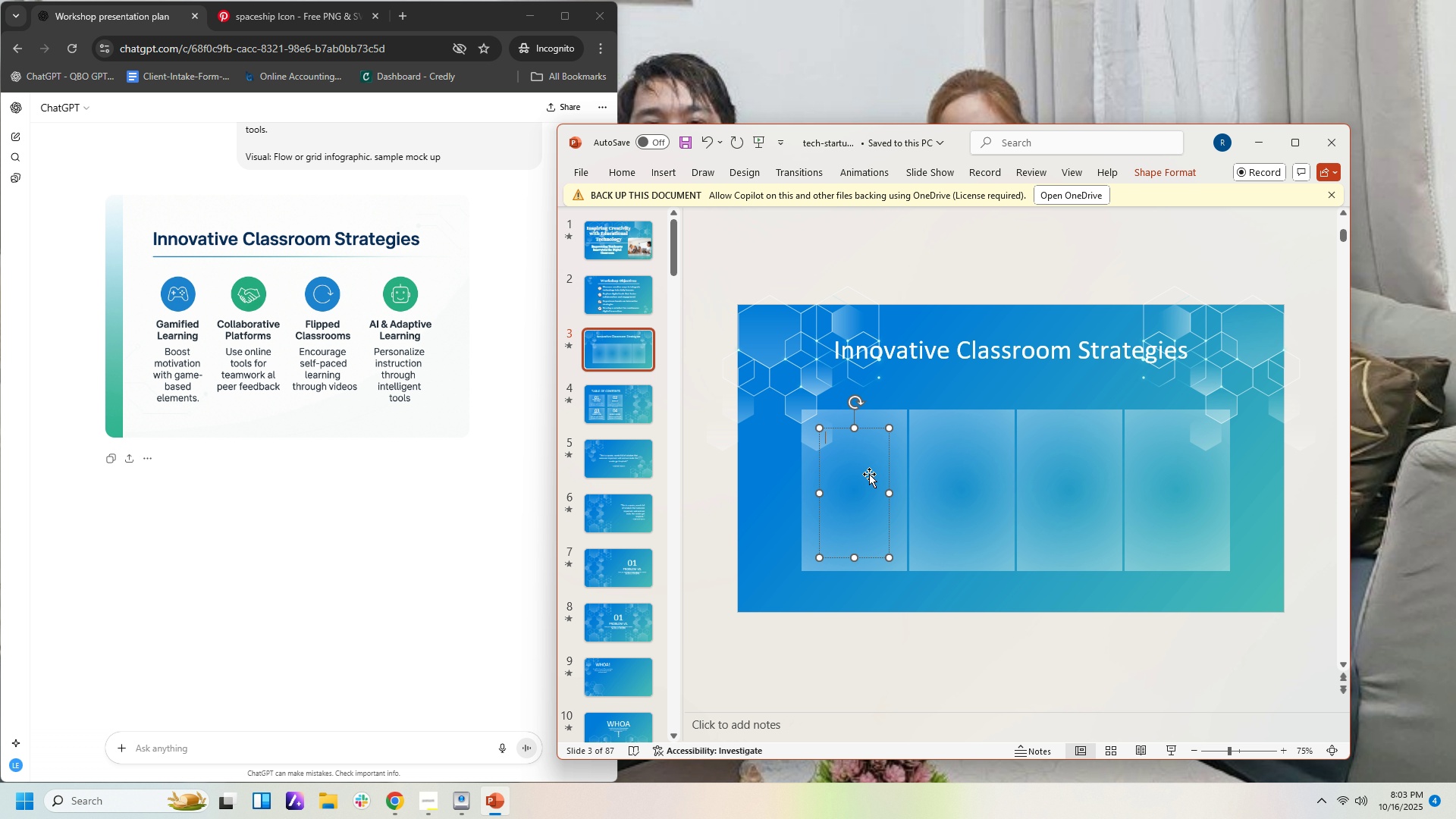 
key(Control+ControlLeft)
 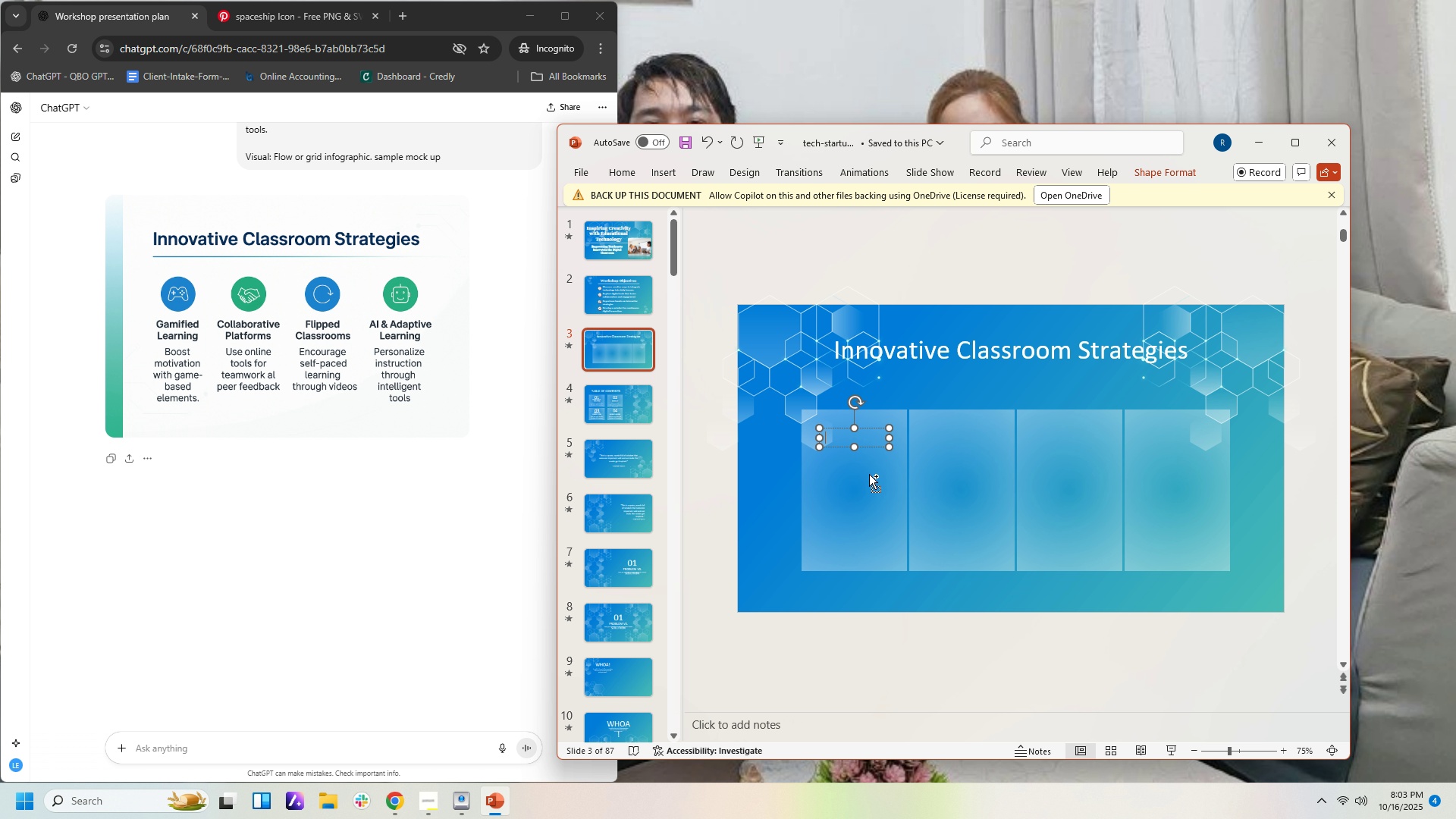 
key(Control+B)
 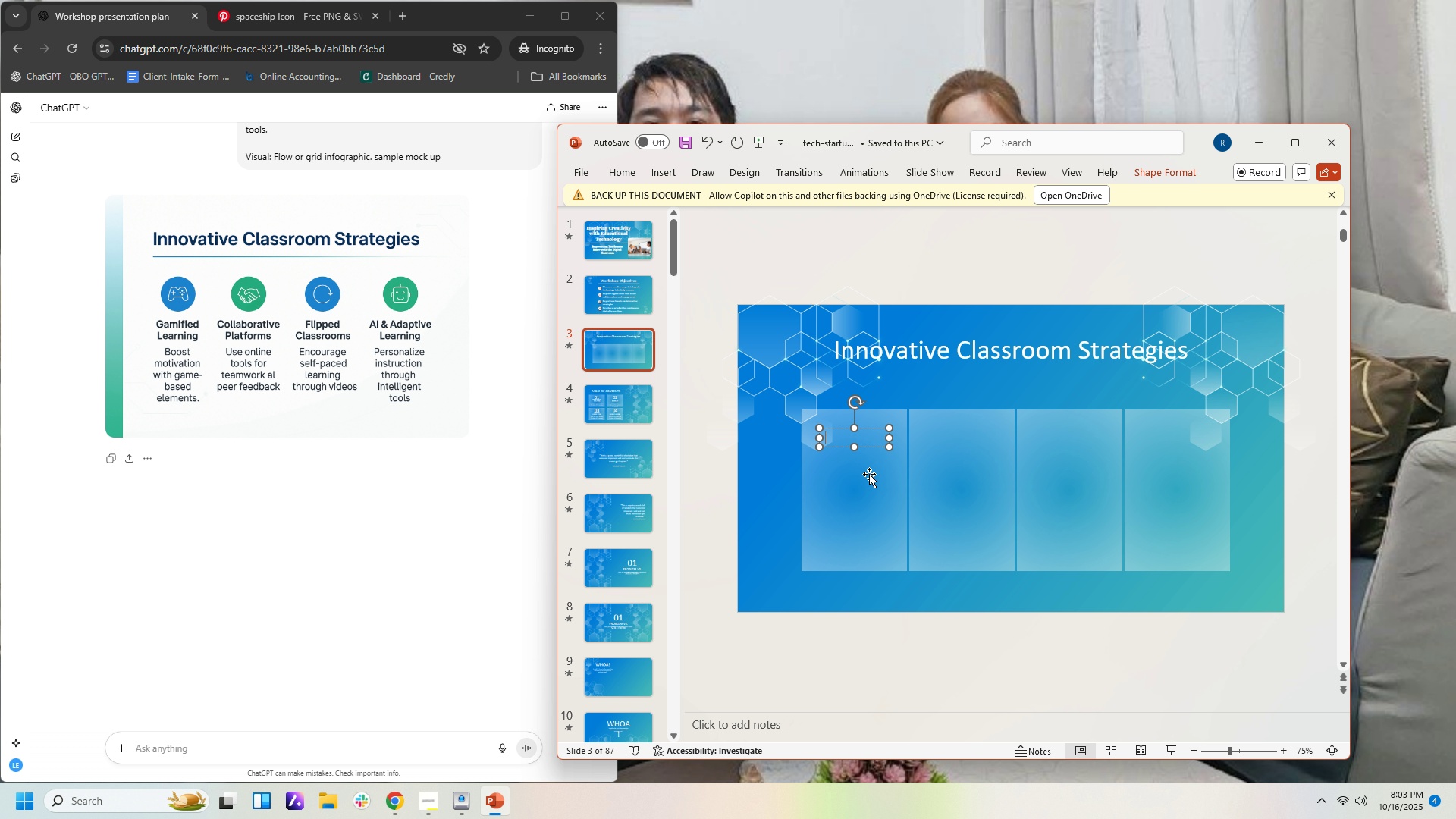 
type(Gamn)
key(Backspace)
key(Backspace)
type(mifief)
key(Backspace)
type(d Learning)
 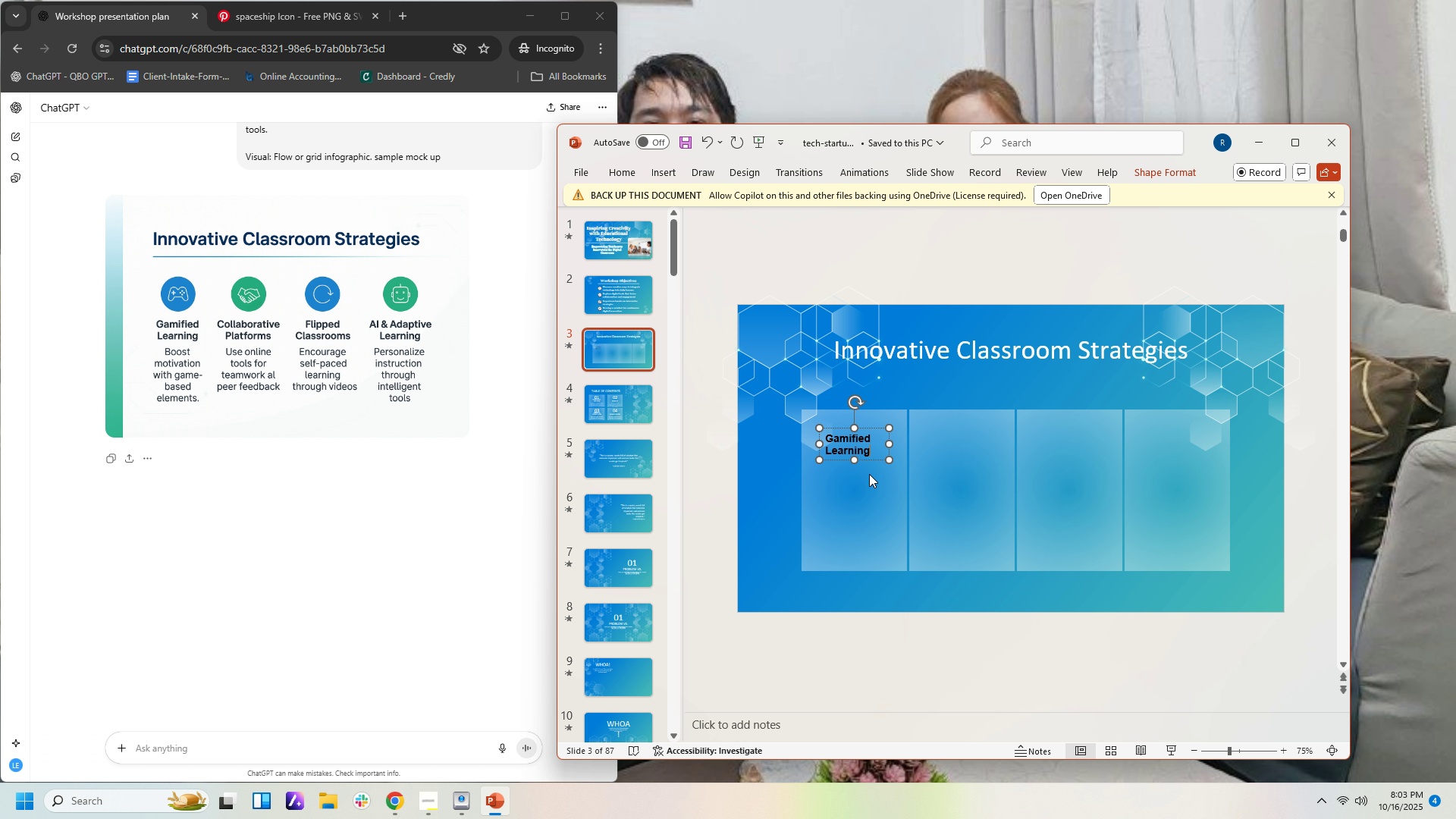 
key(Control+B)
 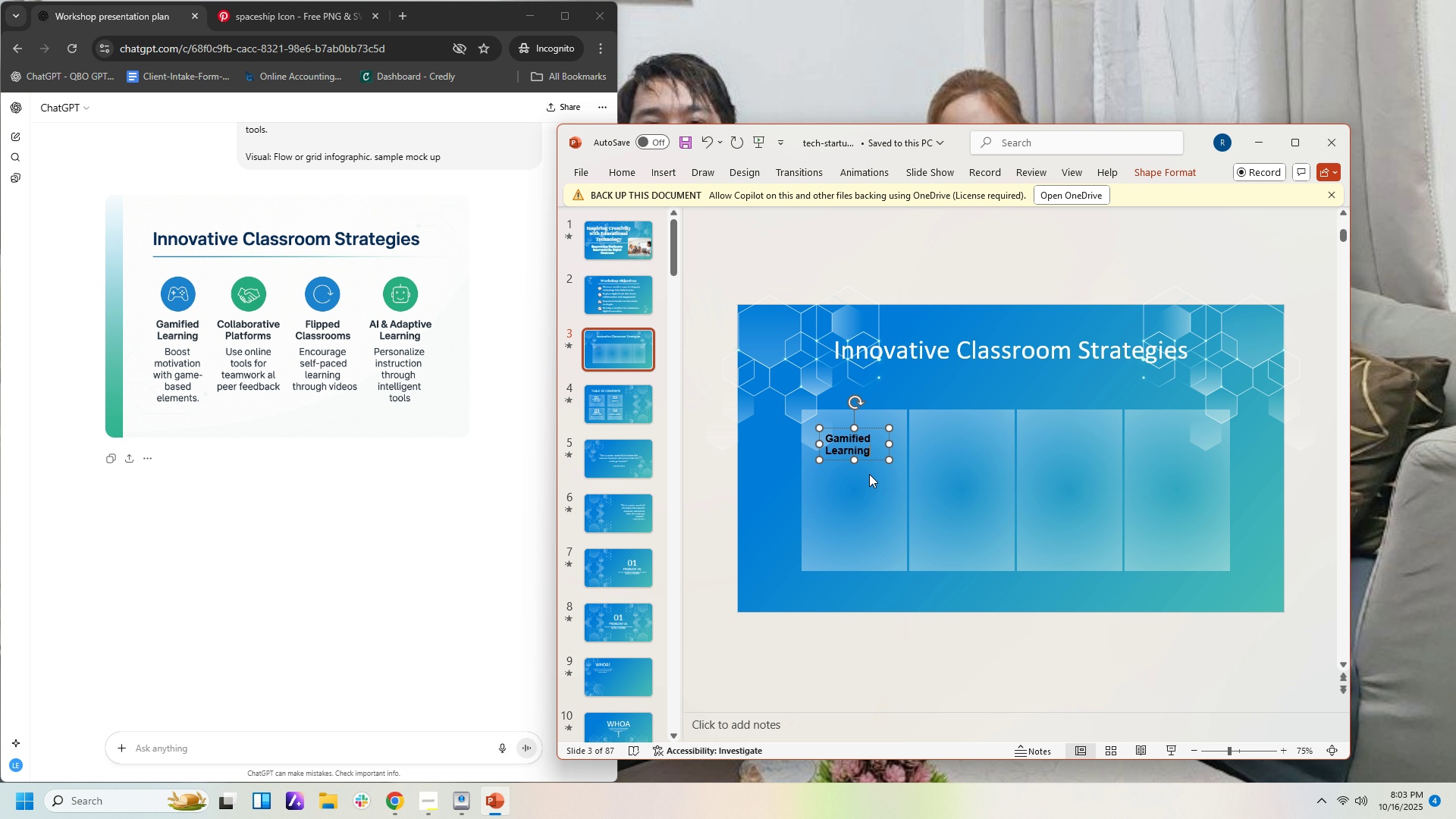 
key(Enter)
 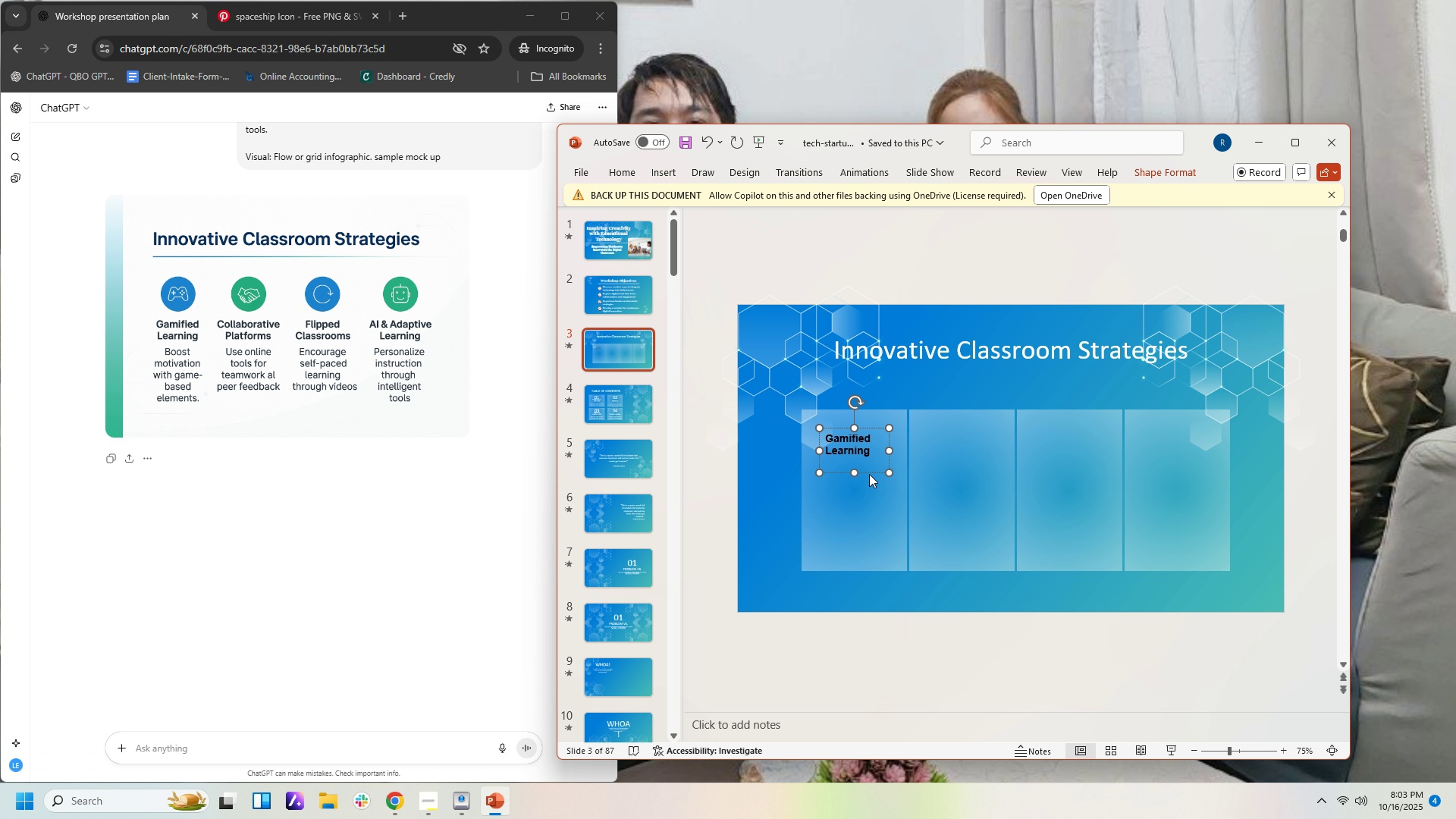 
key(Enter)
 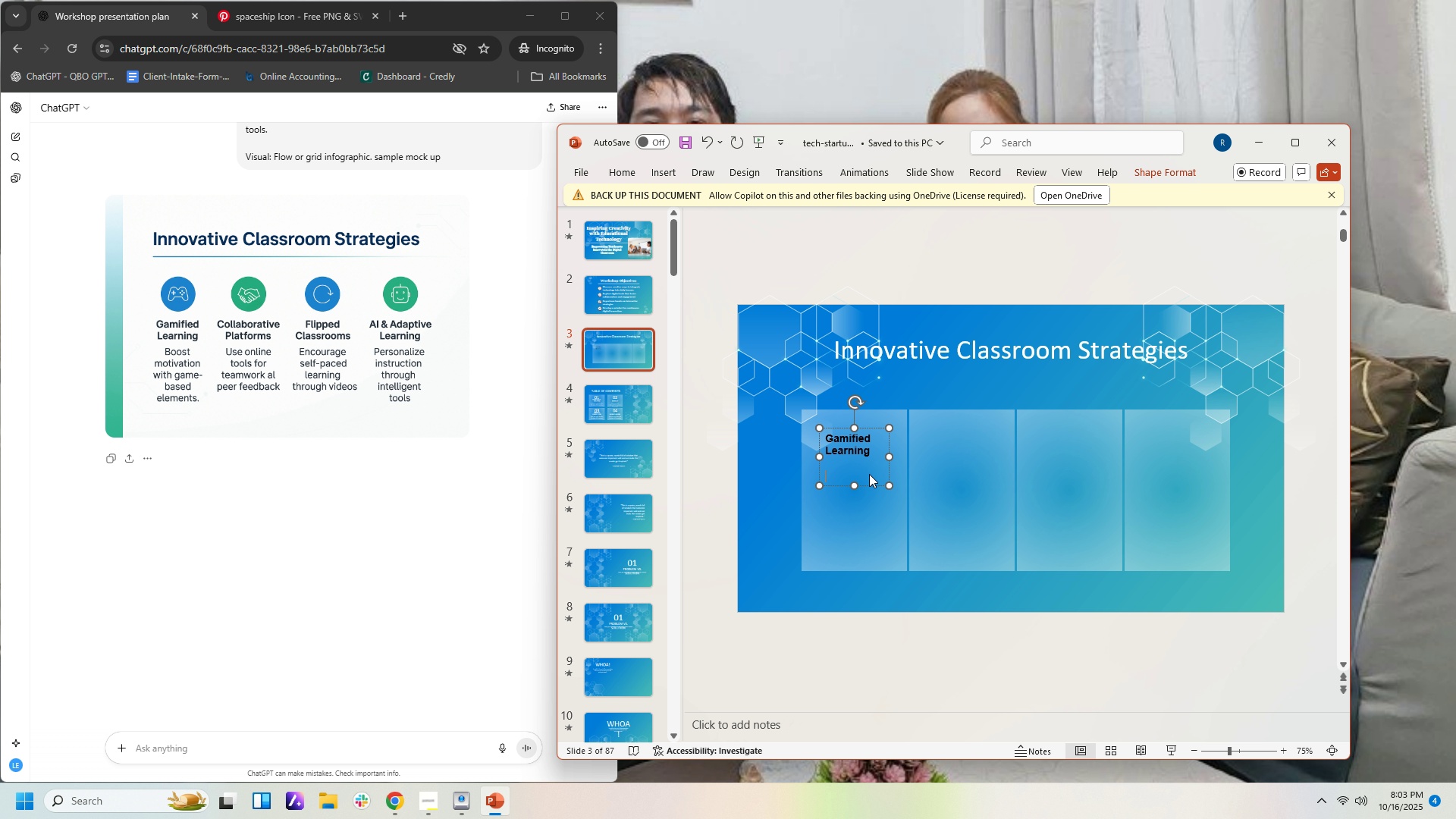 
type(Boost motivation)
 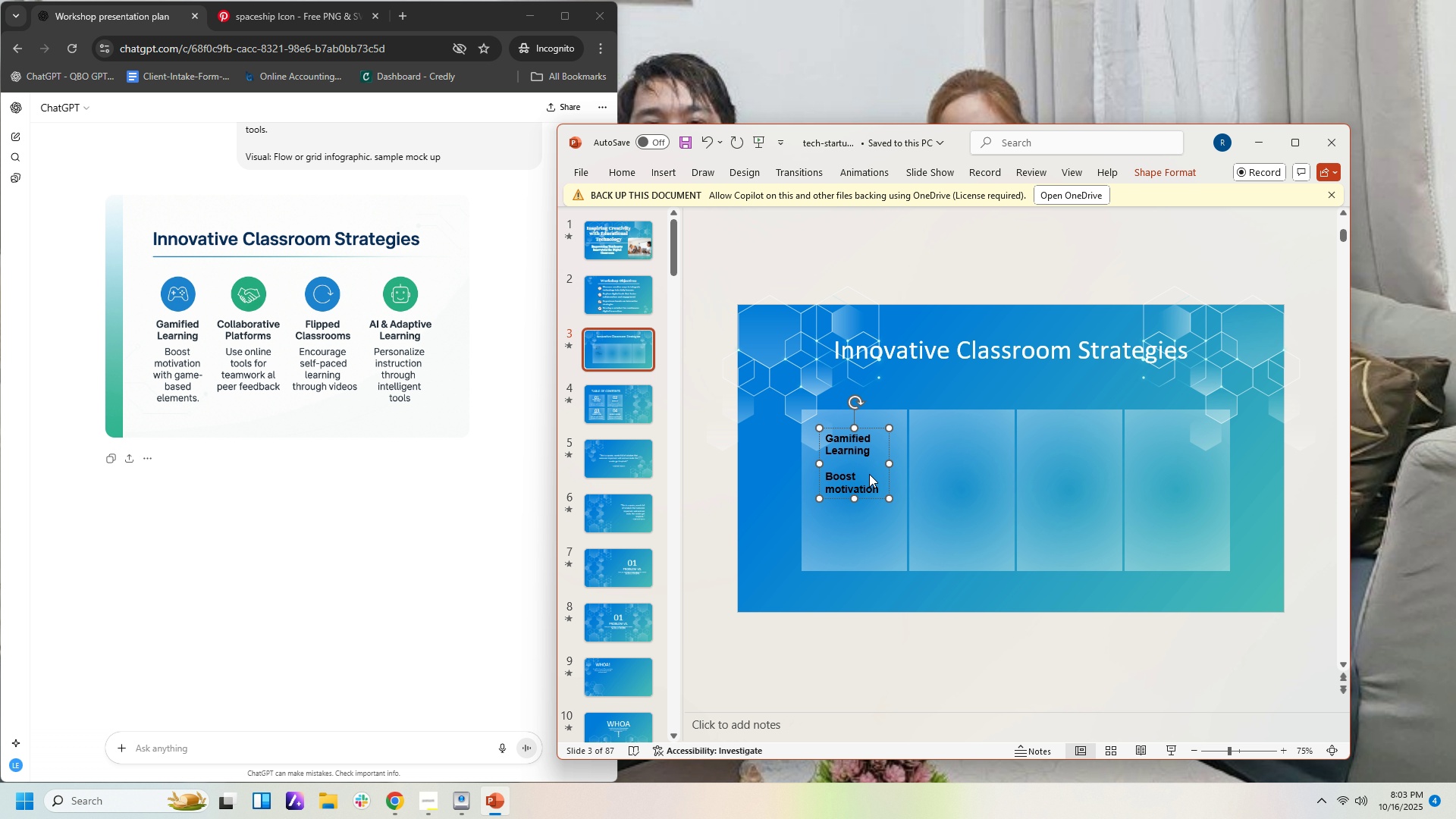 
key(Backspace)
 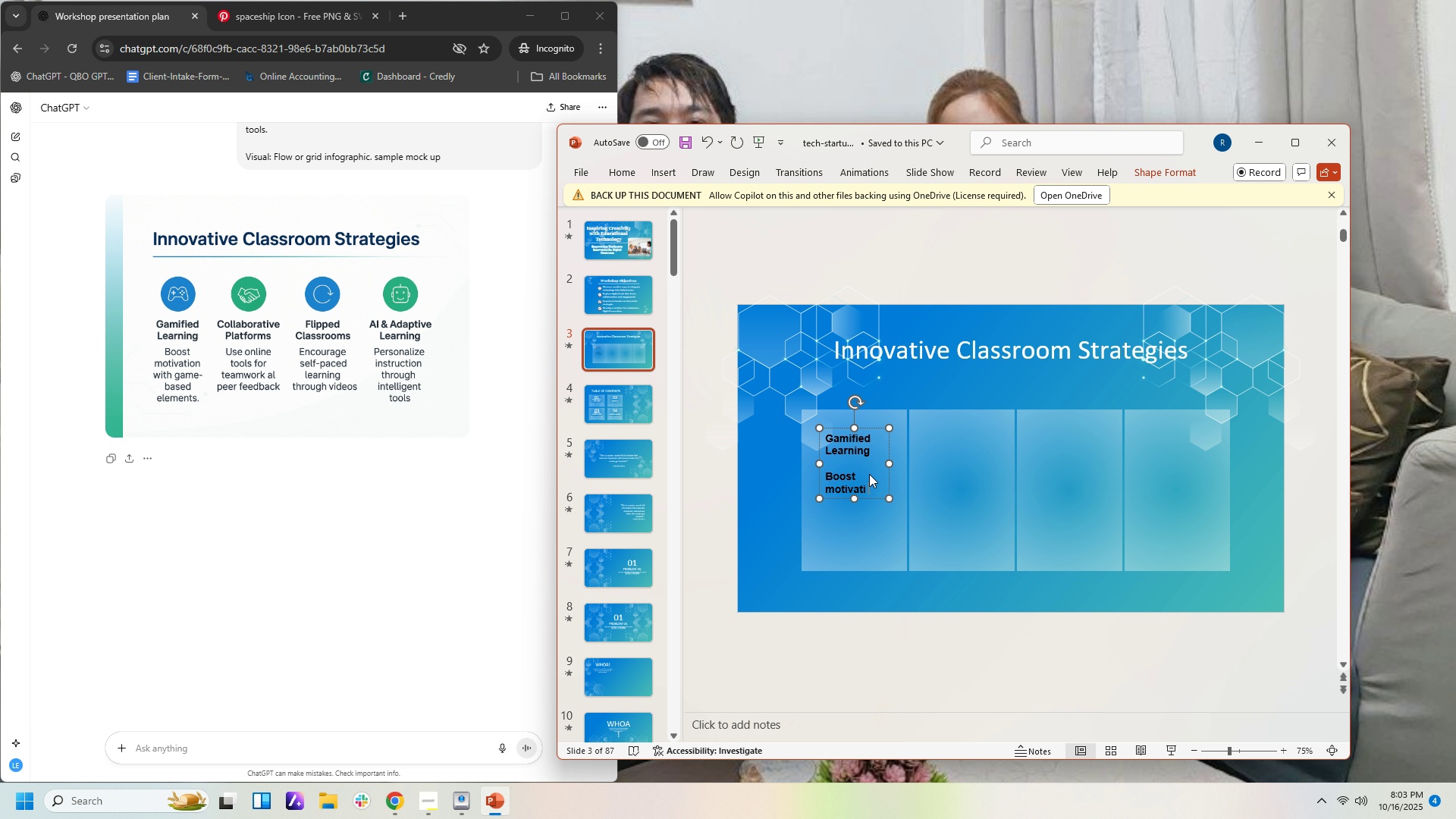 
key(Backspace)
 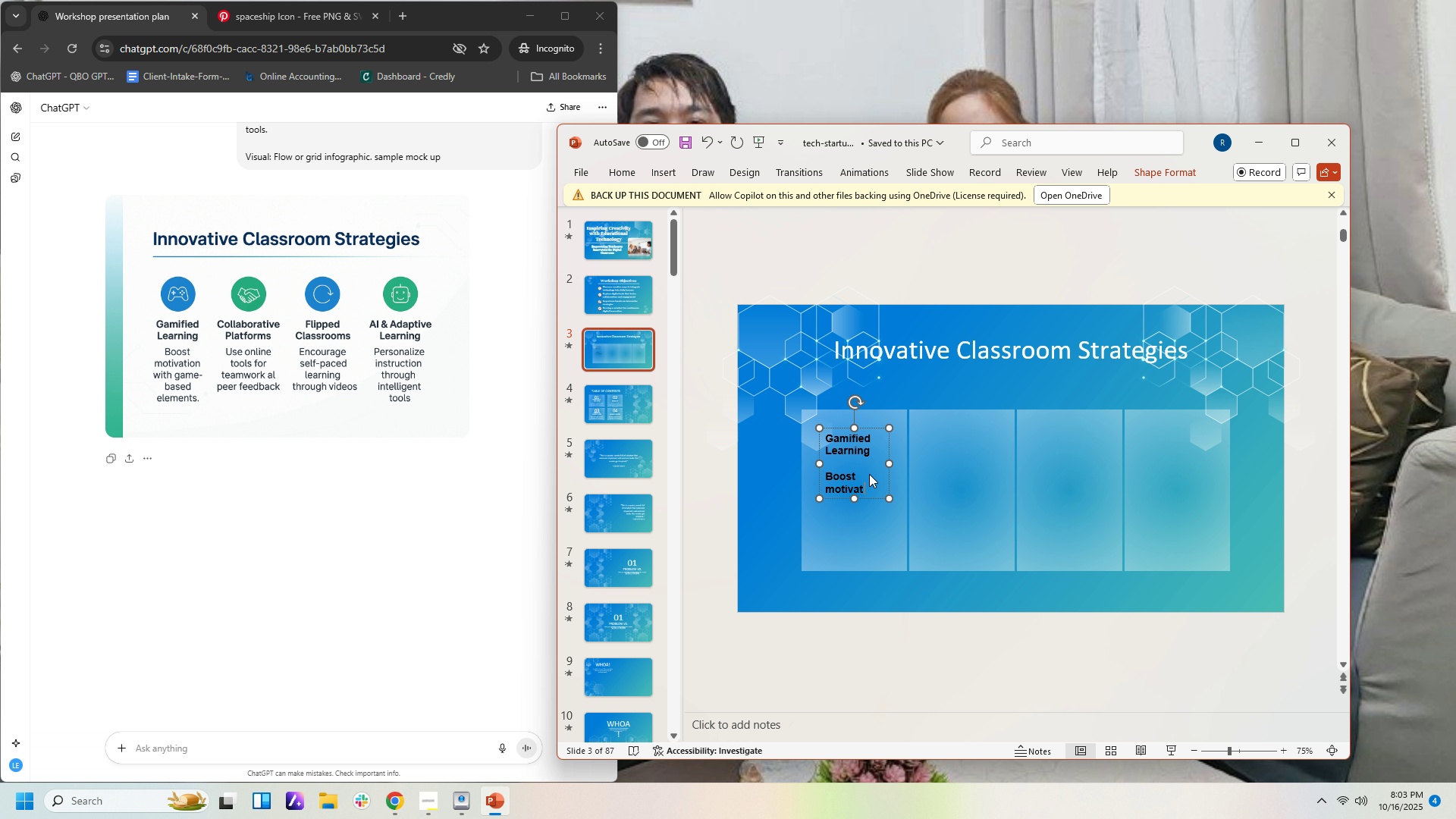 
key(Backspace)
 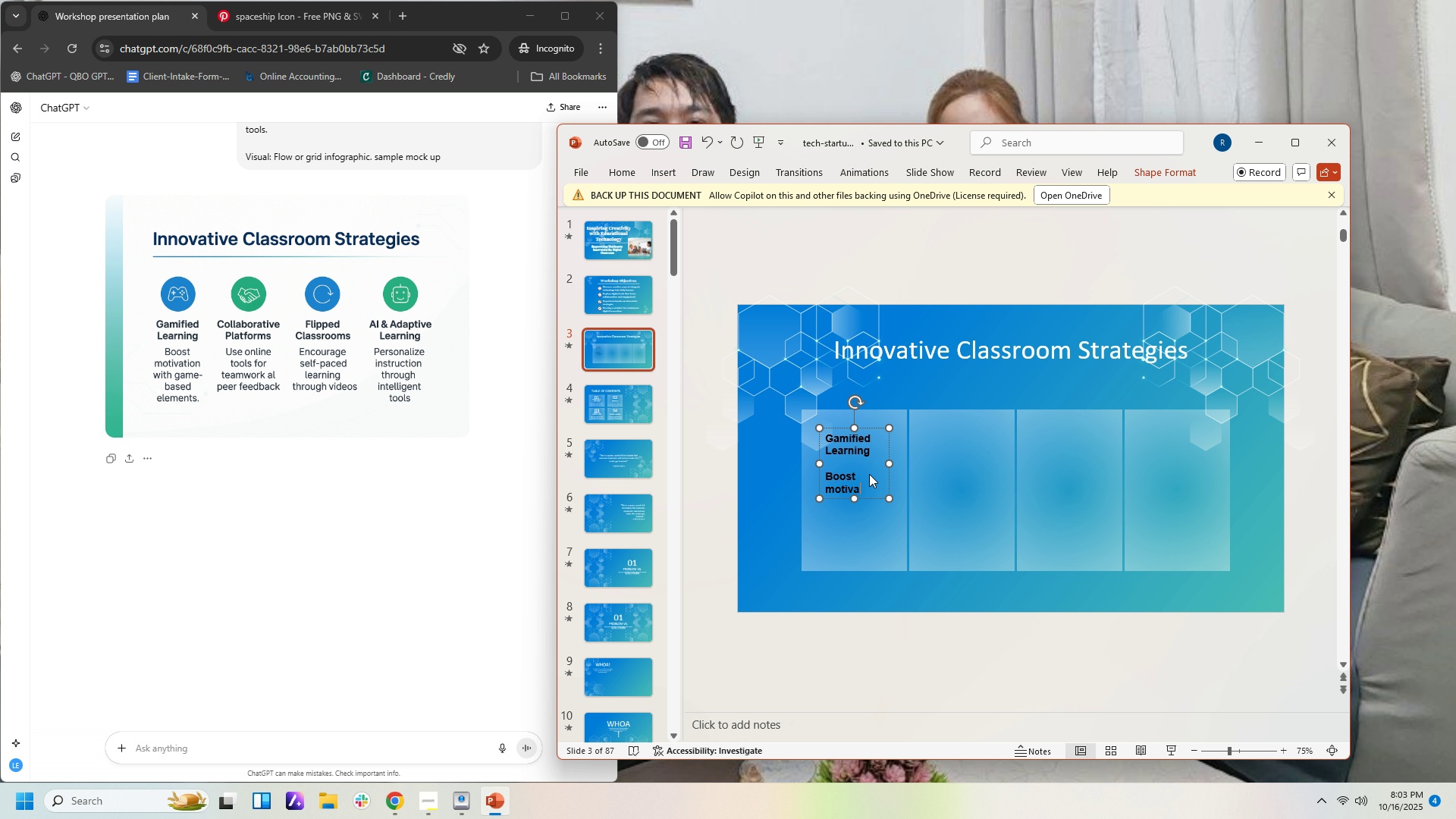 
key(Backspace)
 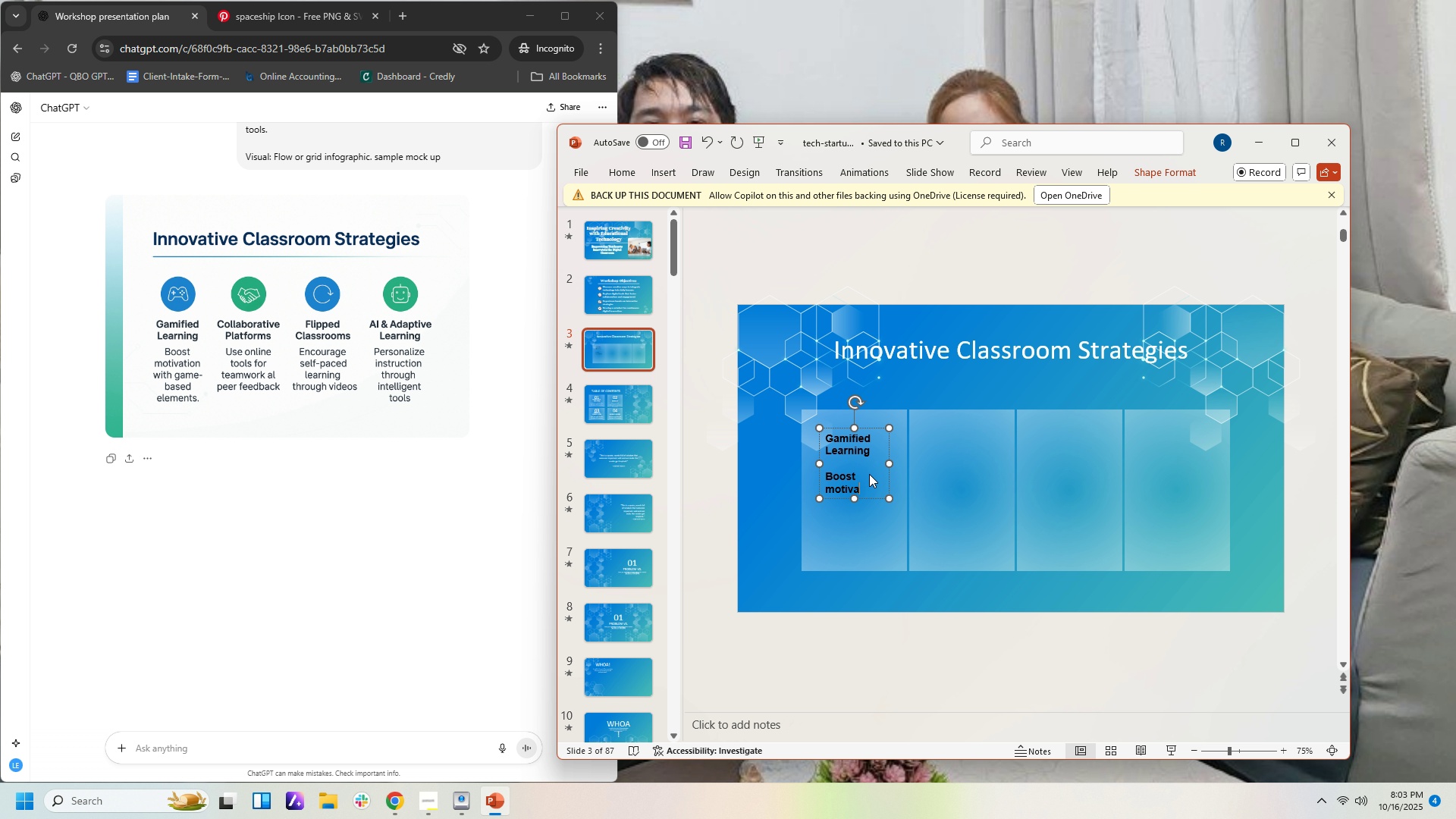 
key(Backspace)
 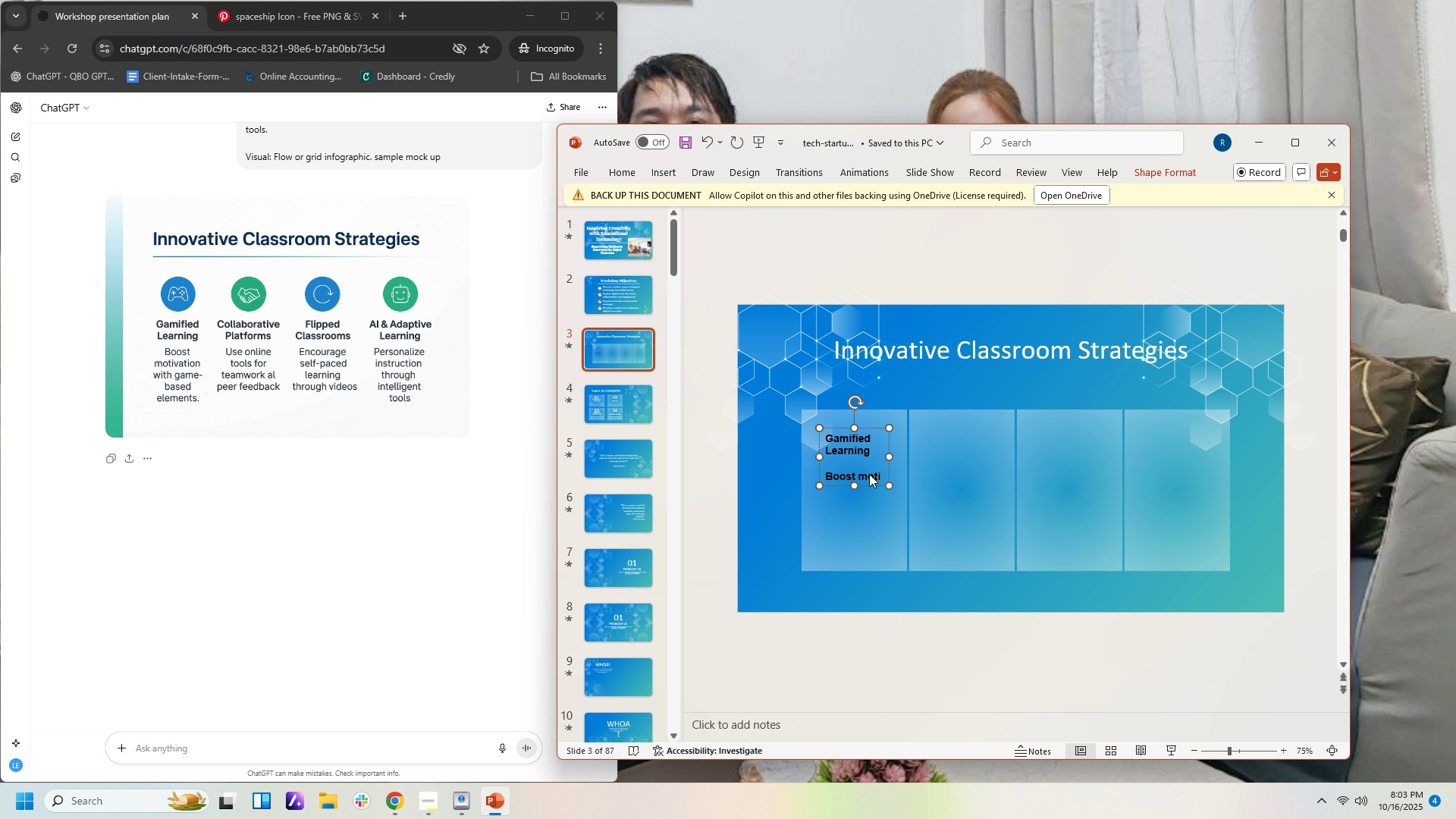 
key(Backspace)
 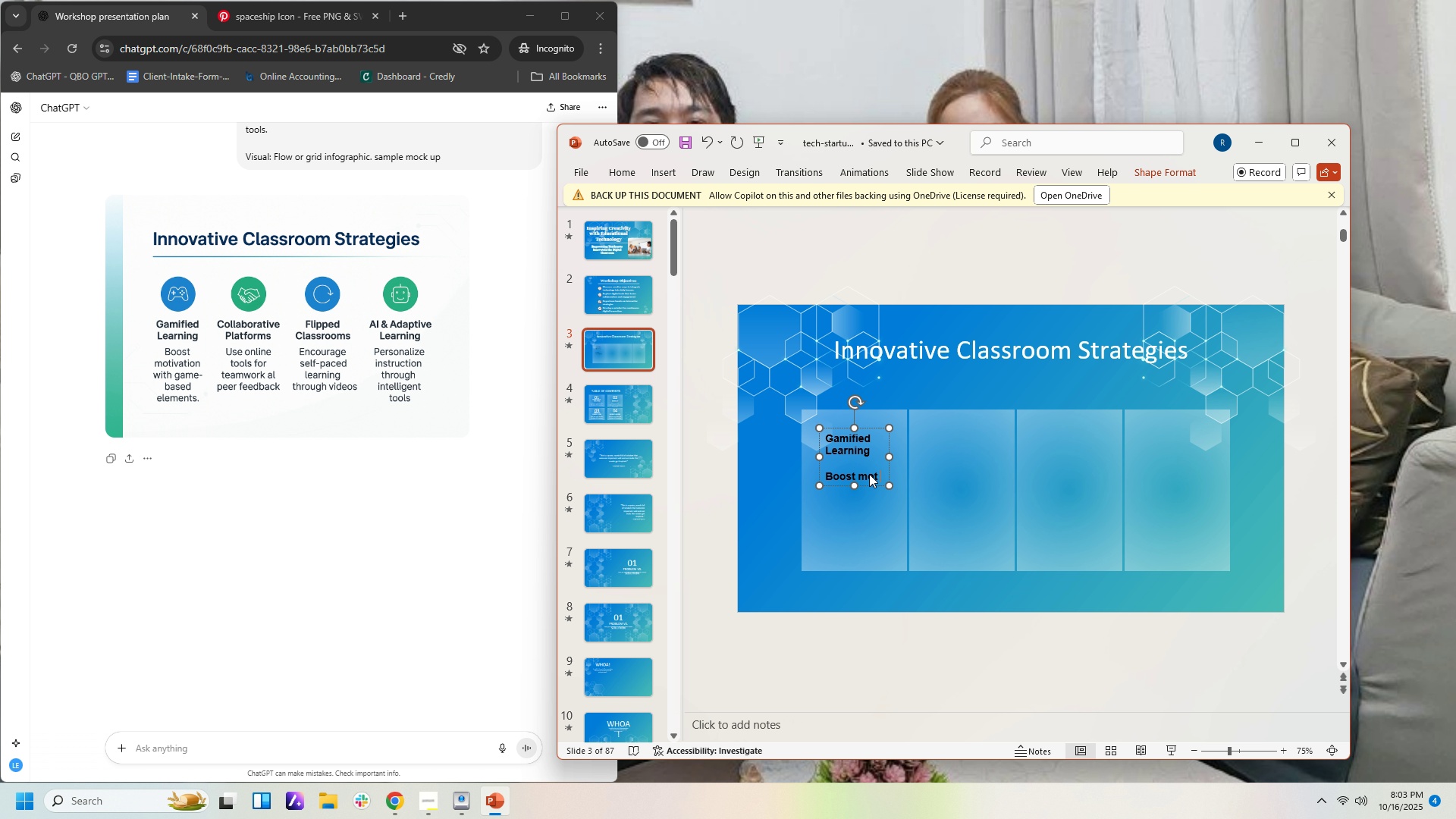 
key(Backspace)
 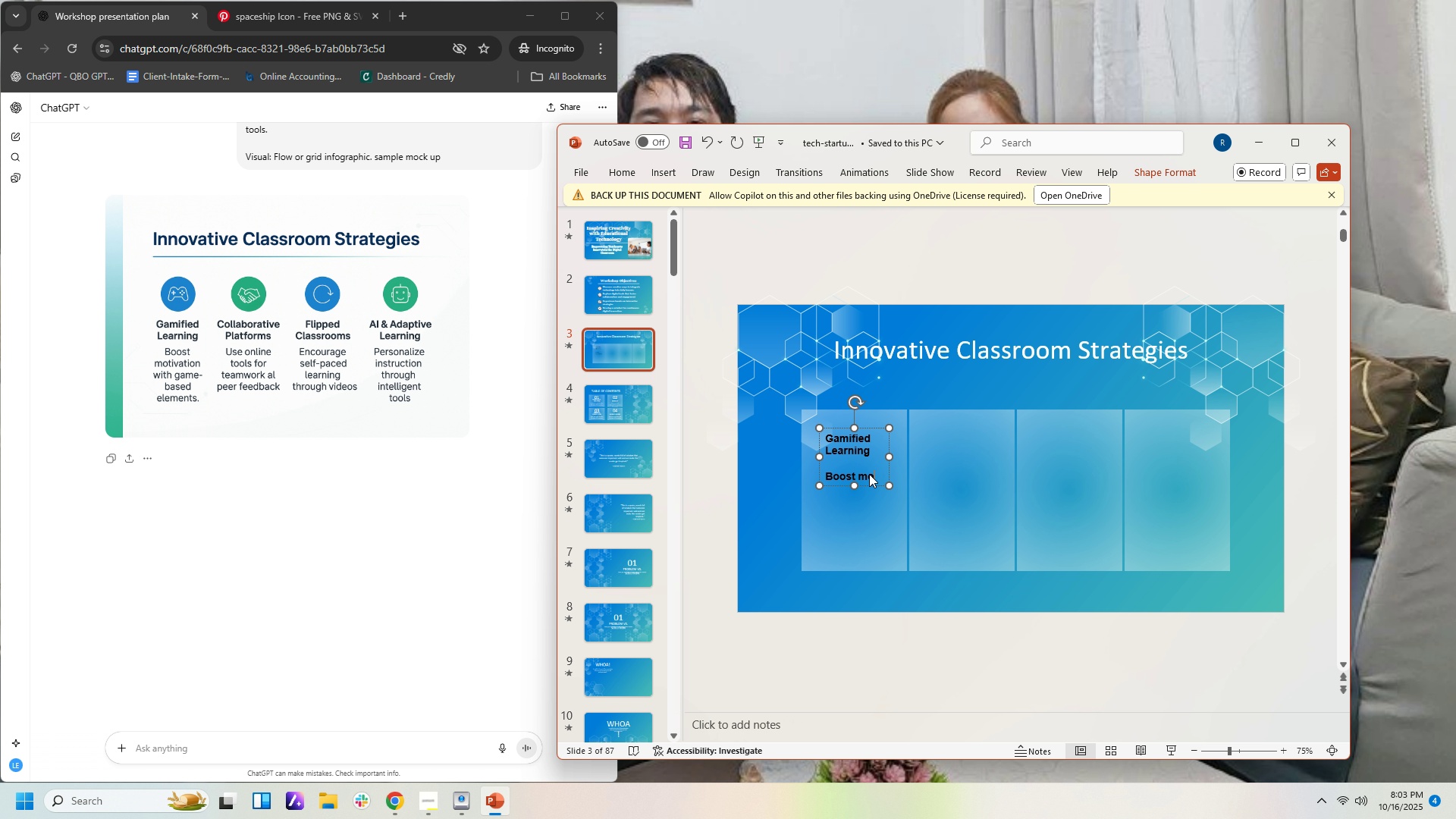 
key(Backspace)
 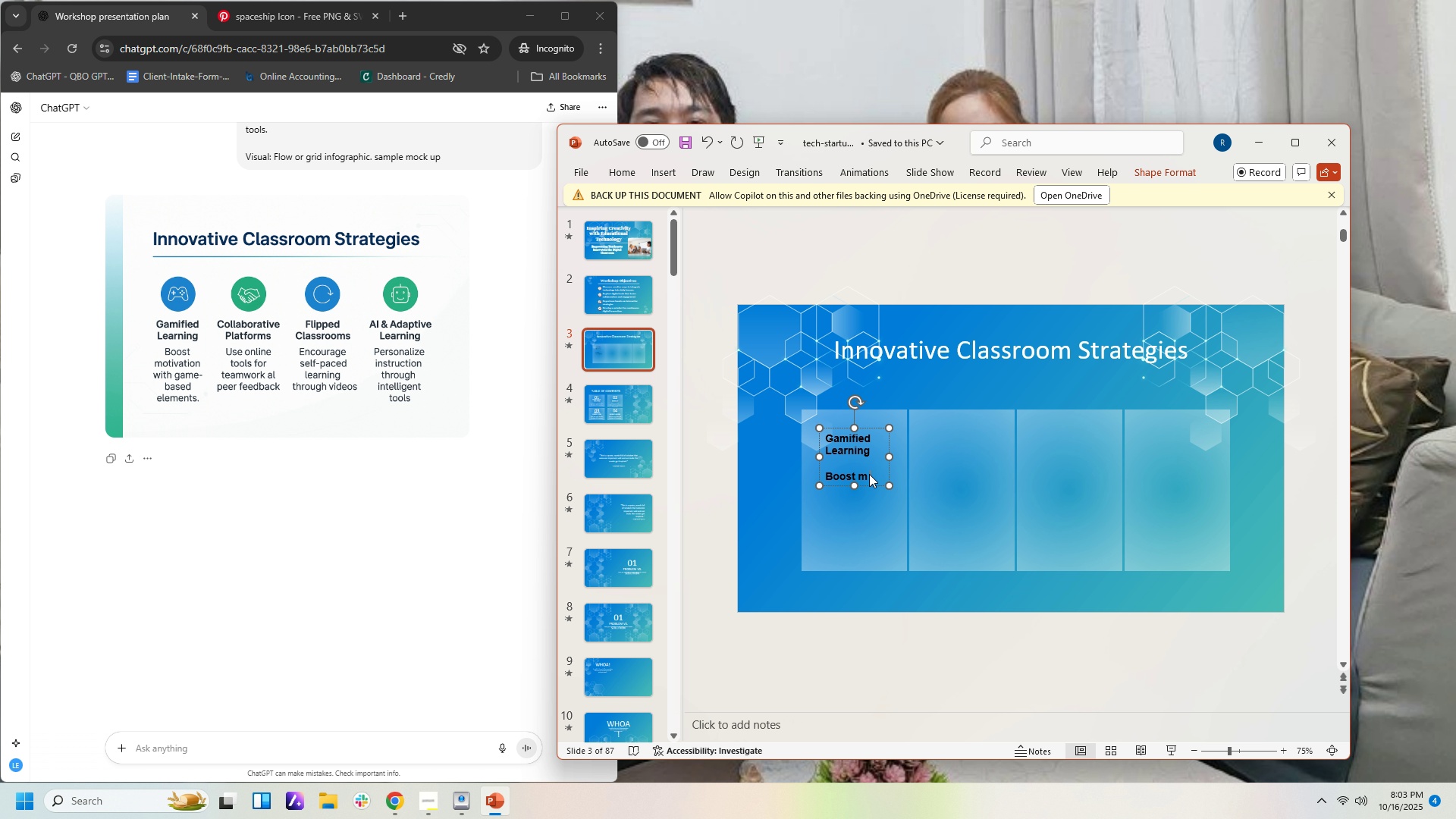 
key(Backspace)
 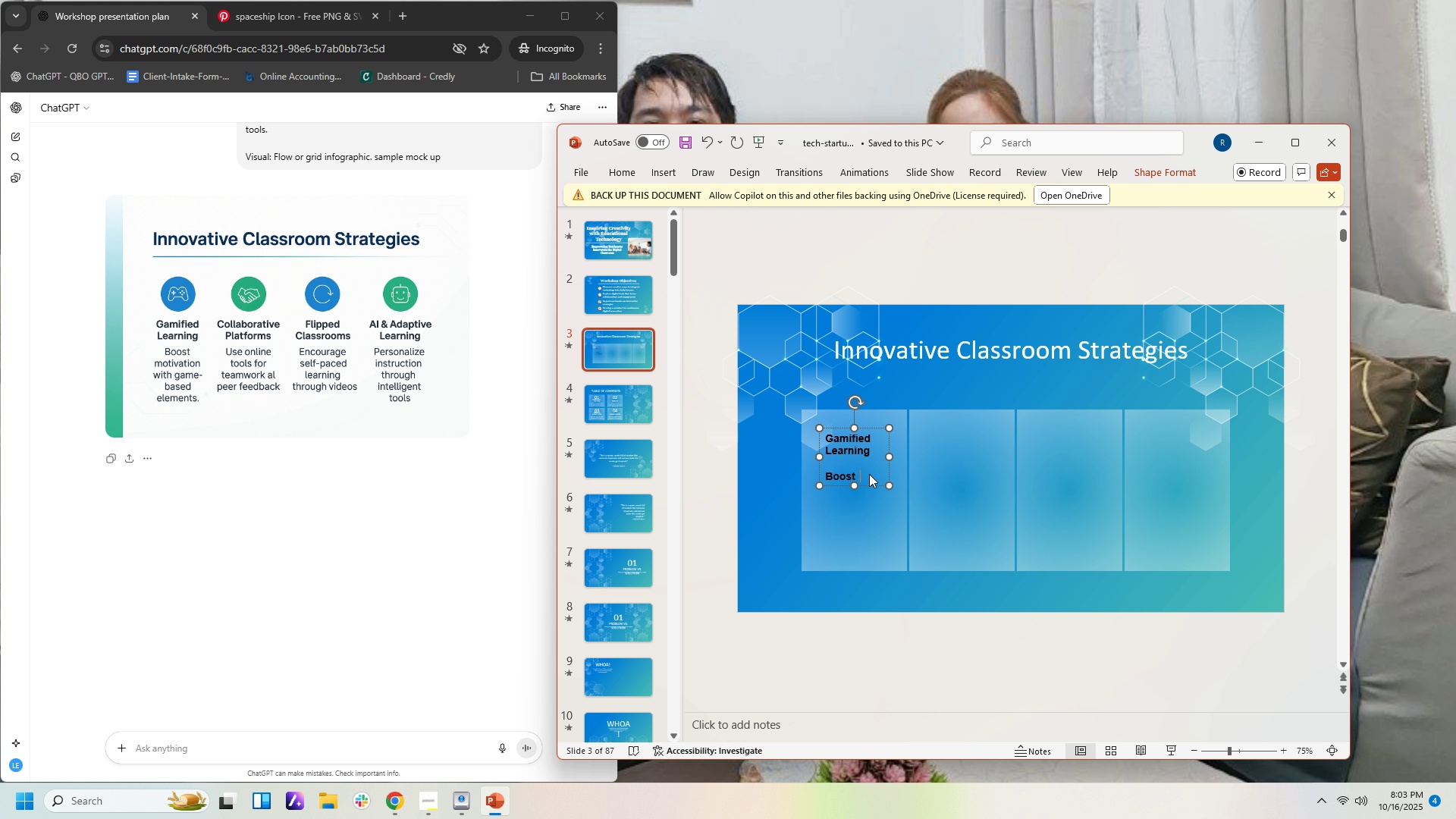 
key(Backspace)
 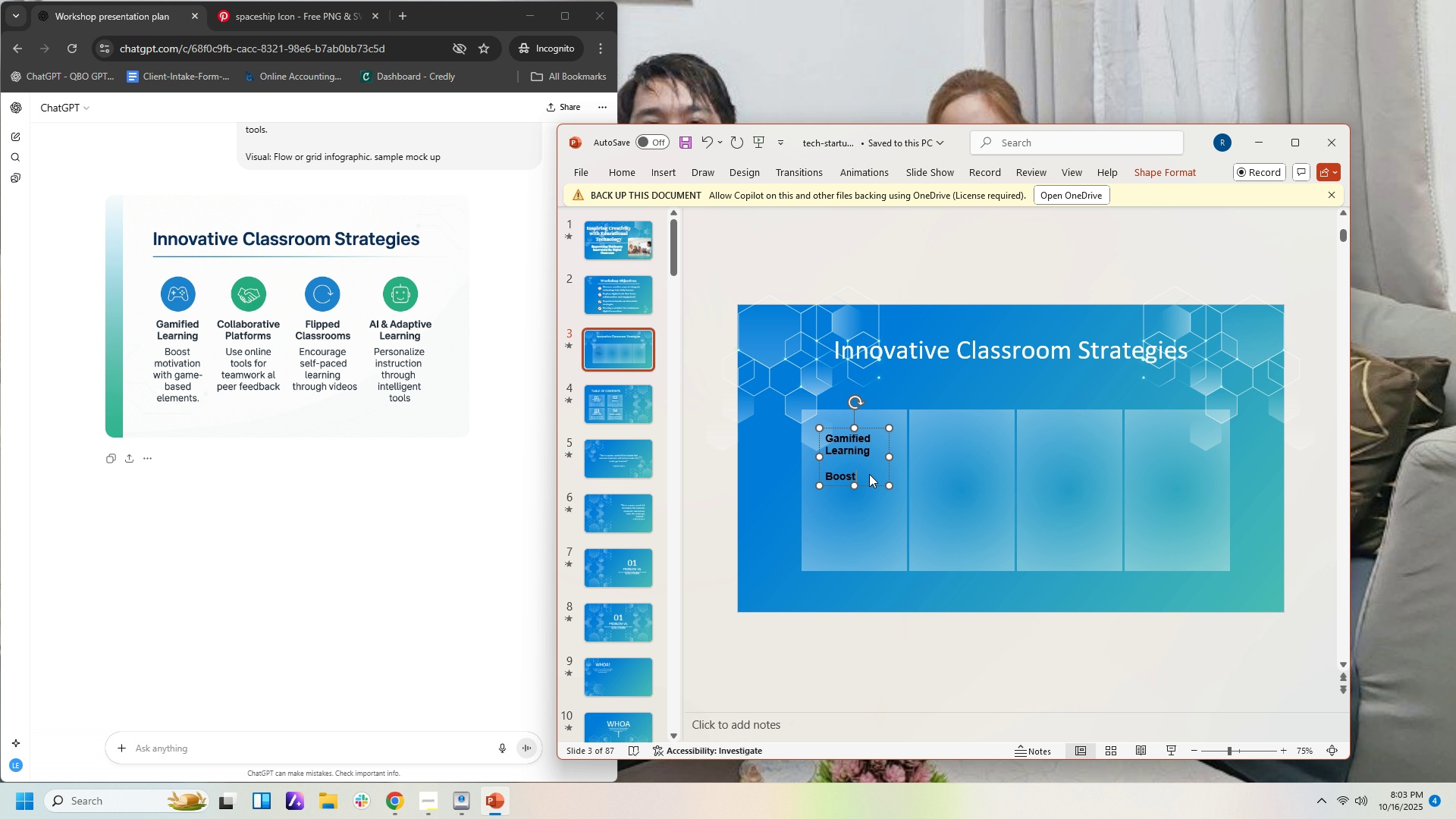 
key(Backspace)
 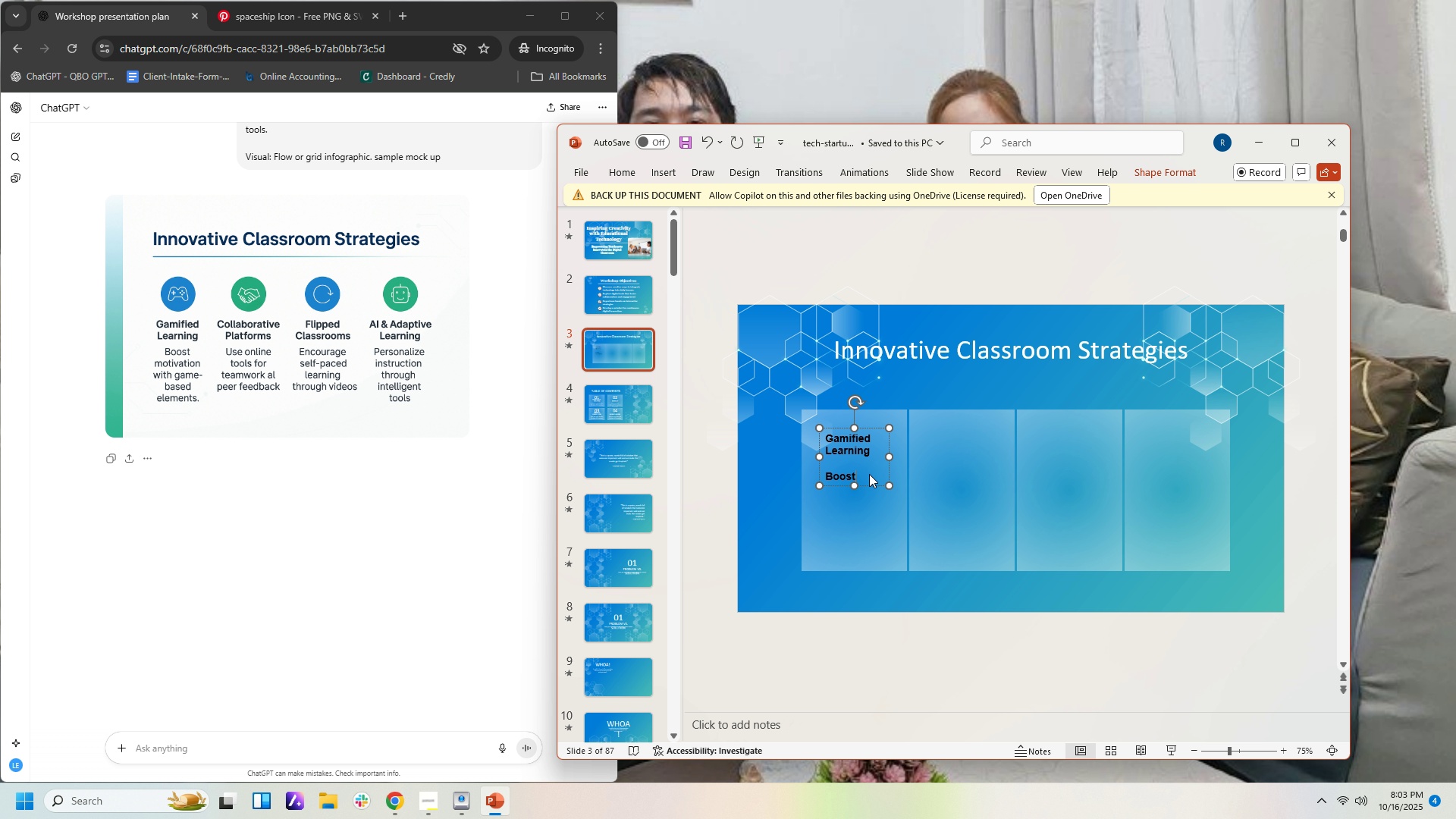 
key(Backspace)
 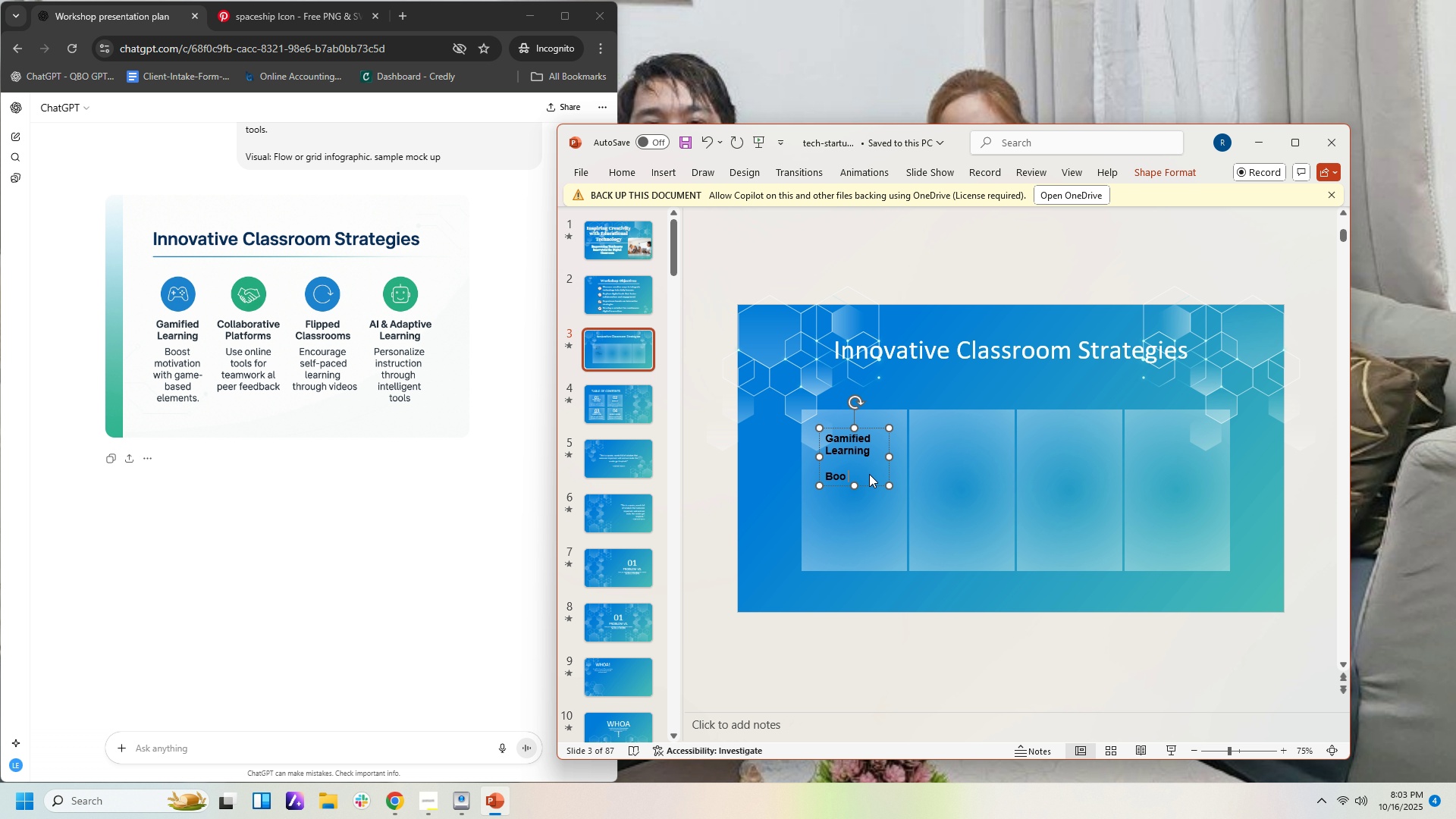 
key(Backspace)
 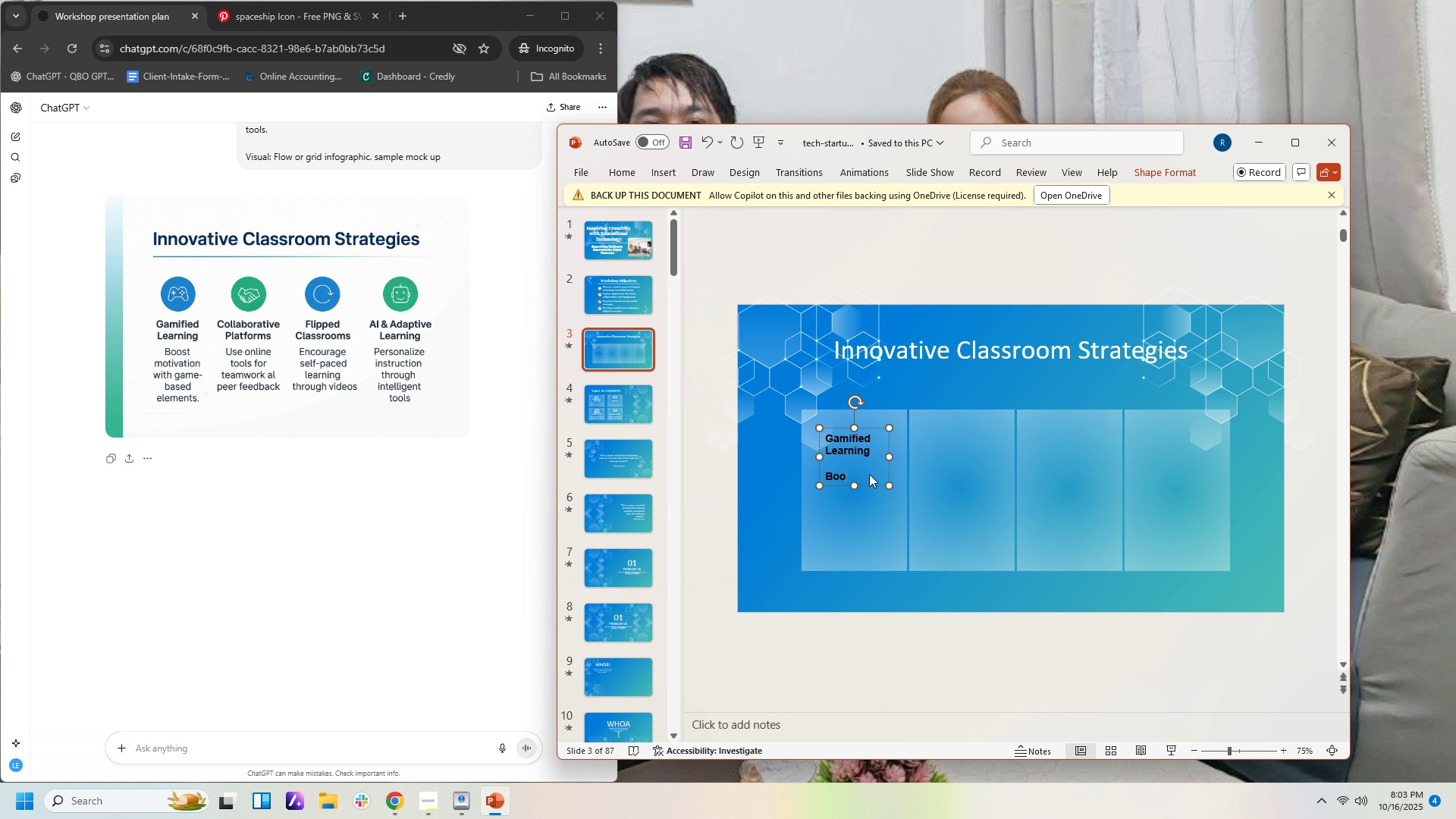 
key(Backspace)
 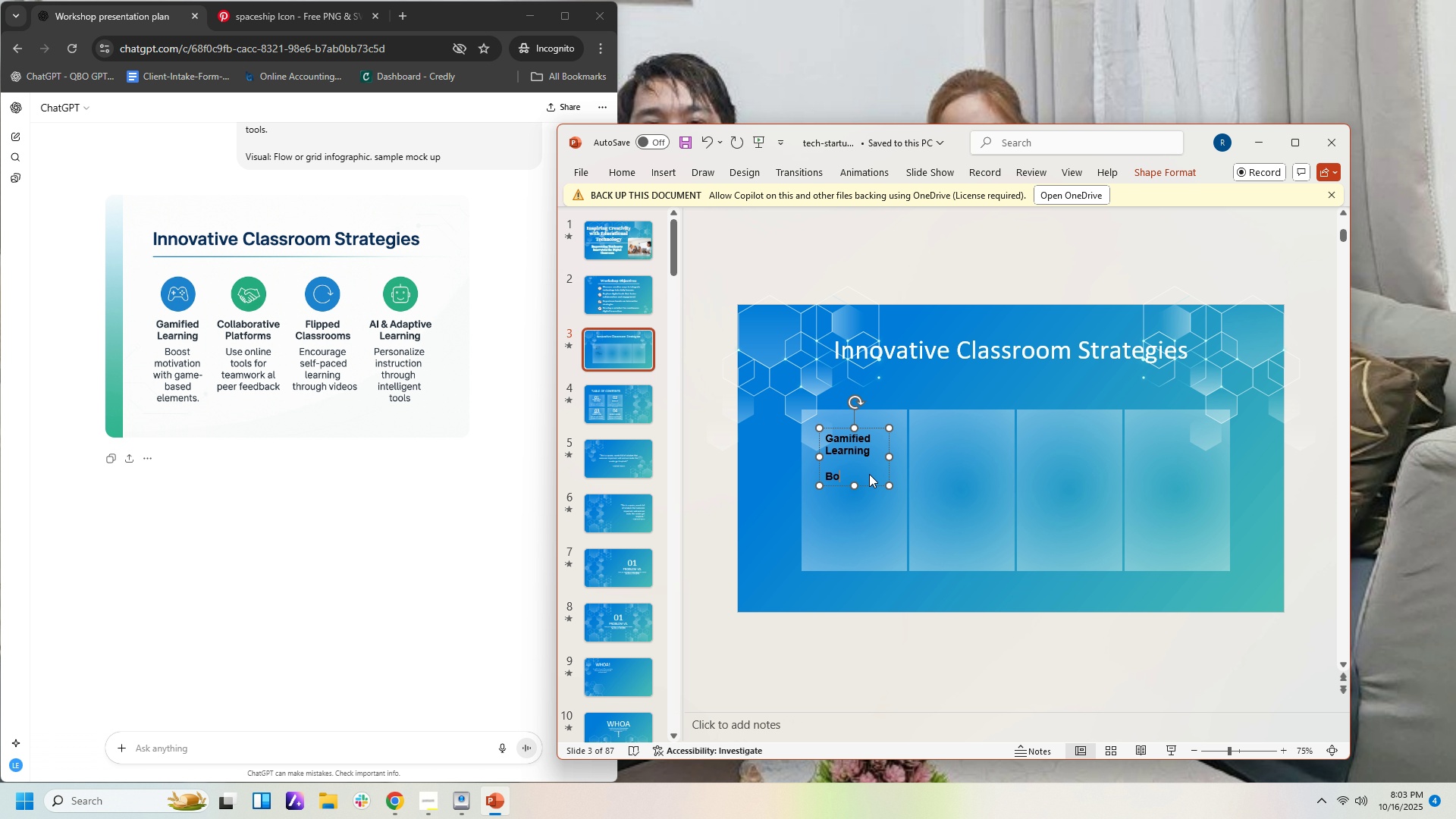 
key(Backspace)
 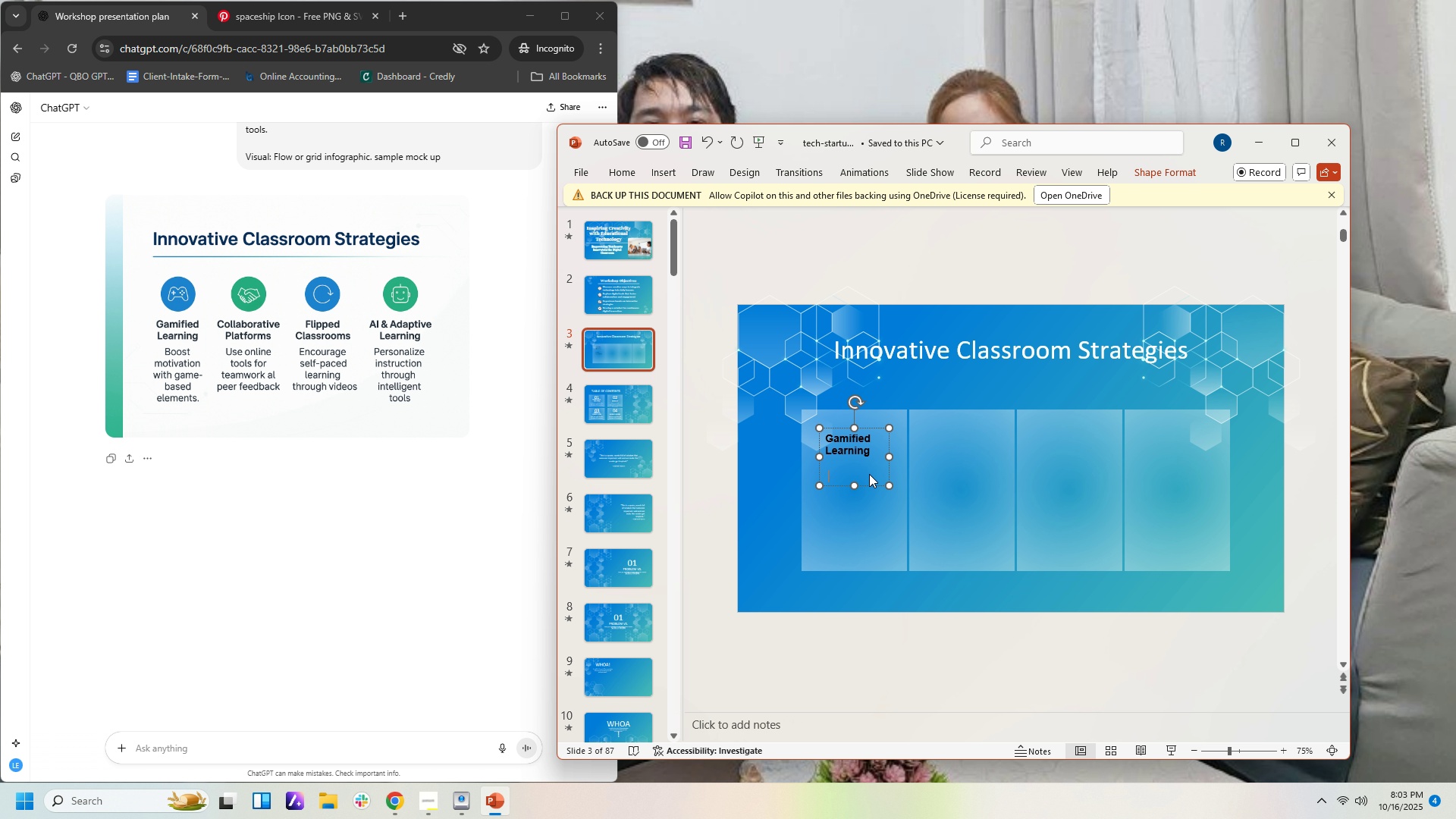 
key(Backspace)
 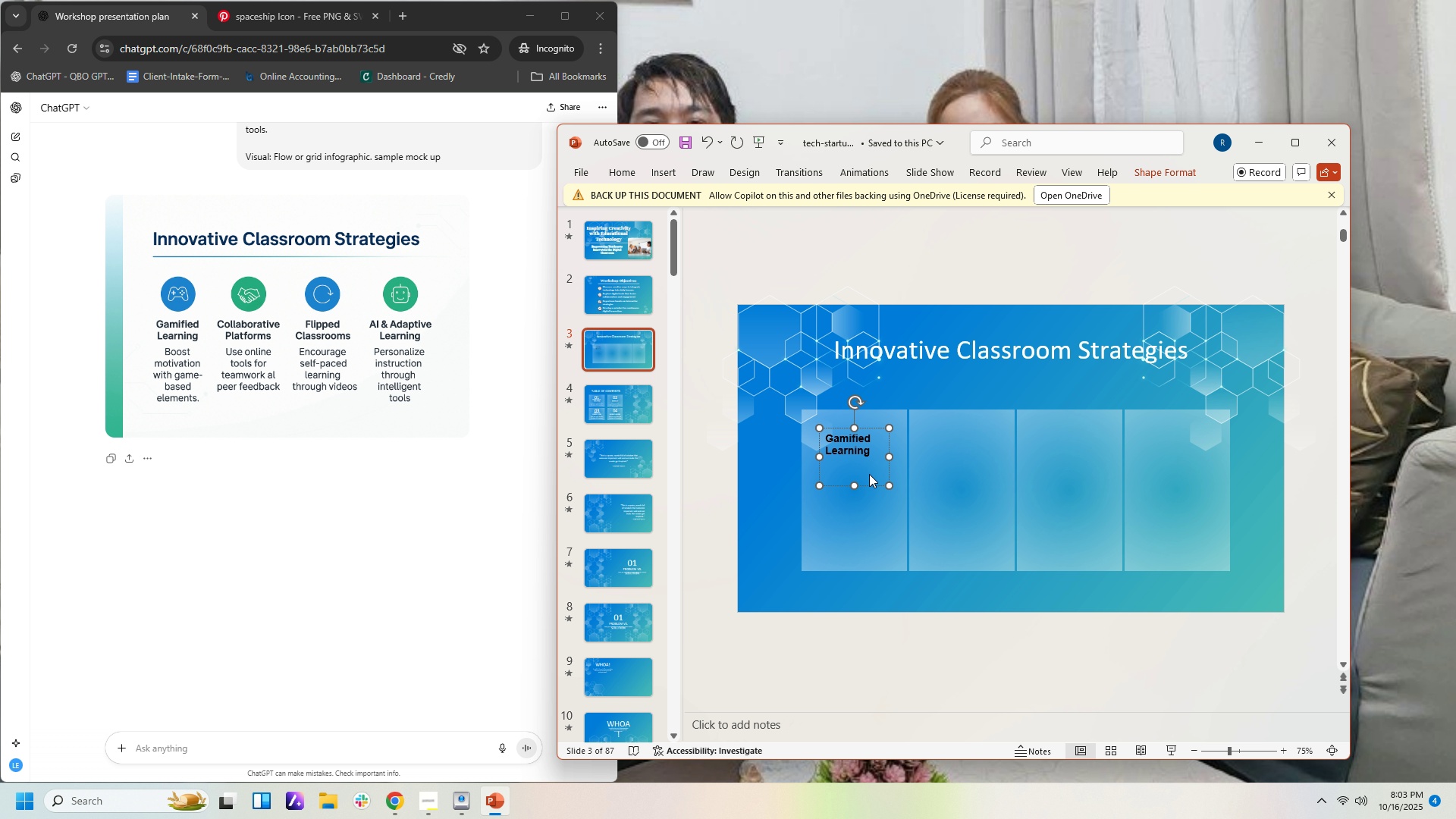 
key(Control+B)
 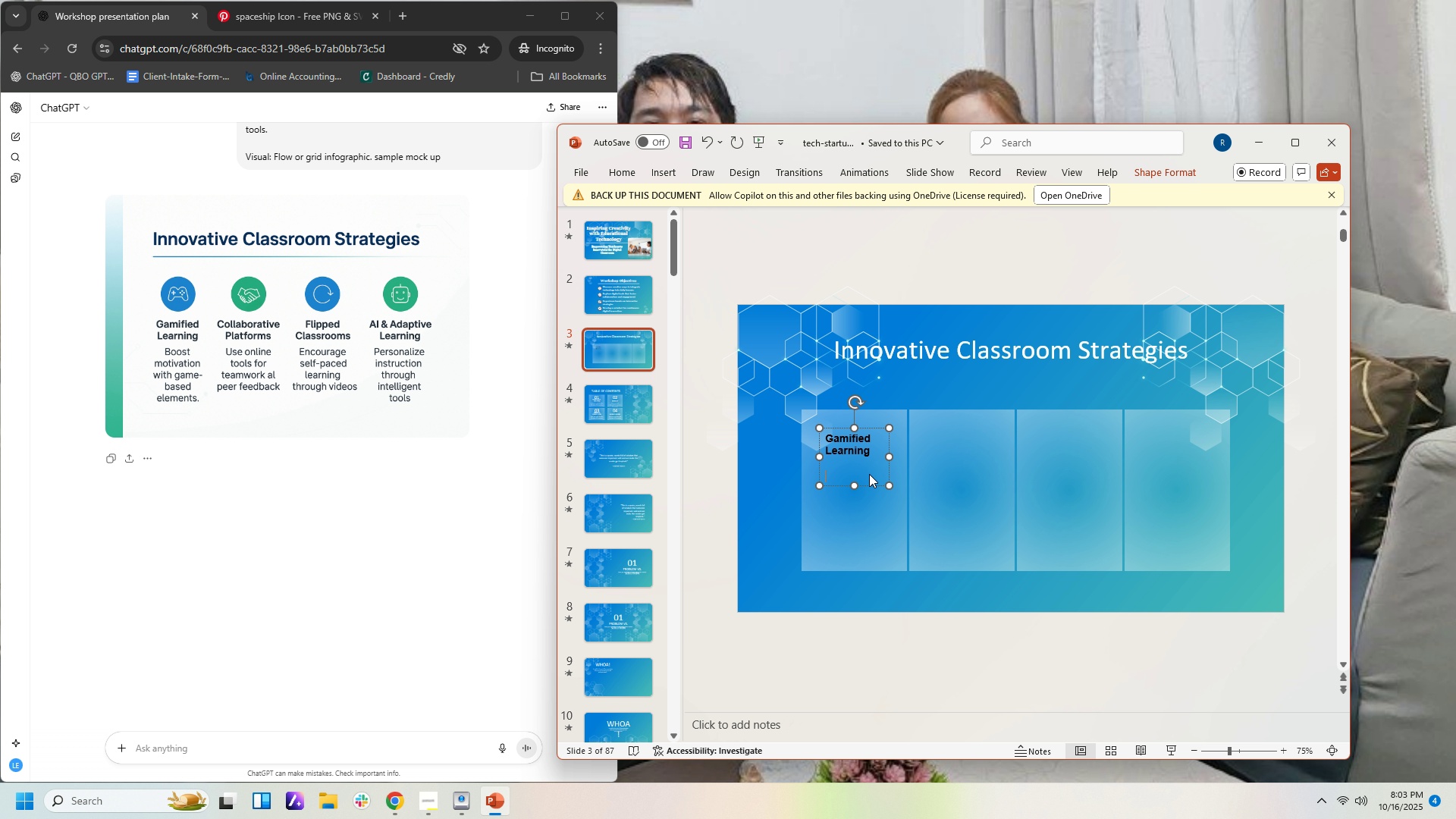 
type(Boost motivation with game-based elema)
key(Backspace)
type(ents.)
 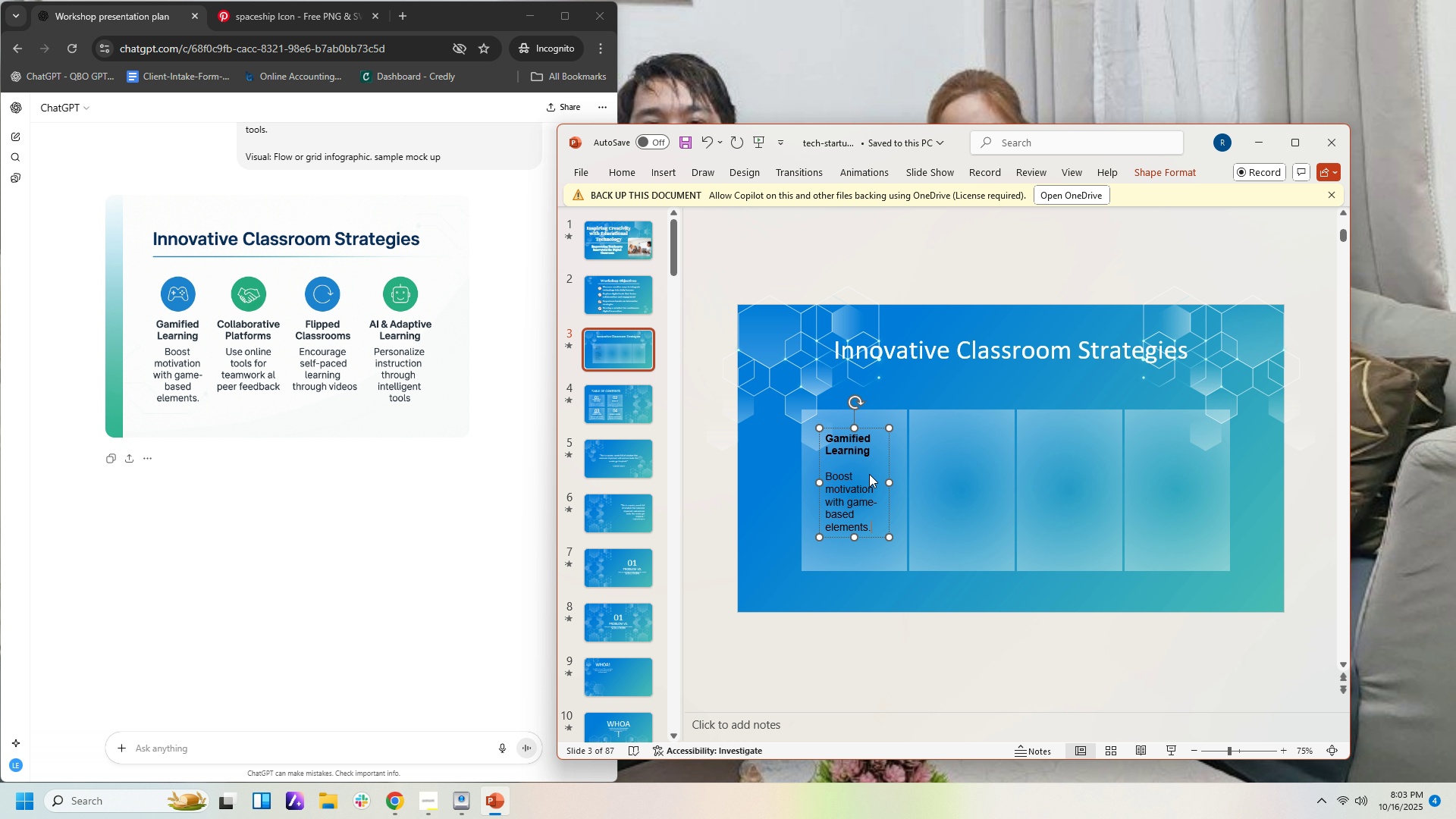 
key(Control+A)
 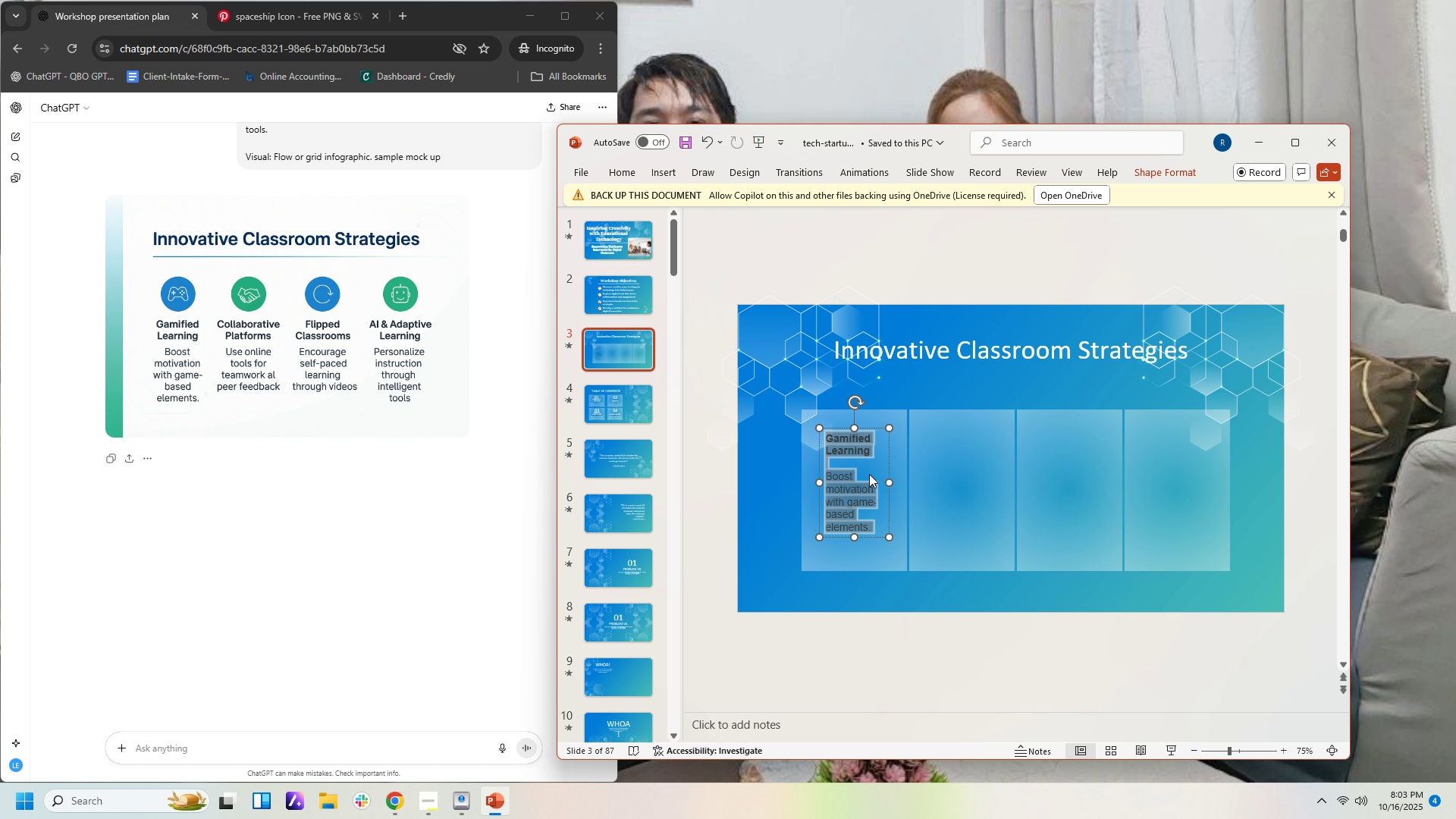 
key(Control+E)
 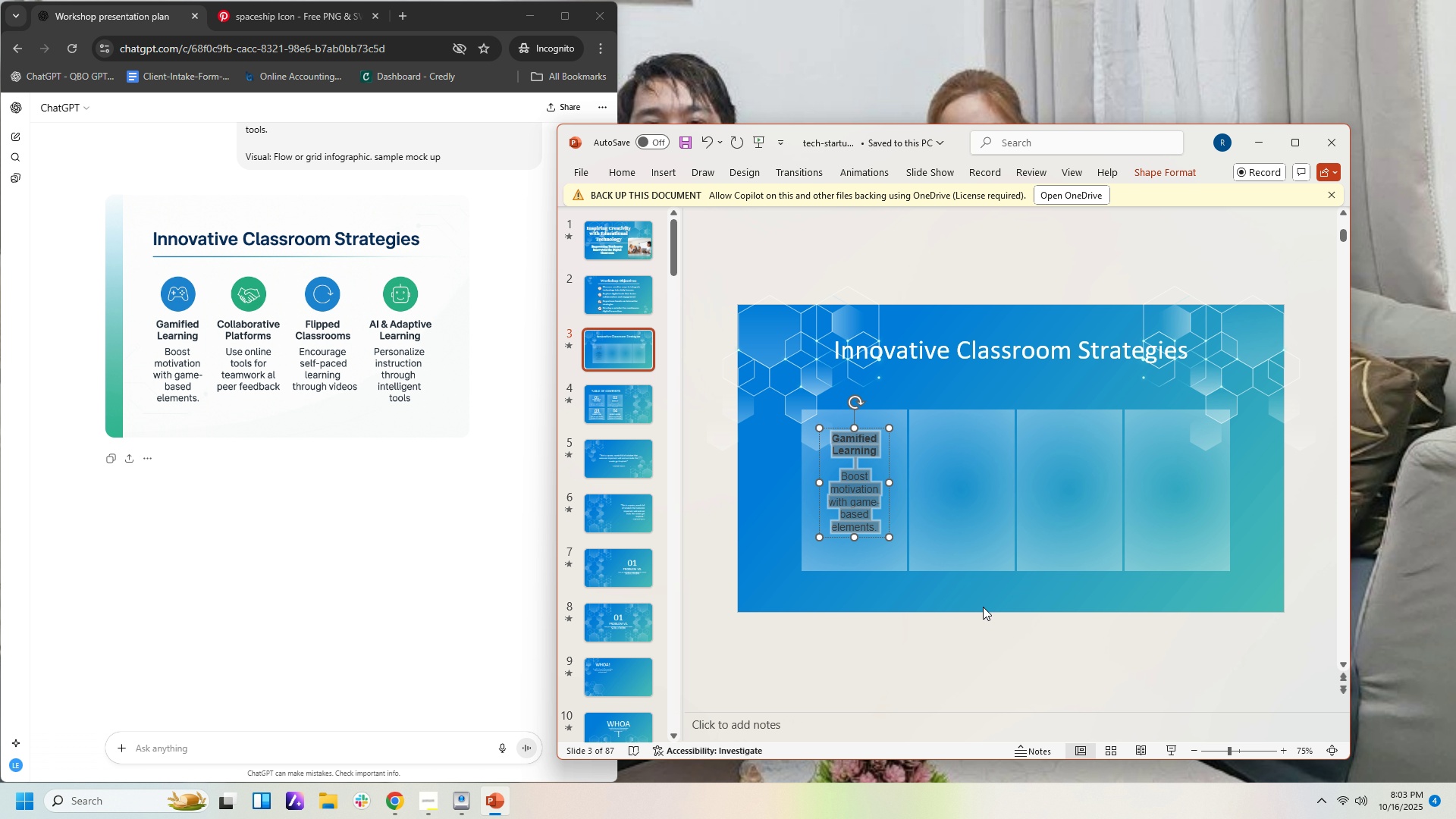 
left_click([983, 607])
 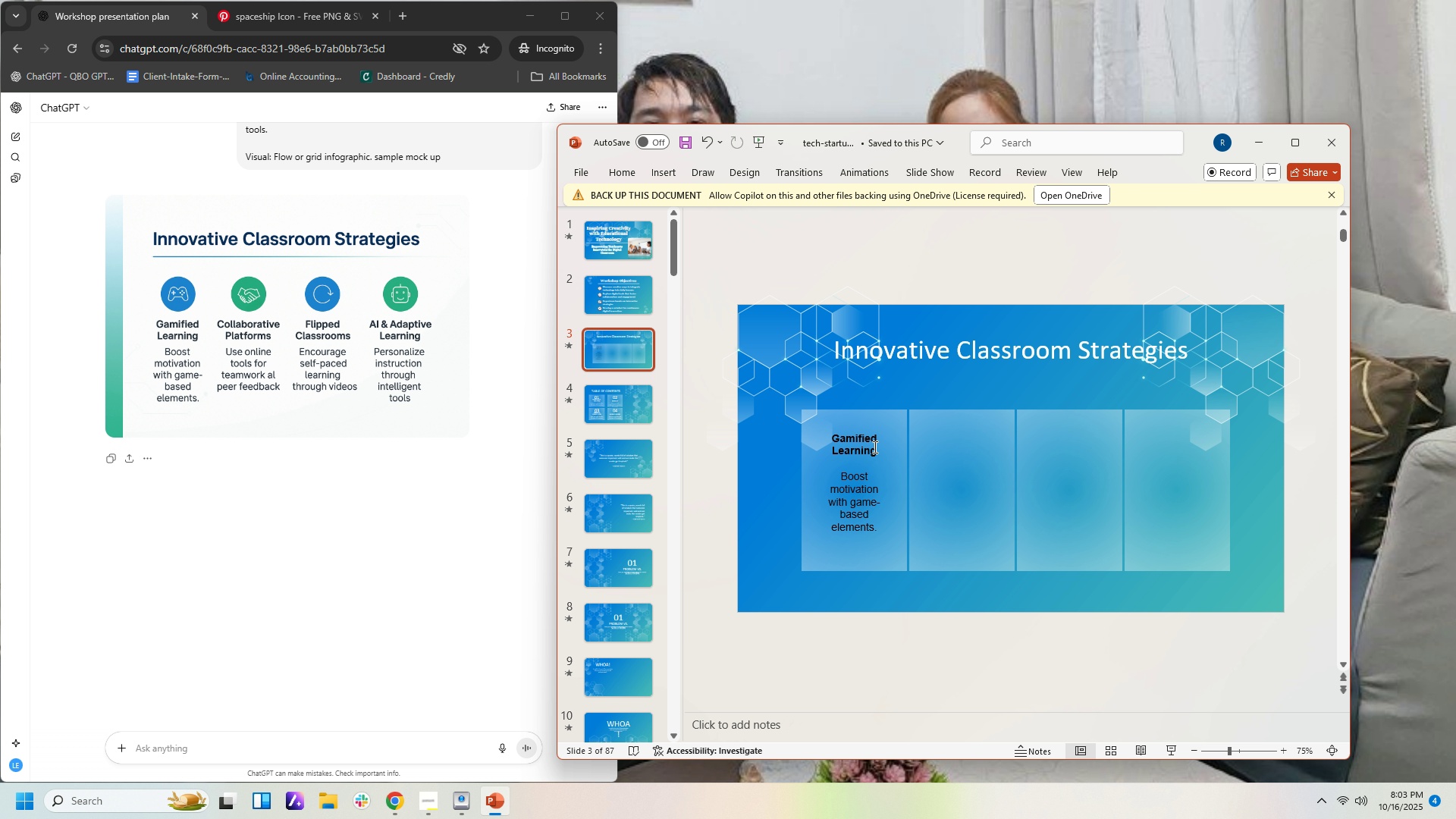 
left_click([874, 447])
 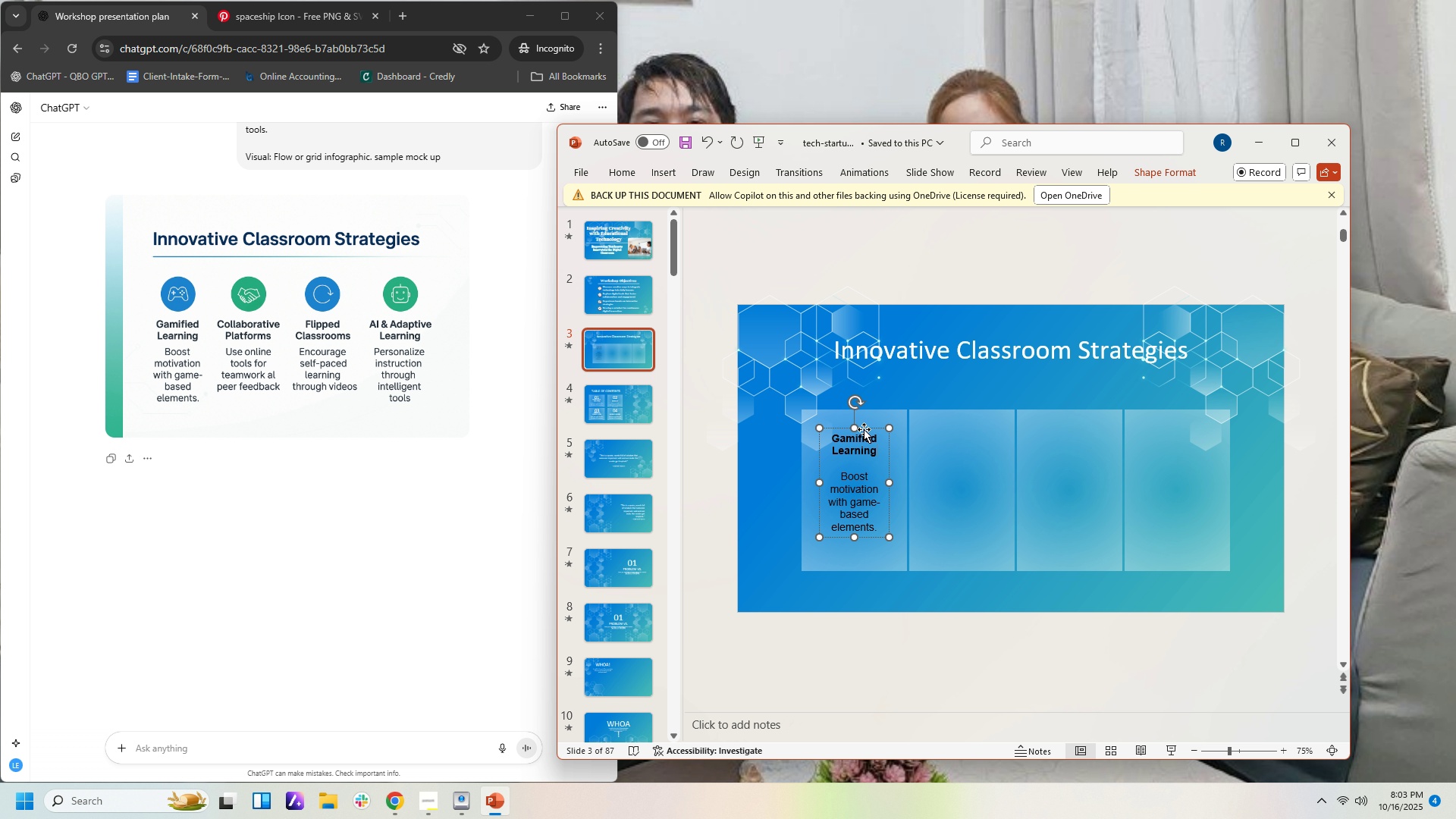 
left_click([864, 429])
 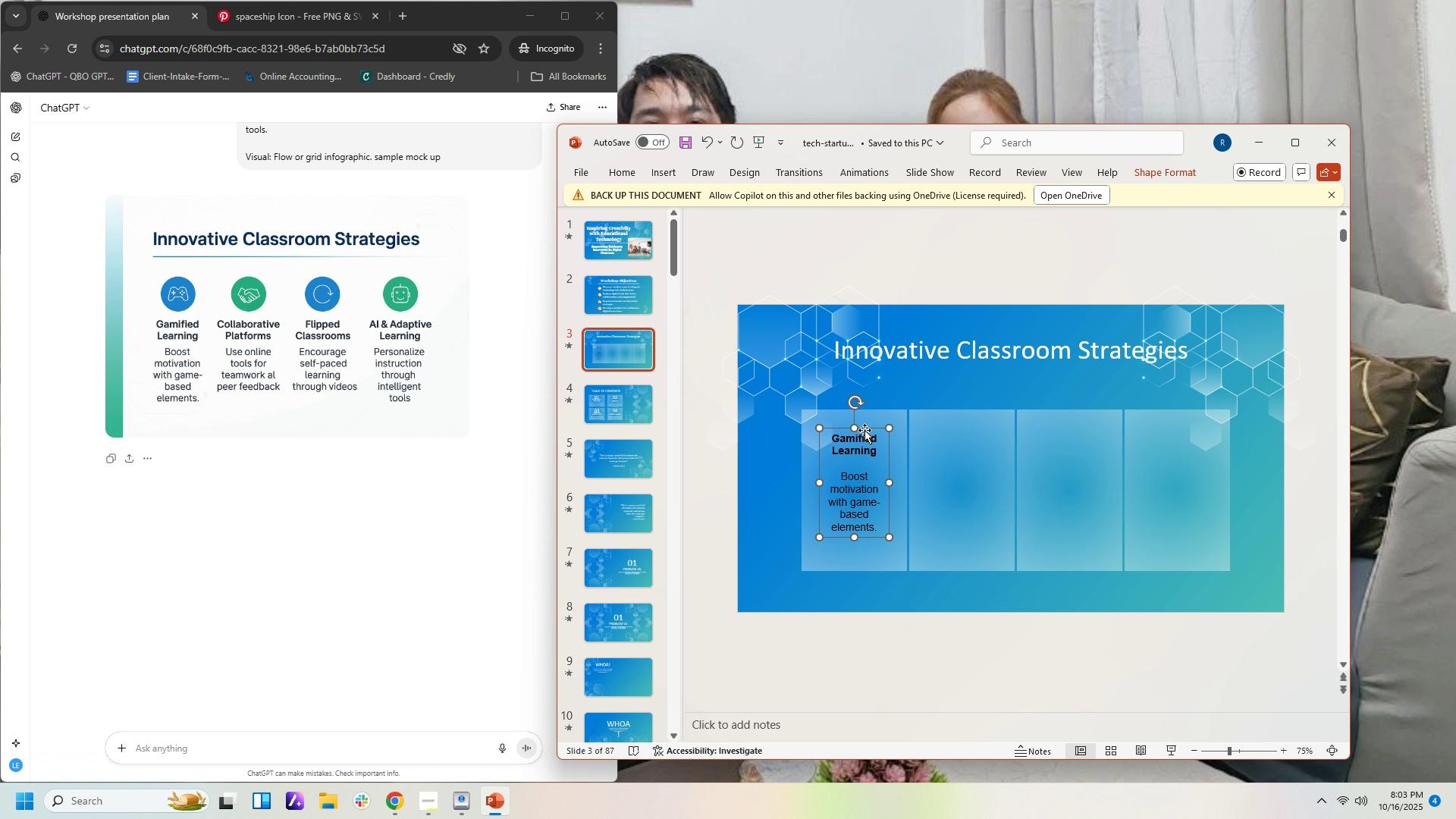 
key(Control+C)
 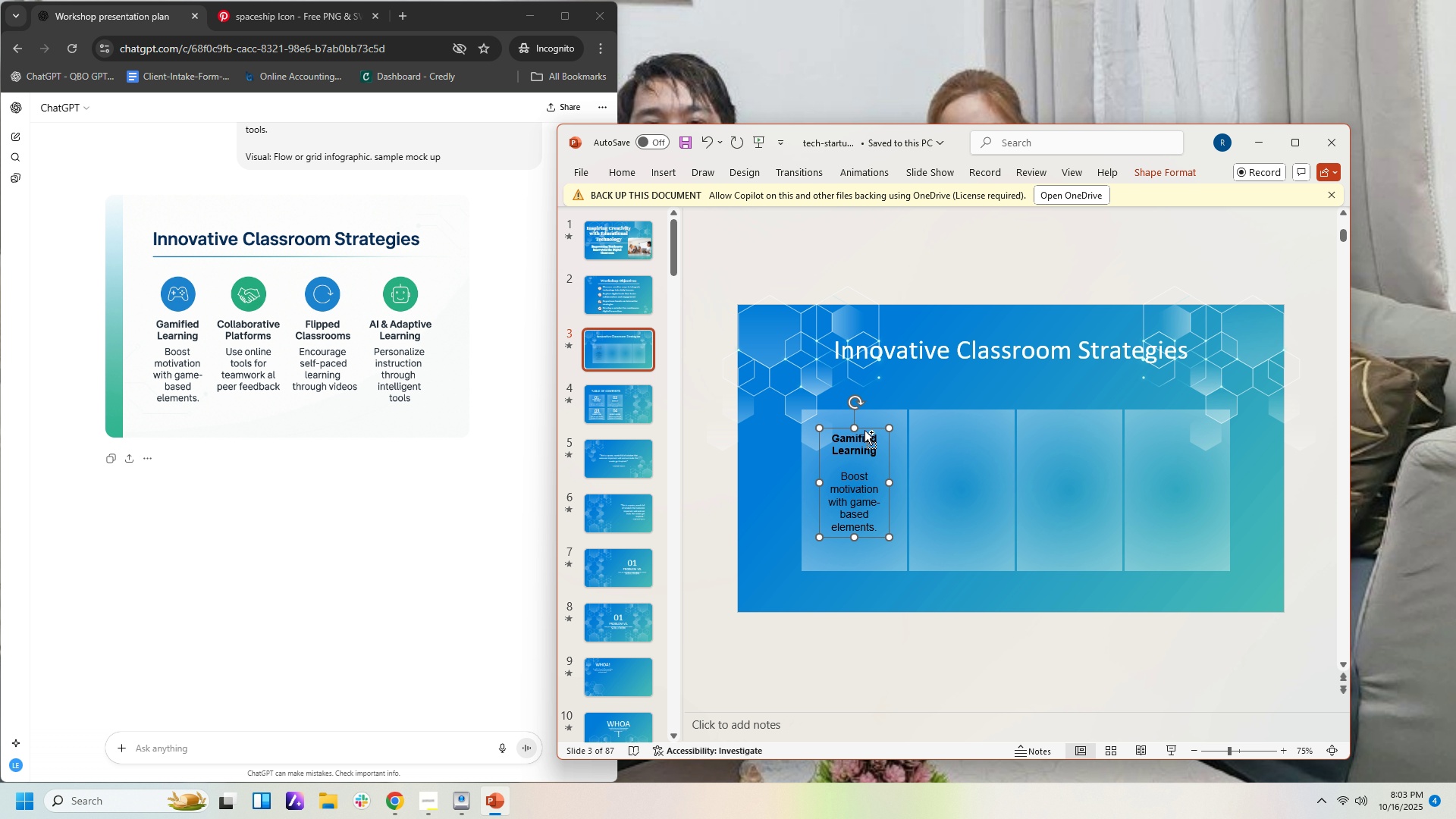 
key(Control+V)
 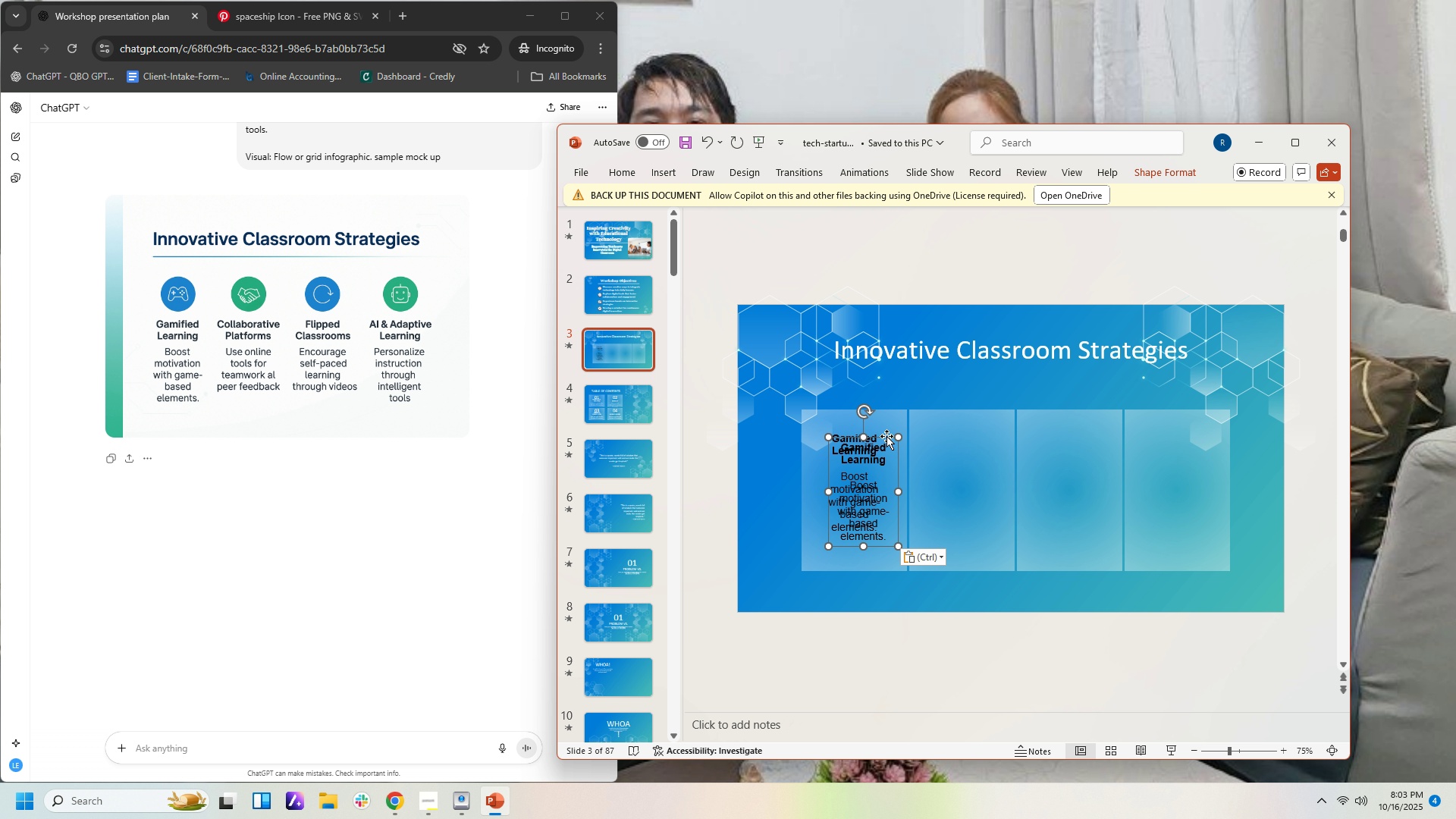 
left_click_drag(start_coordinate=[885, 436], to_coordinate=[977, 425])
 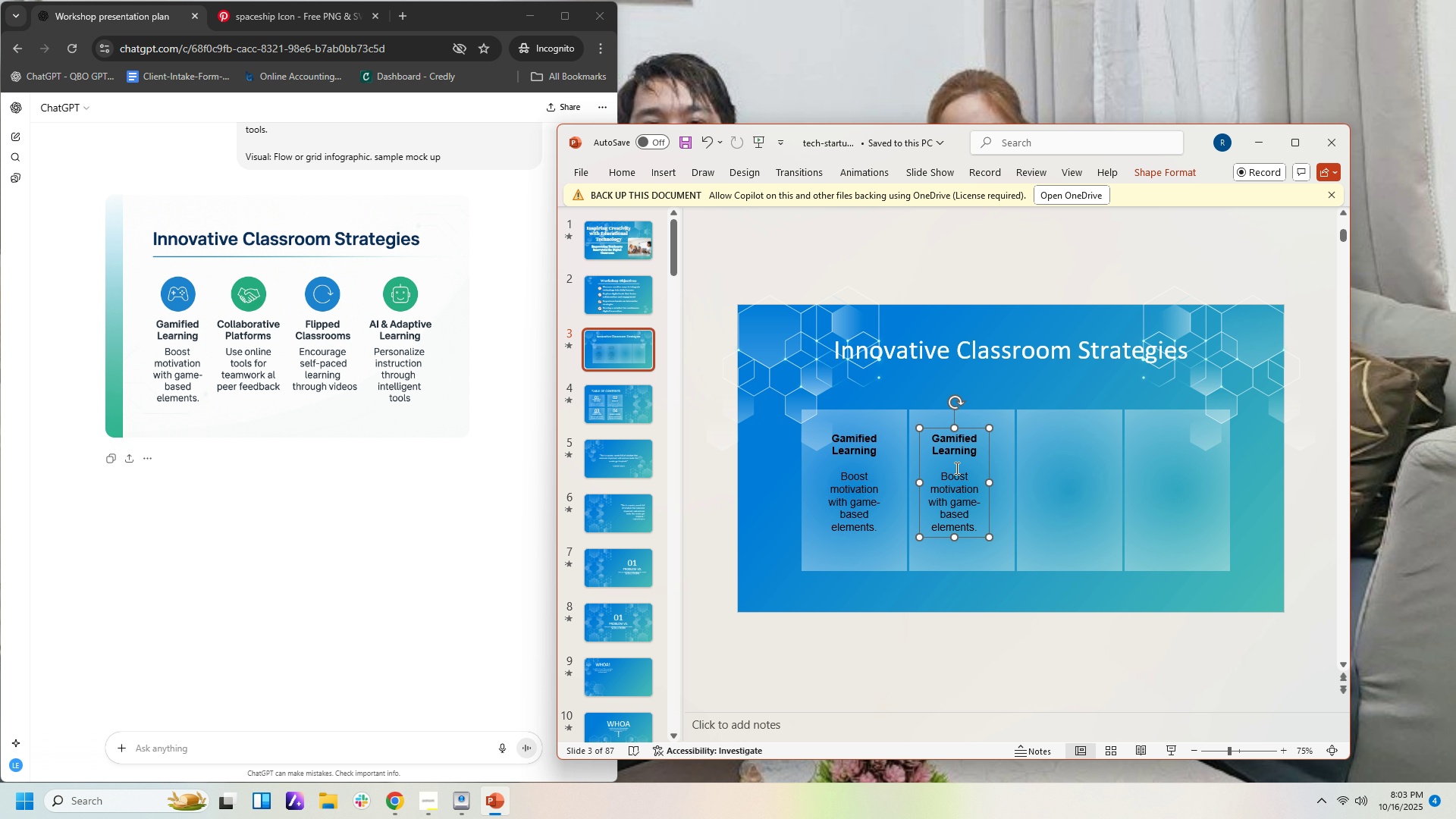 
left_click([952, 449])
 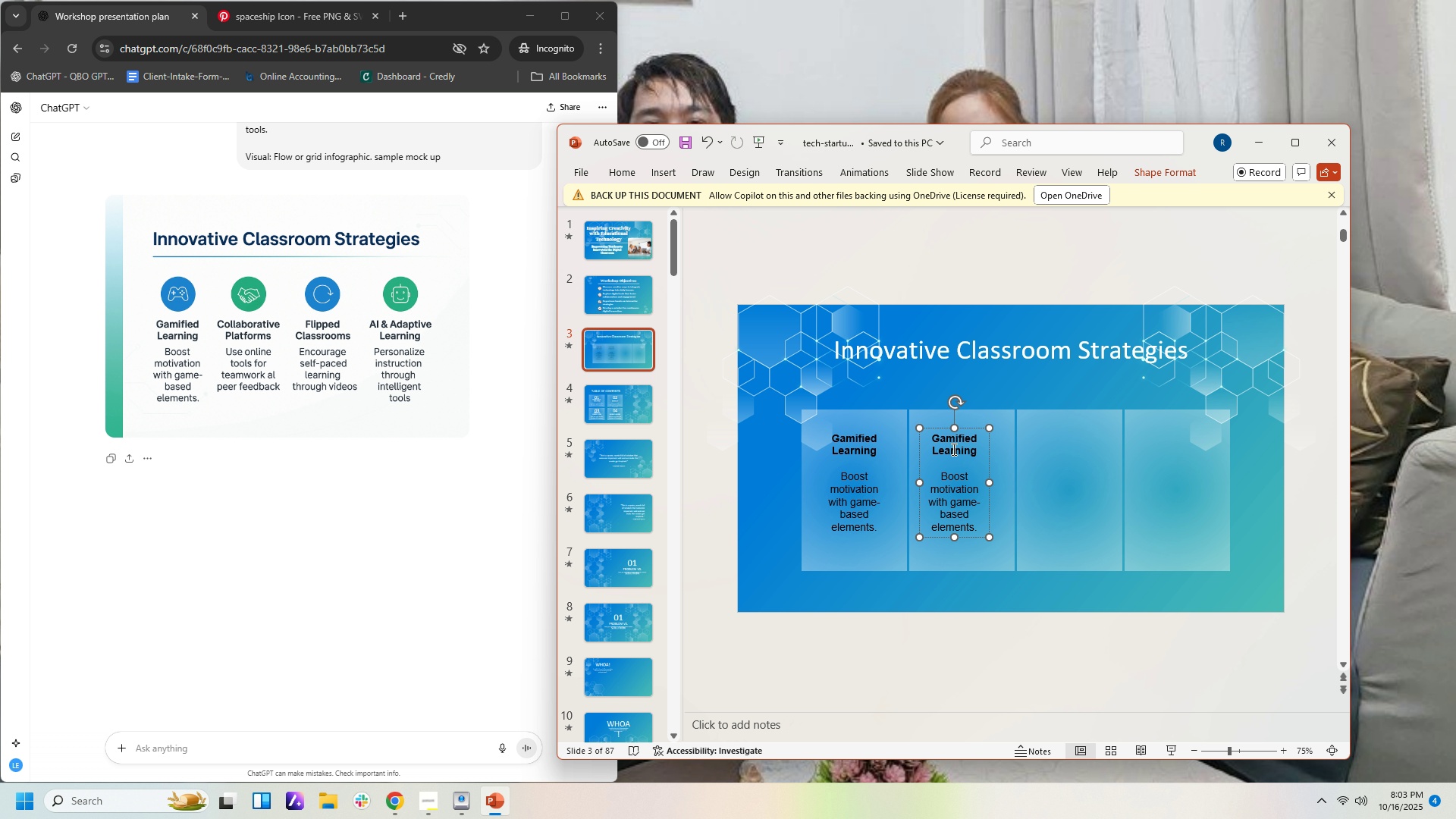 
key(Control+A)
 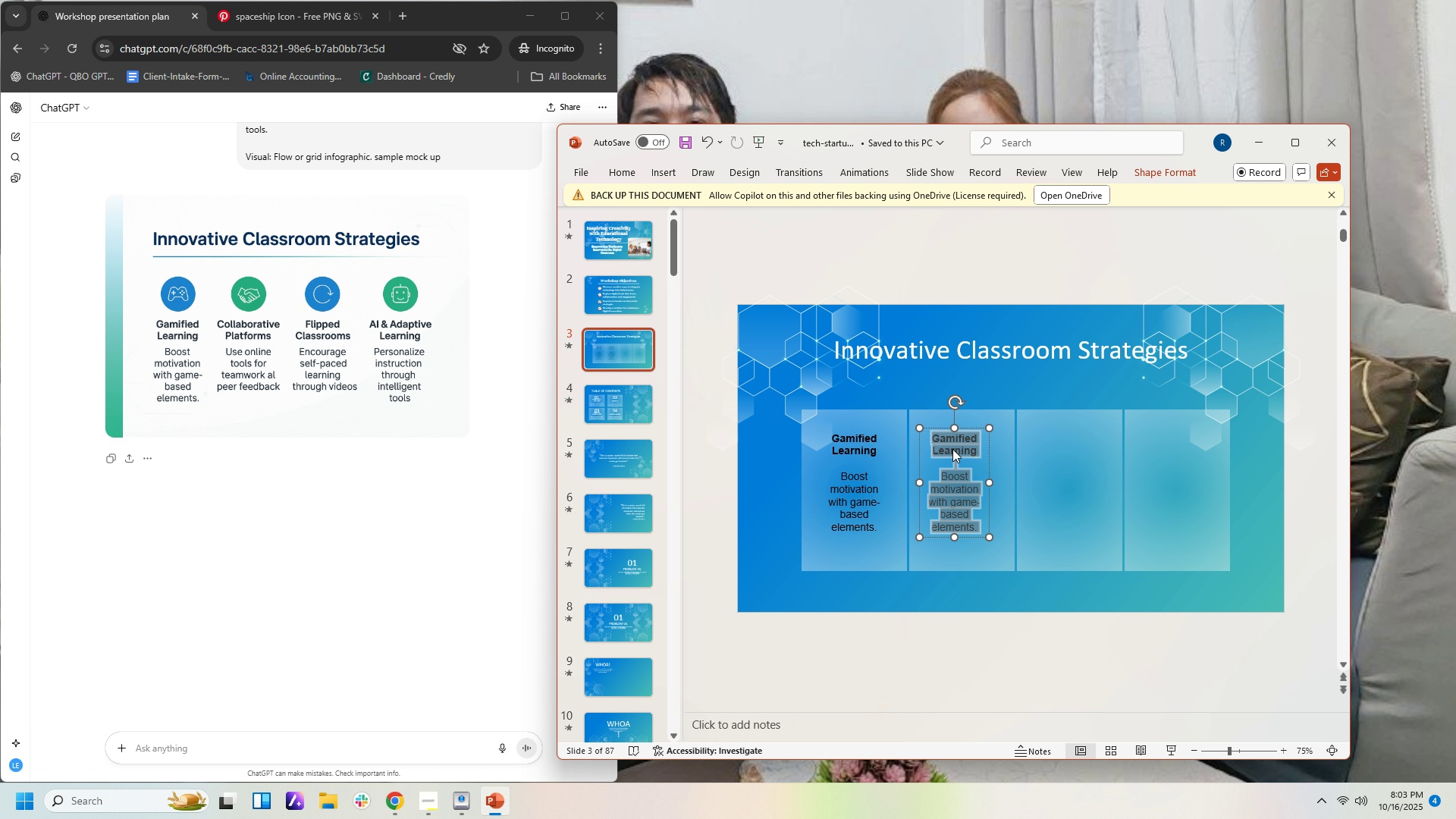 
type(Collaborative Platforms)
 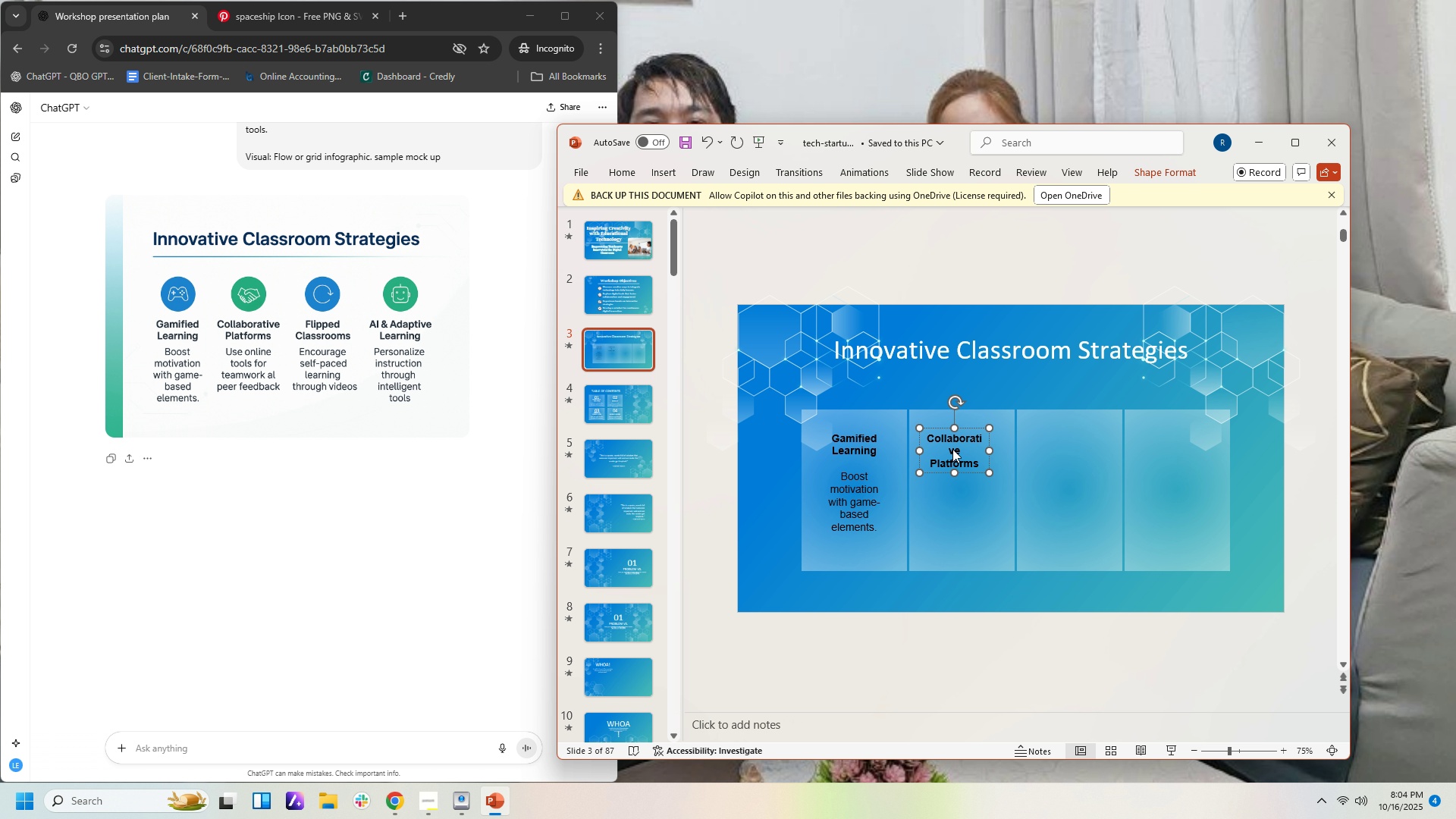 
key(Enter)
 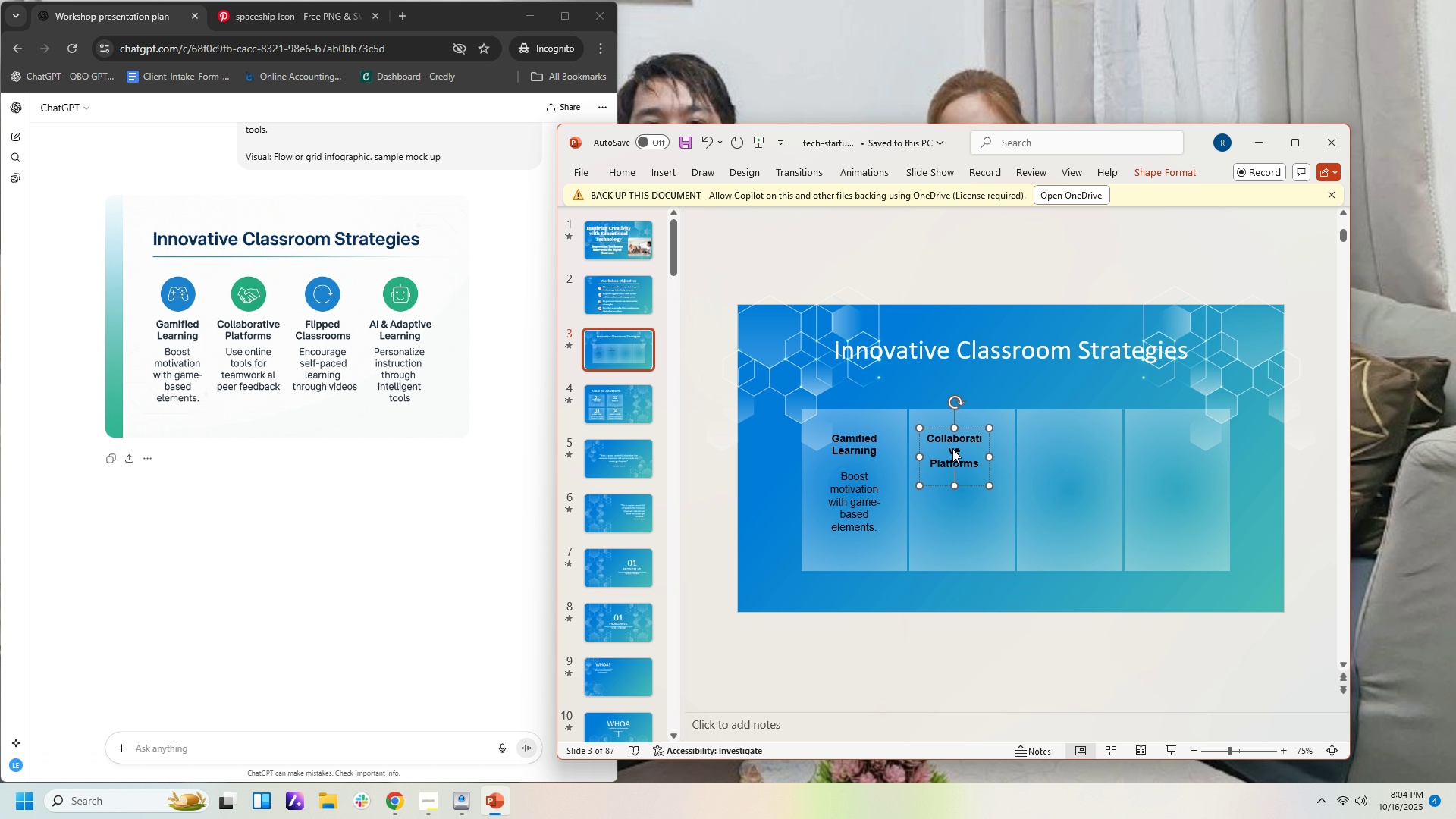 
key(Control+B)
 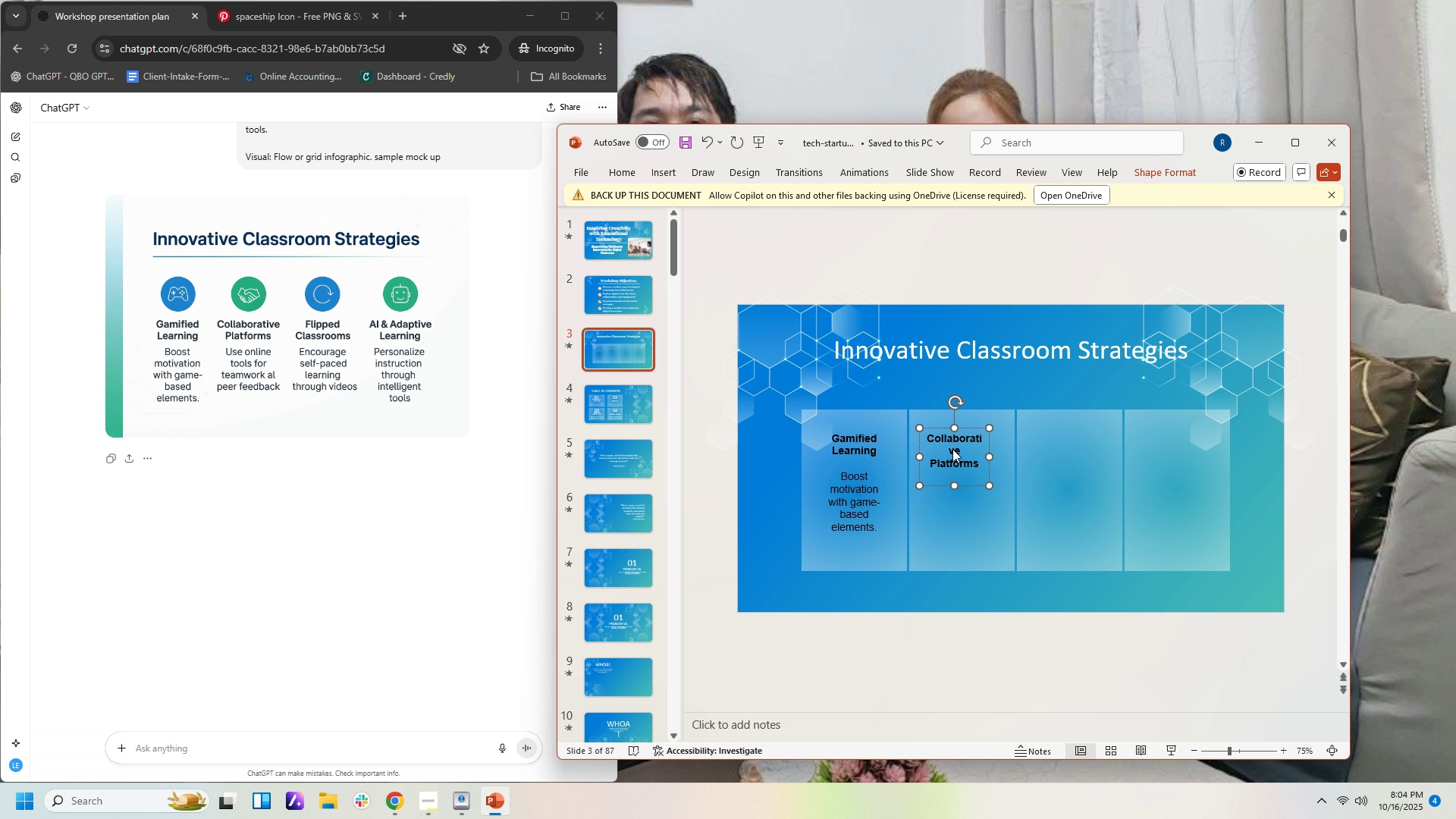 
key(Enter)
 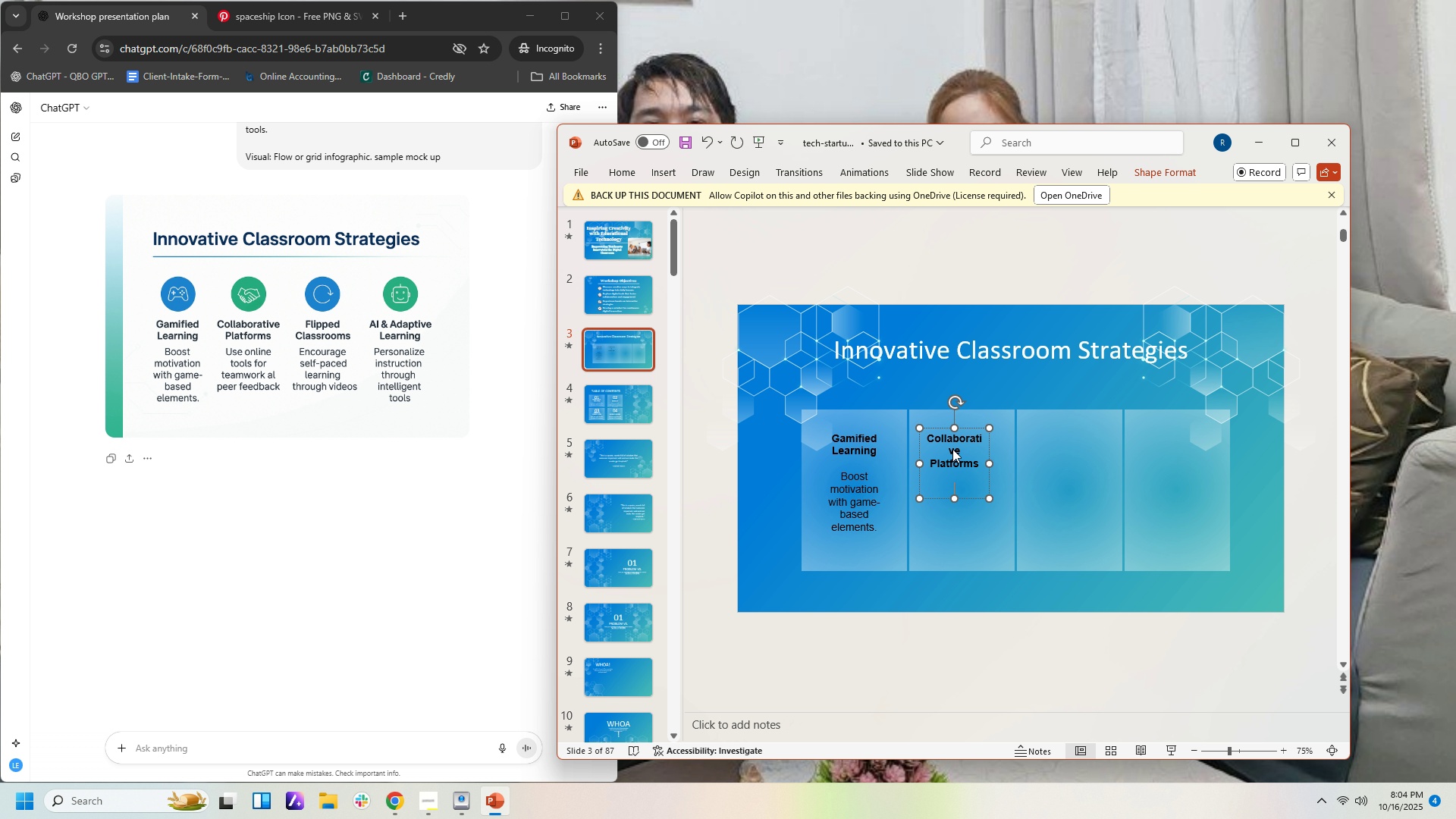 
type(Use online tools for teamwoe)
key(Backspace)
type(rk al peer feedback)
 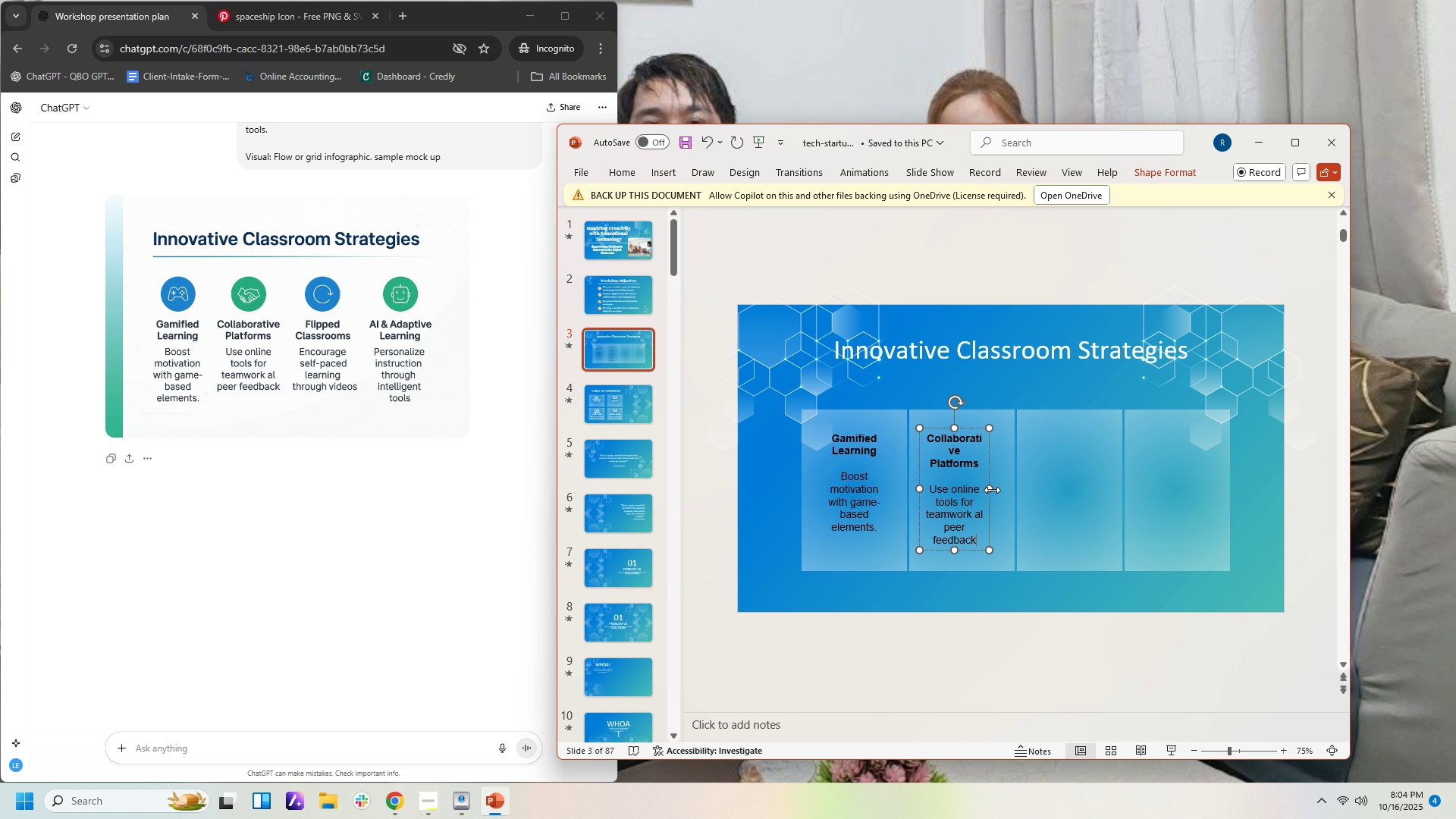 
left_click_drag(start_coordinate=[991, 490], to_coordinate=[996, 490])
 